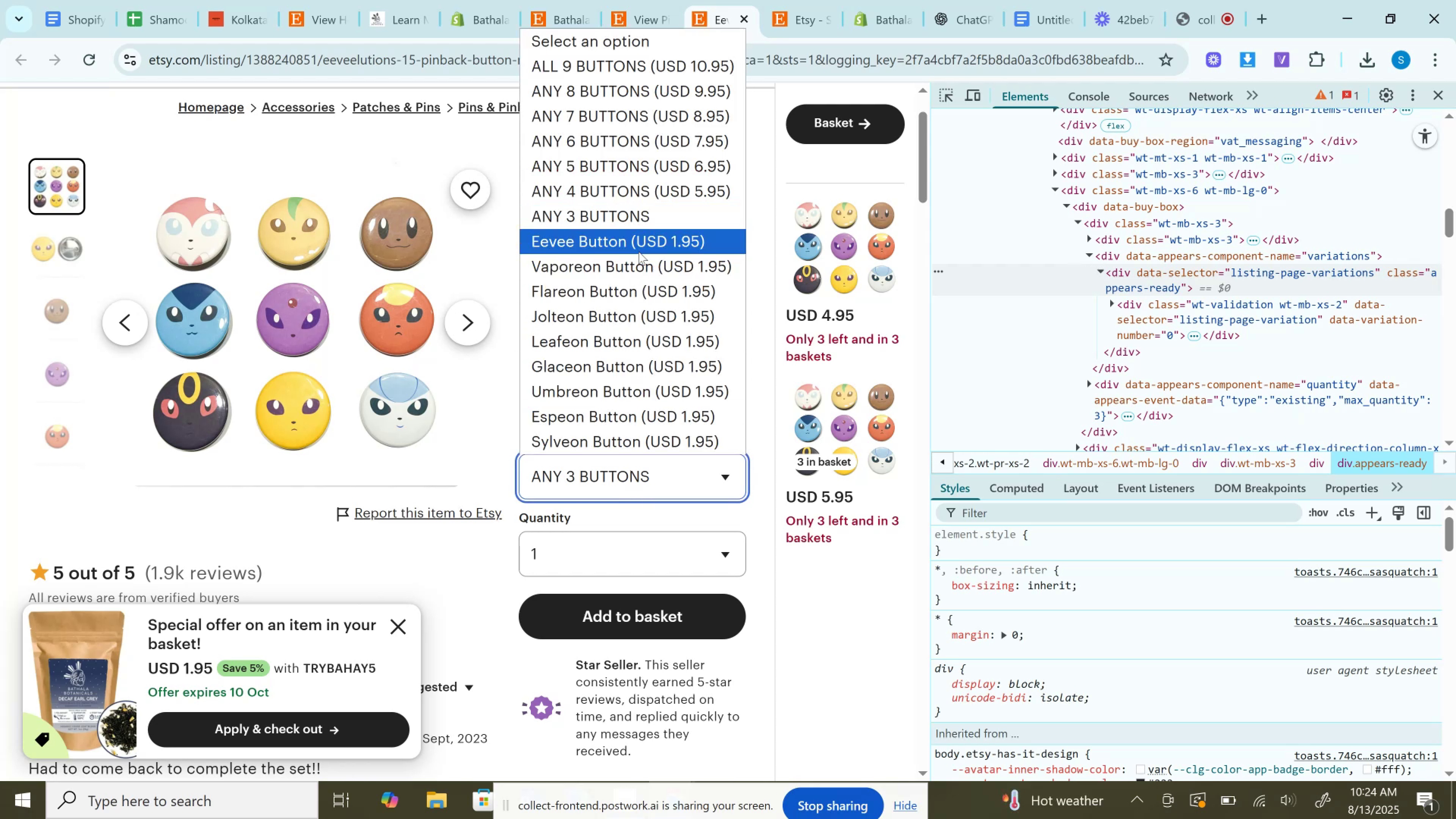 
left_click([640, 246])
 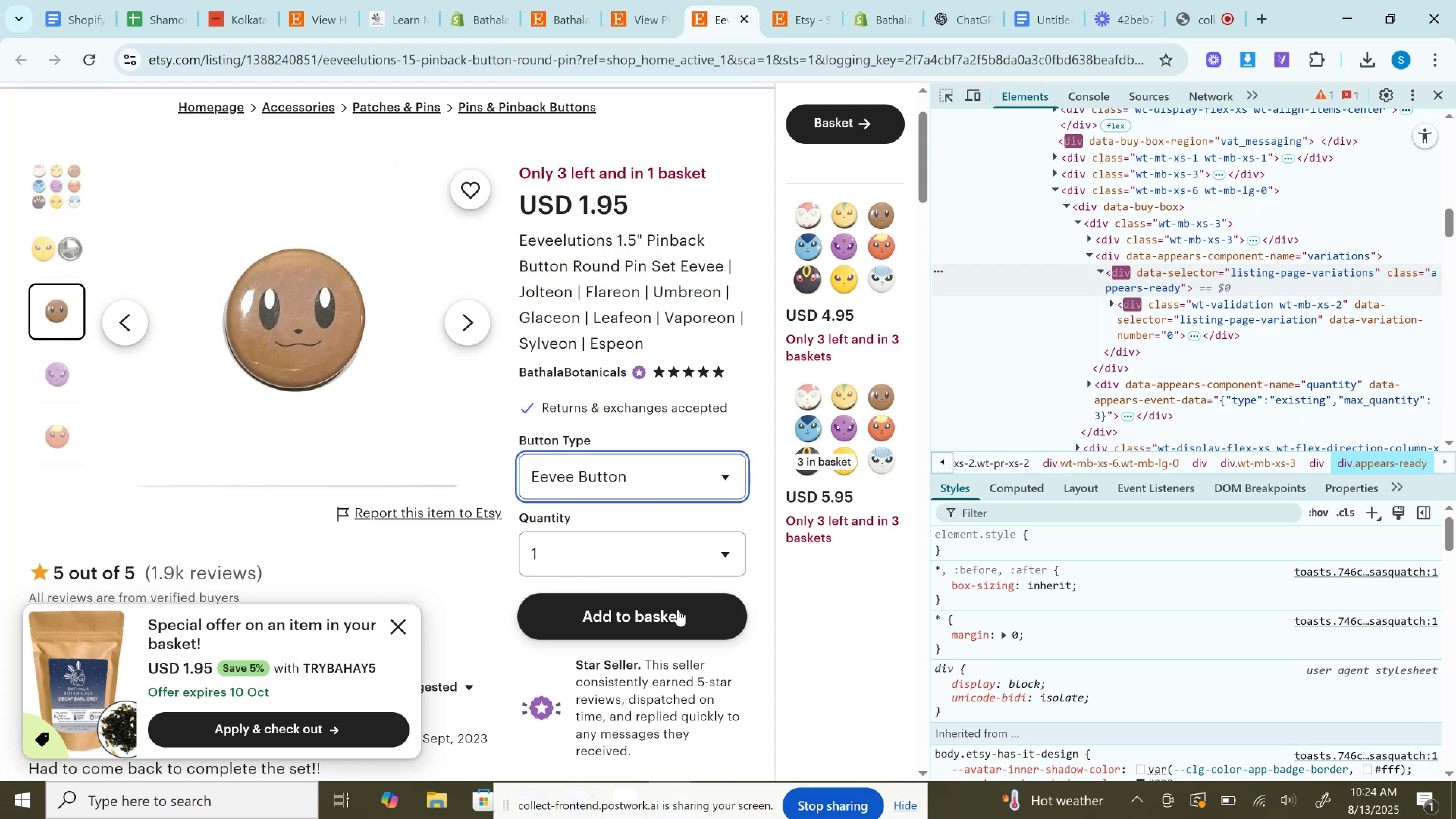 
left_click([678, 611])
 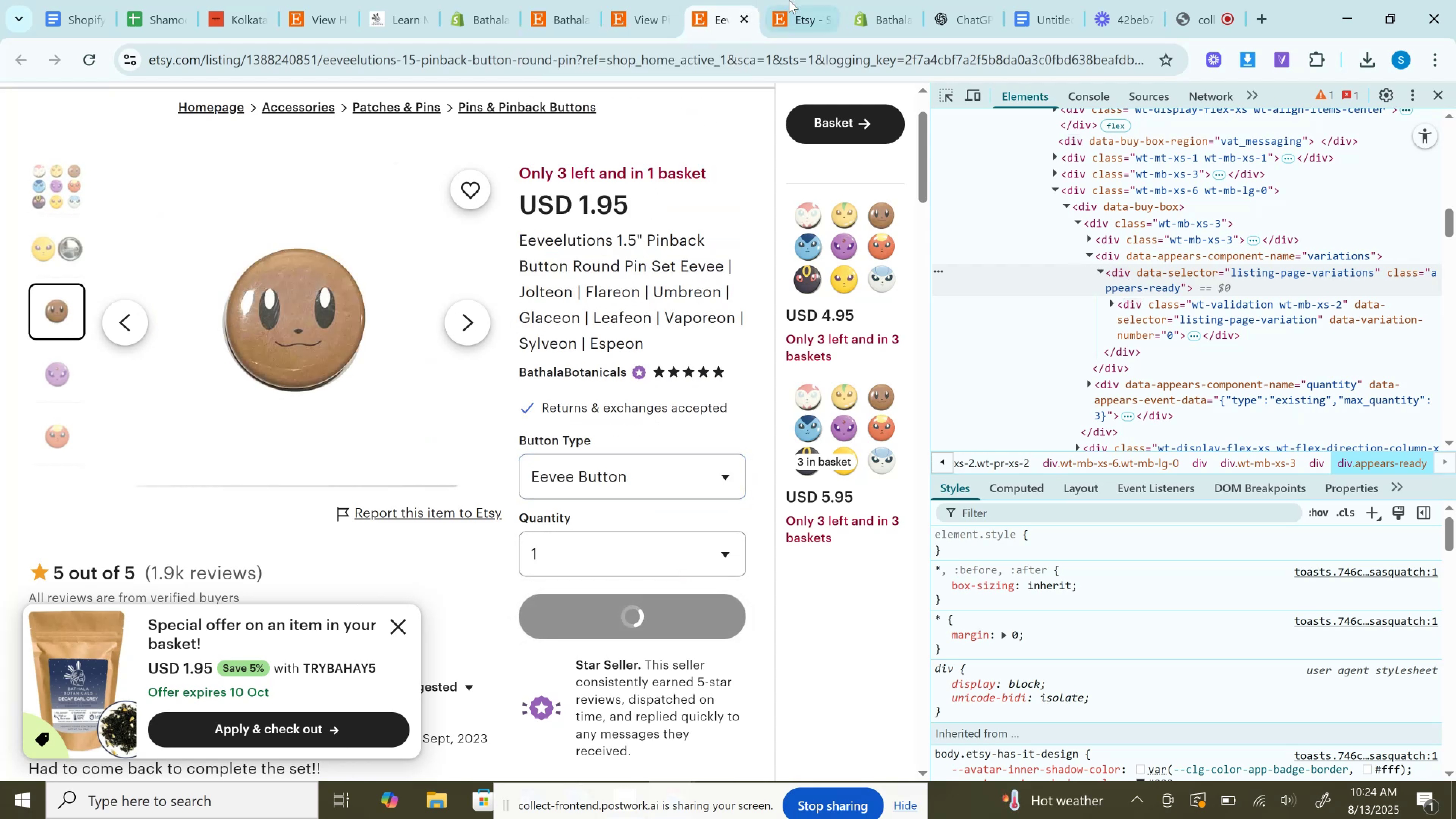 
left_click([795, 0])
 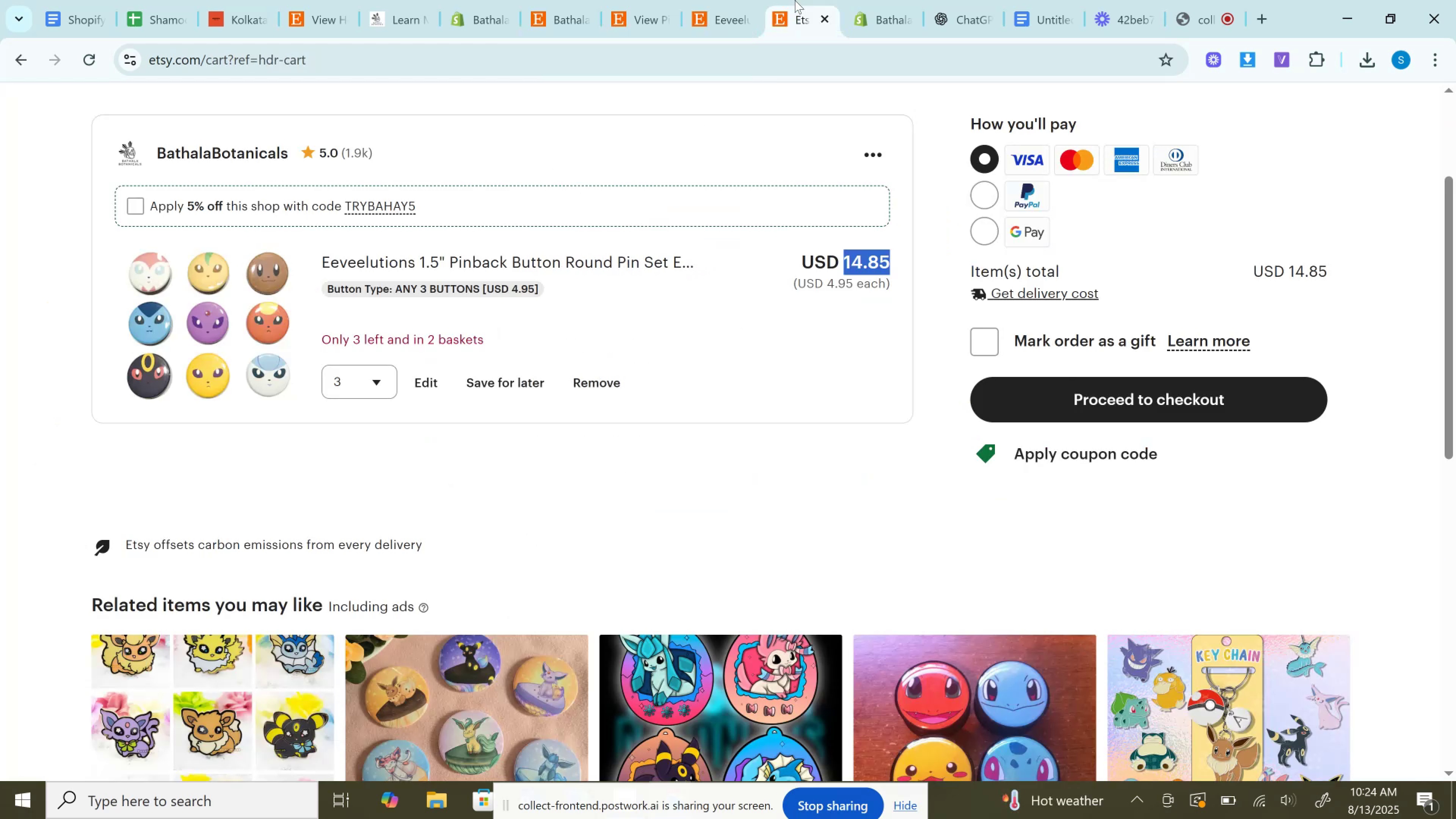 
left_click([865, 0])
 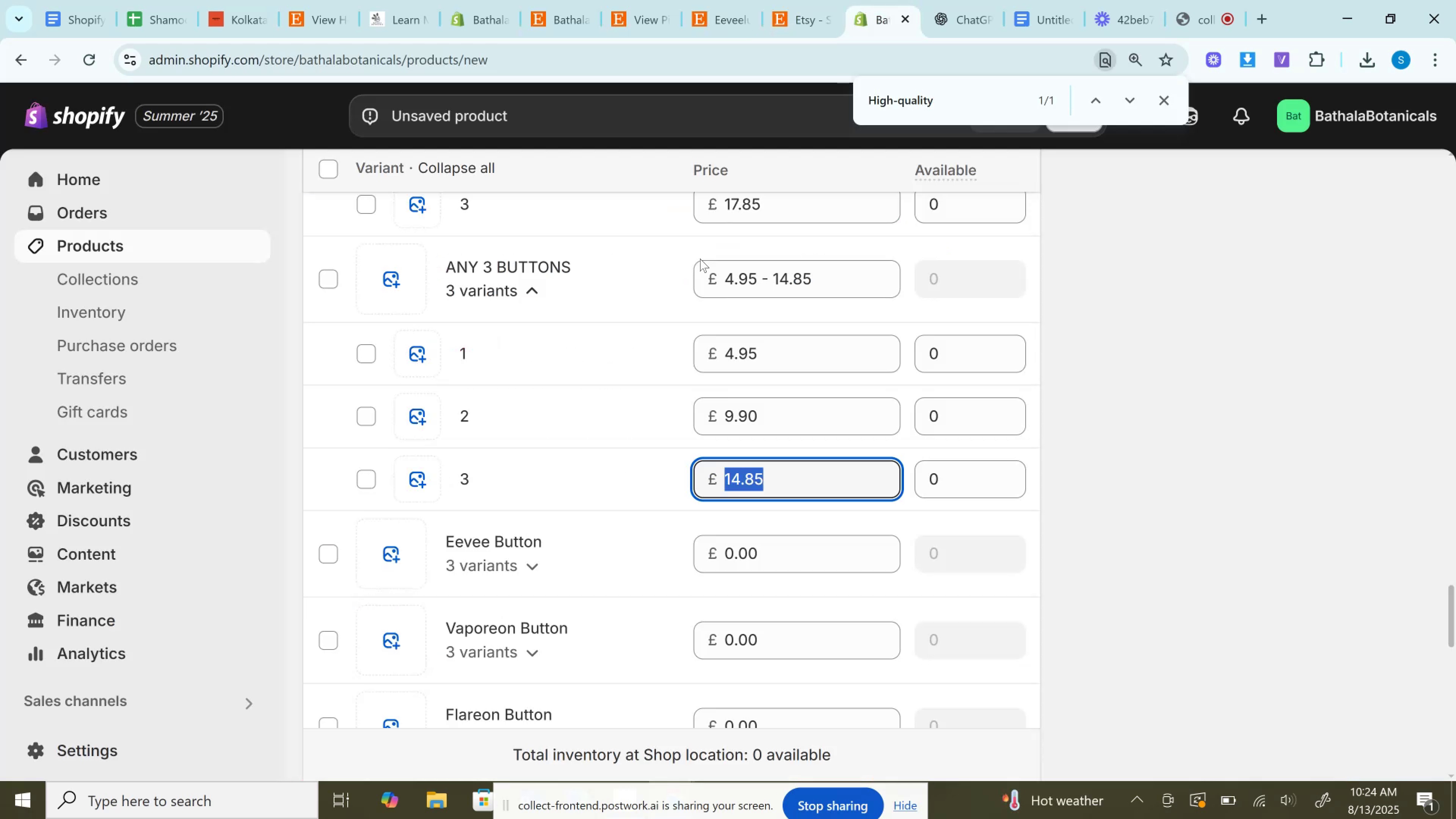 
scroll: coordinate [606, 406], scroll_direction: down, amount: 3.0
 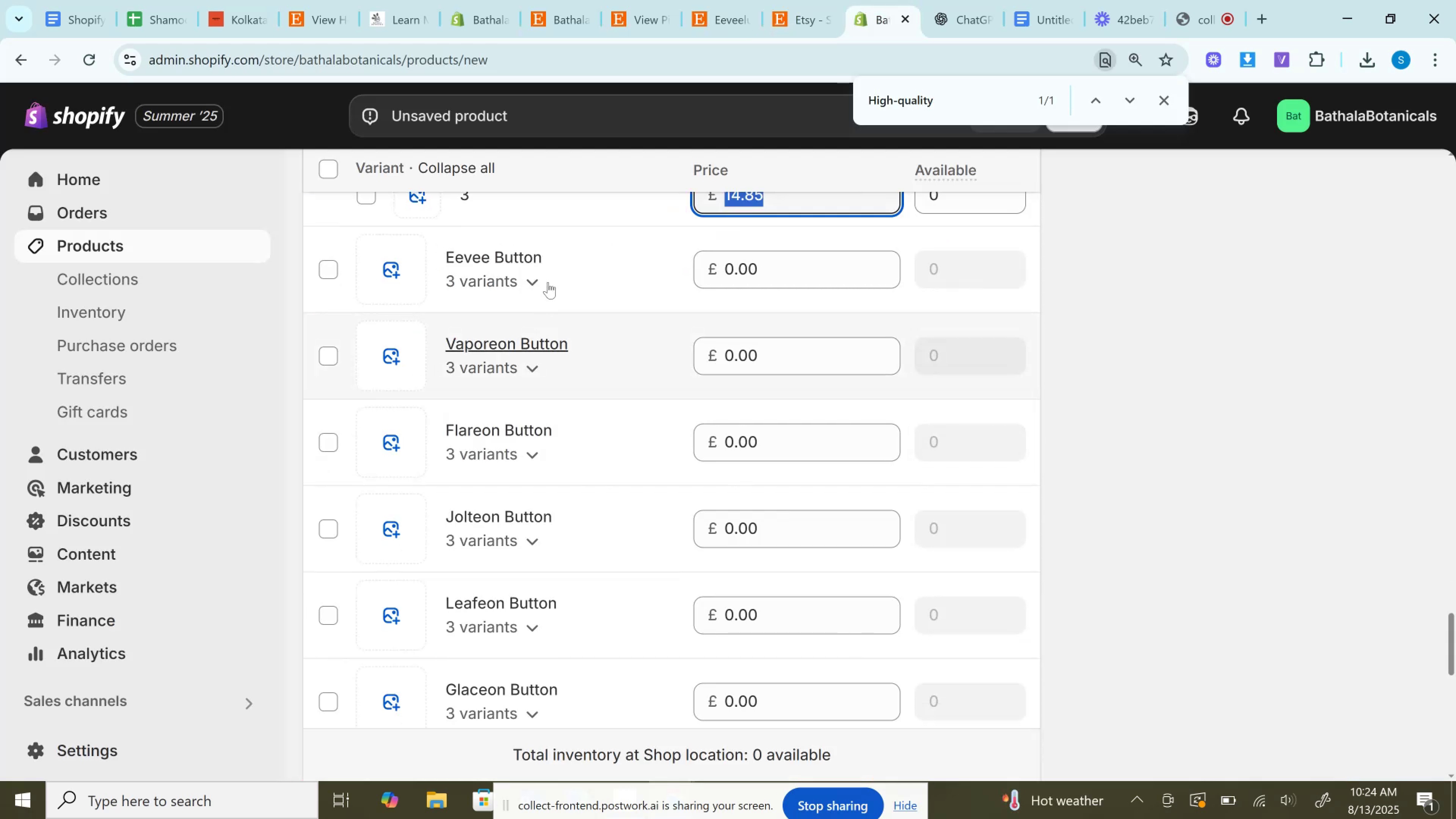 
left_click([548, 281])
 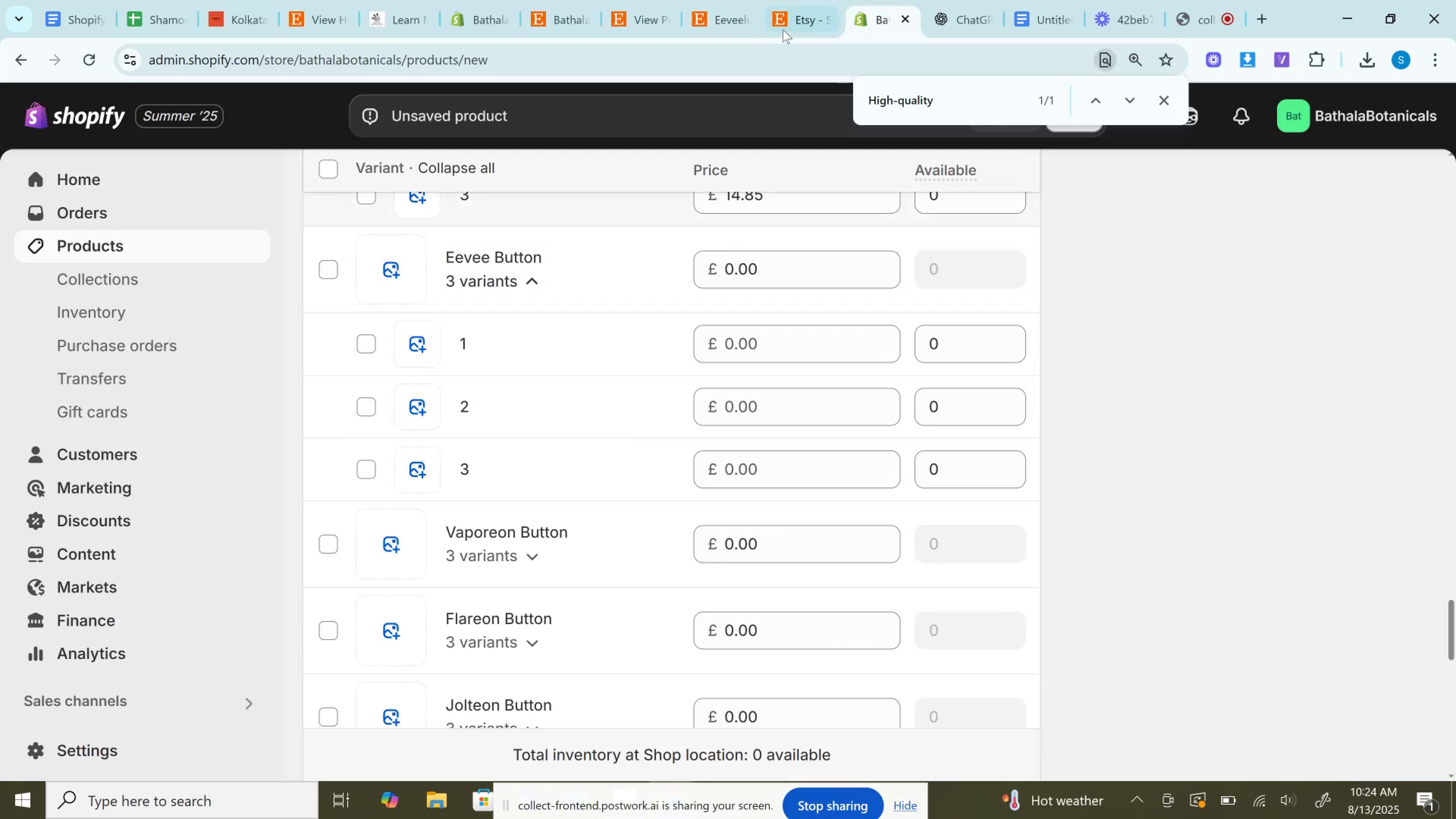 
left_click([789, 0])
 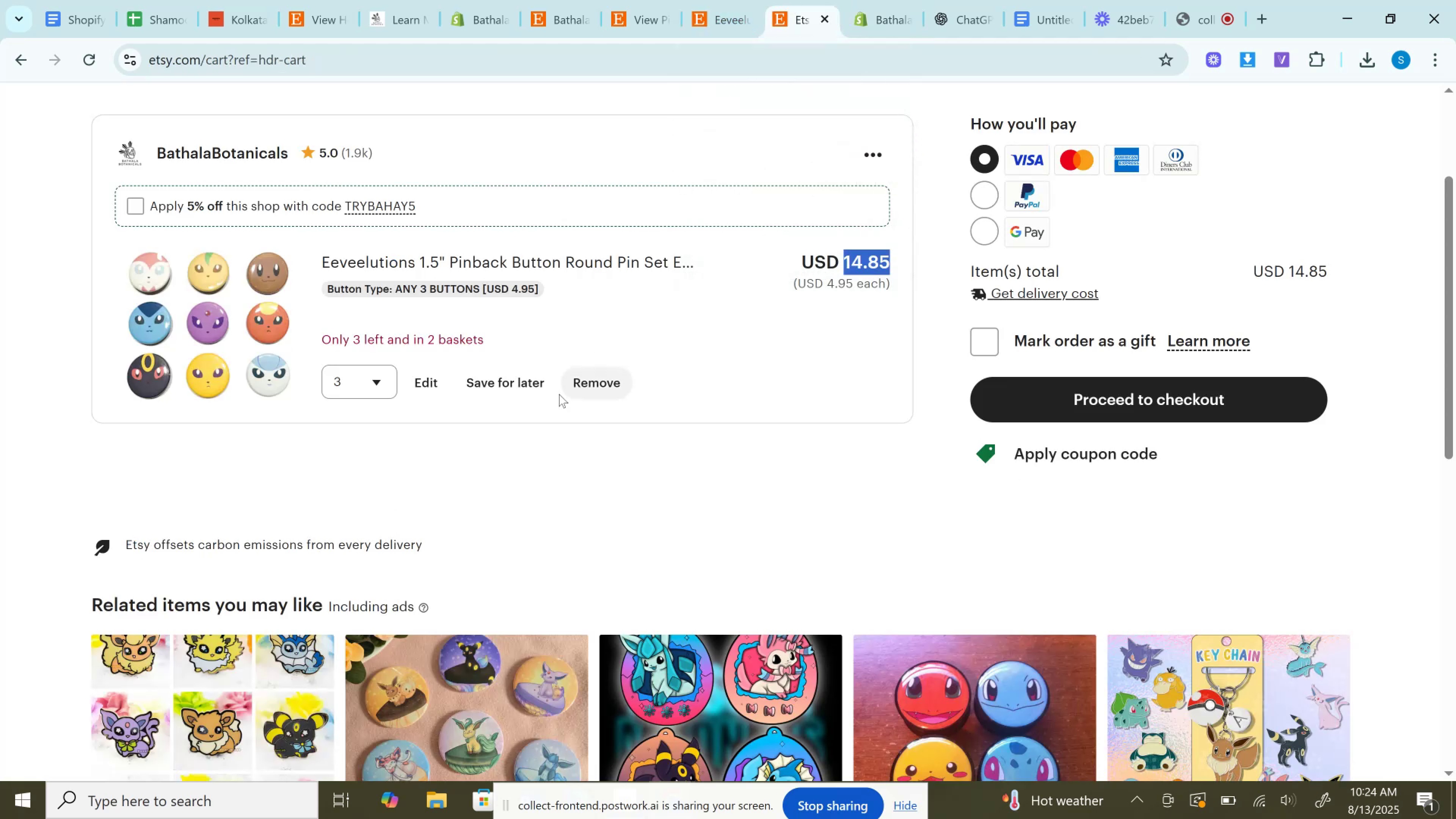 
left_click([574, 385])
 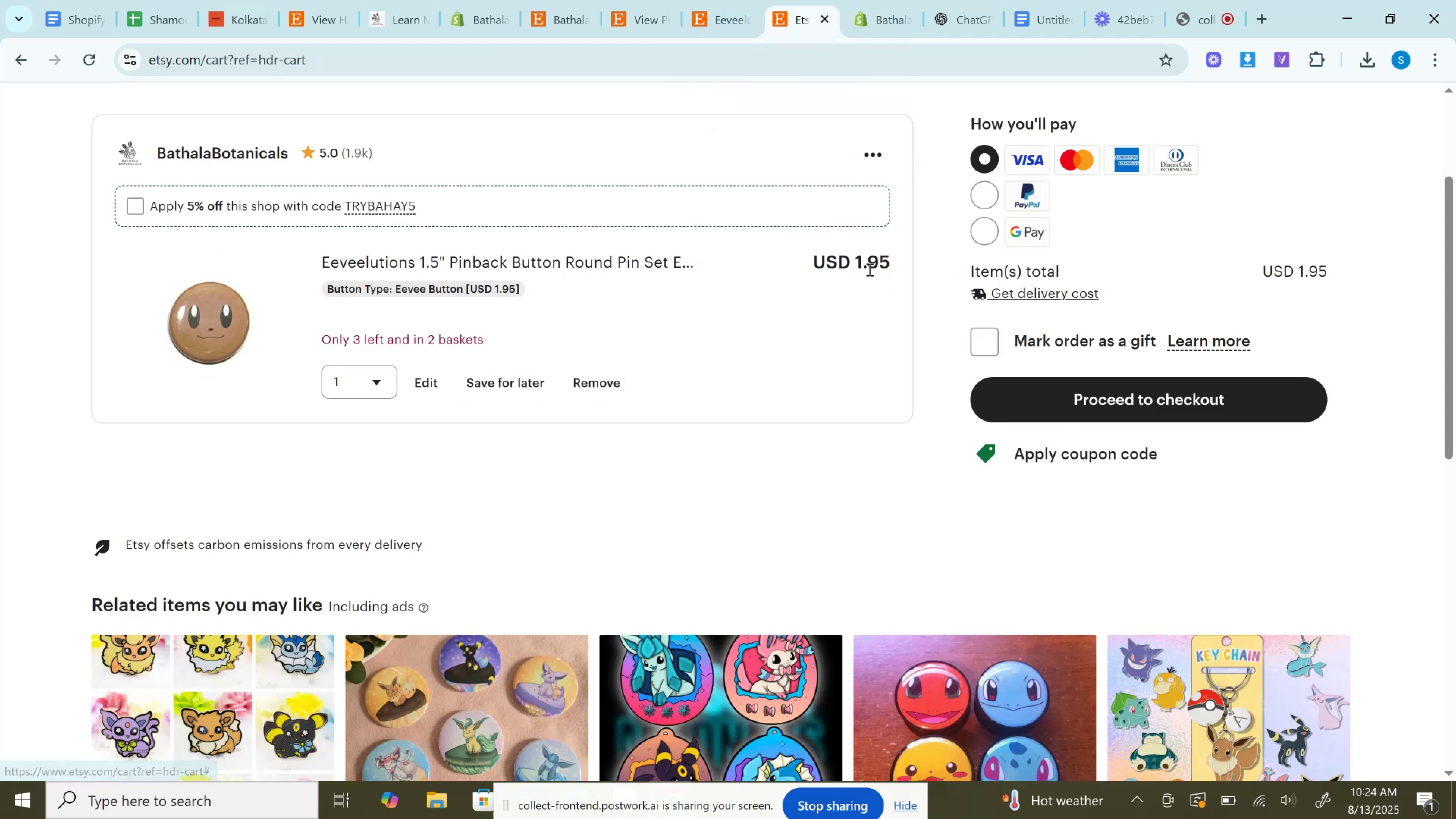 
double_click([868, 269])
 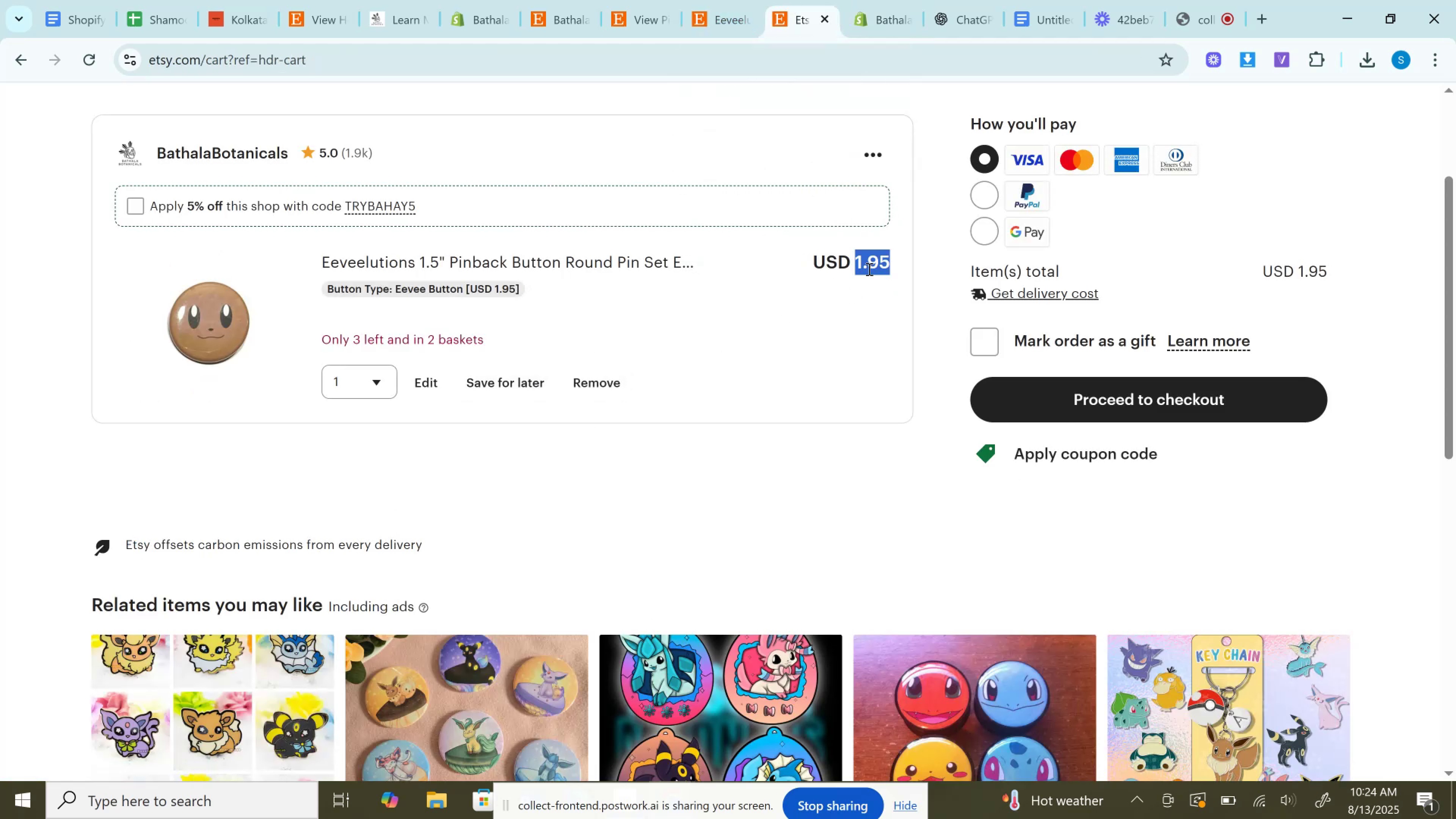 
key(Control+C)
 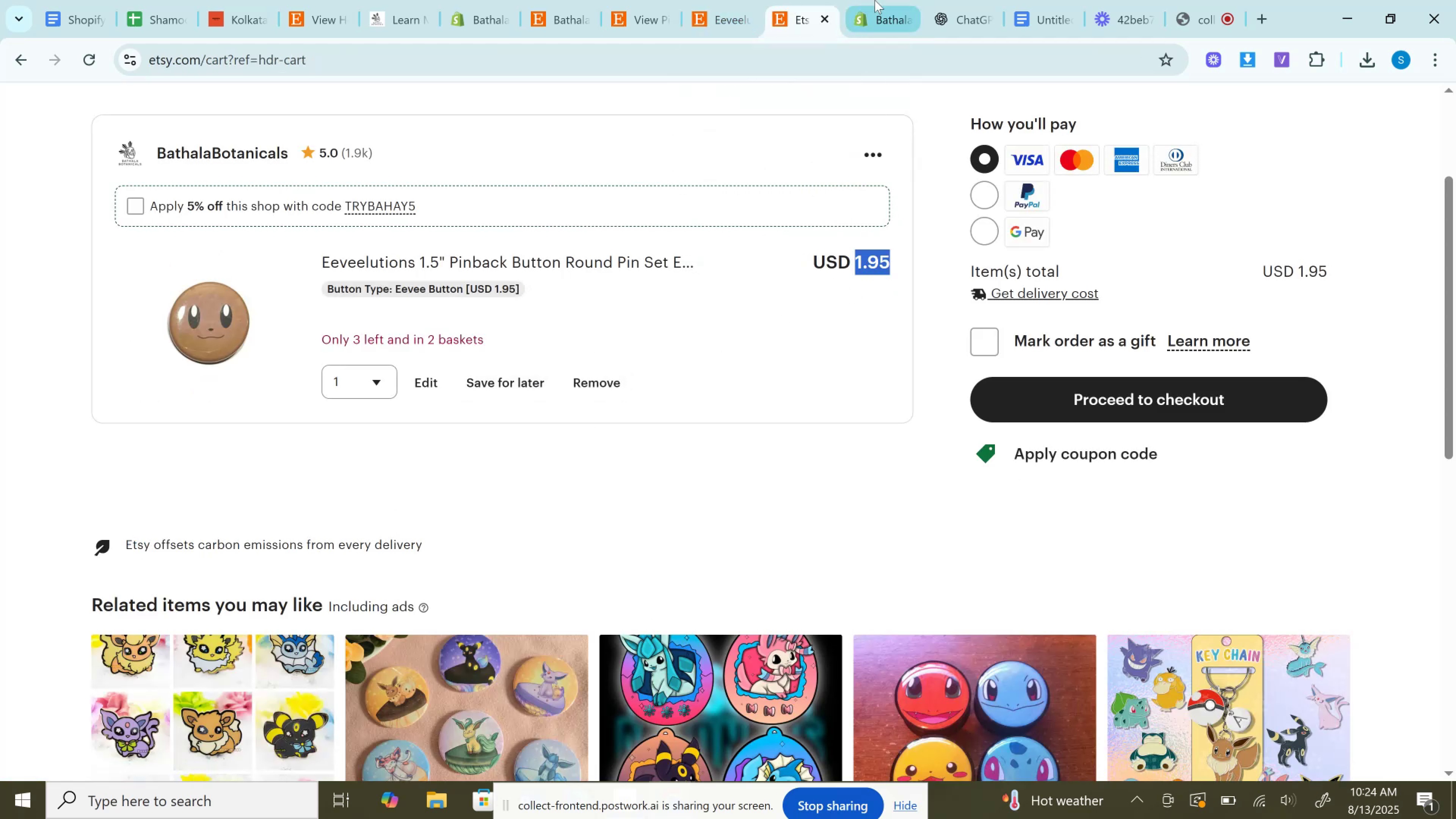 
left_click([875, 0])
 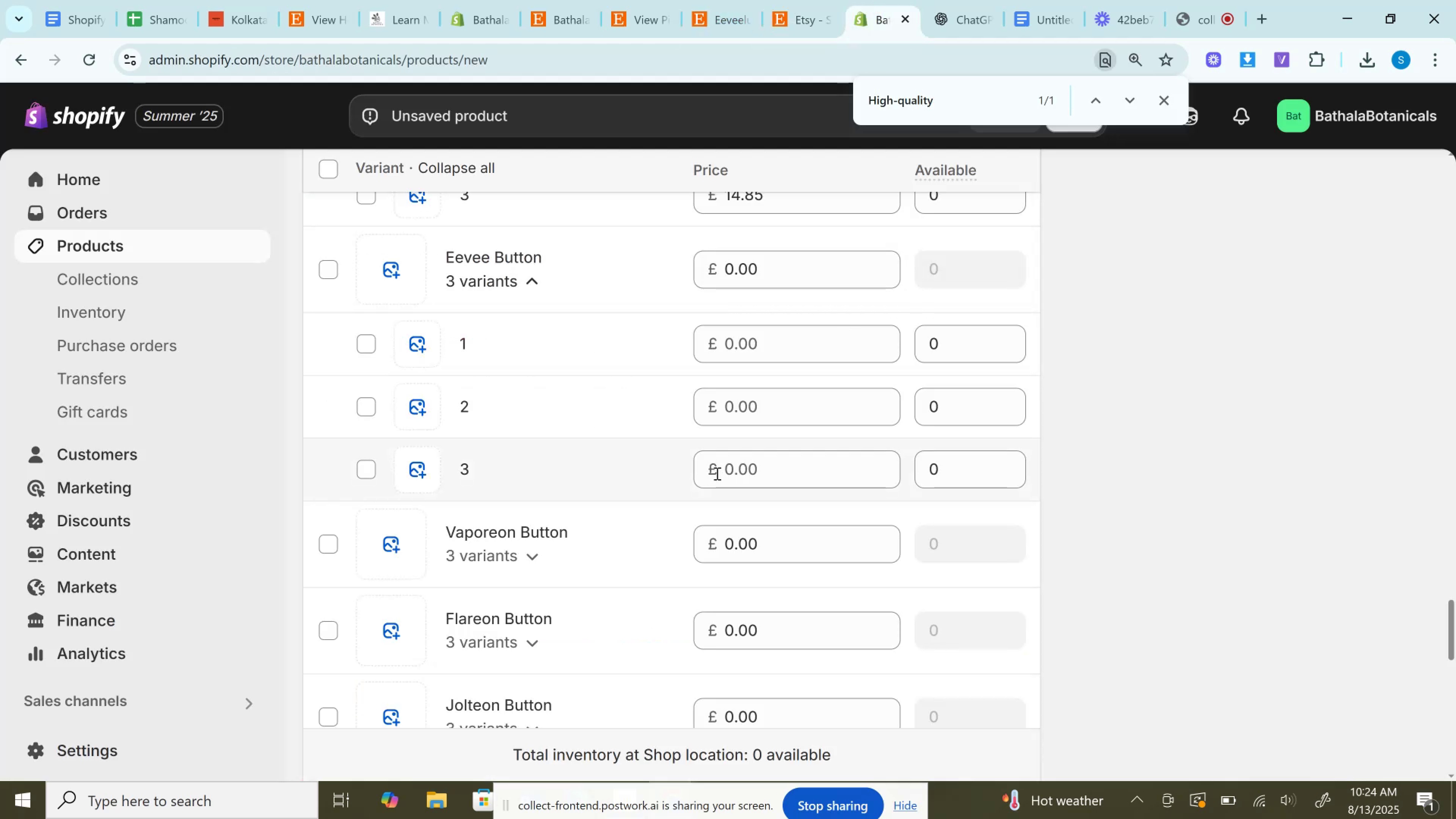 
left_click([741, 354])
 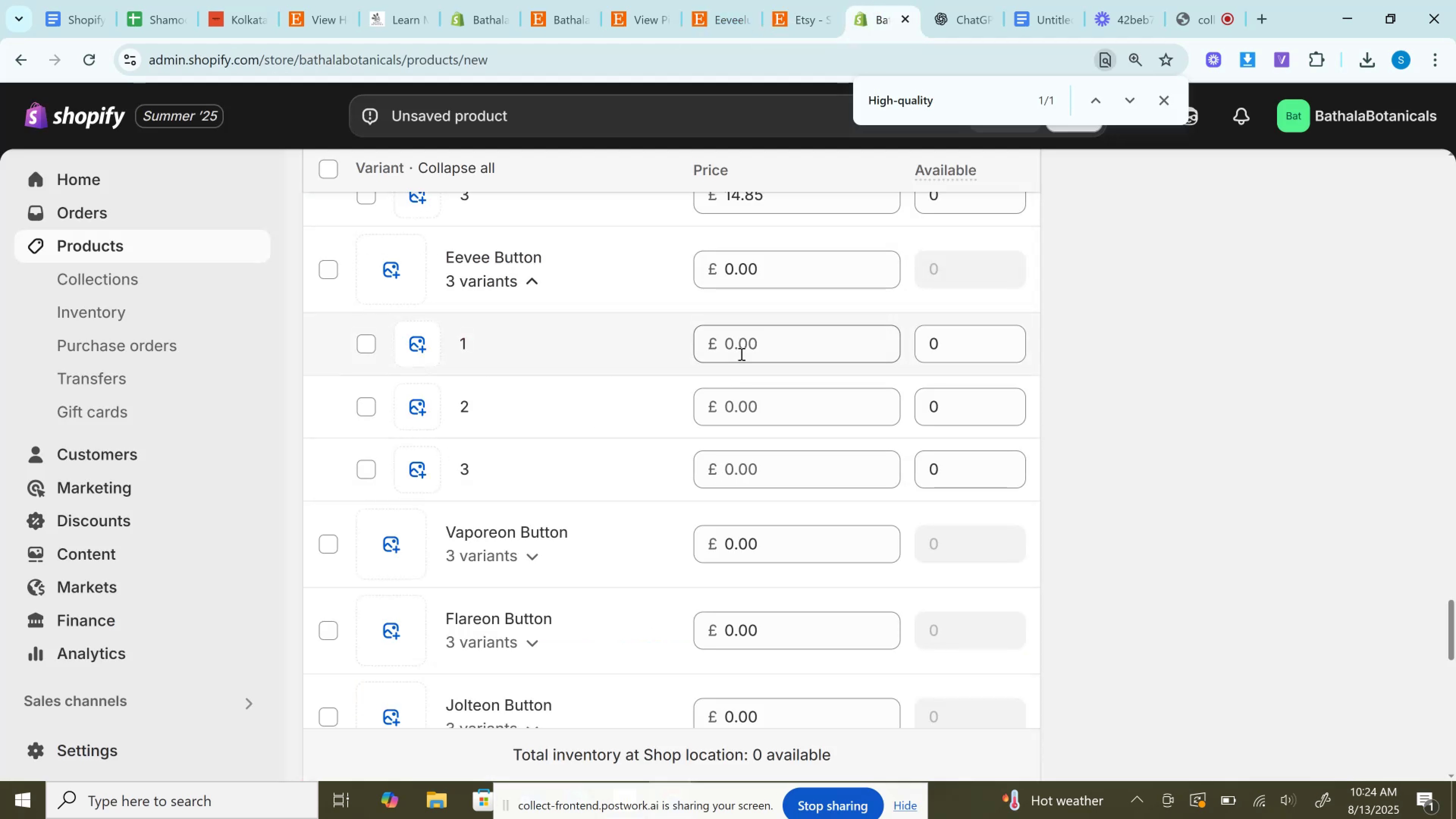 
key(Control+V)
 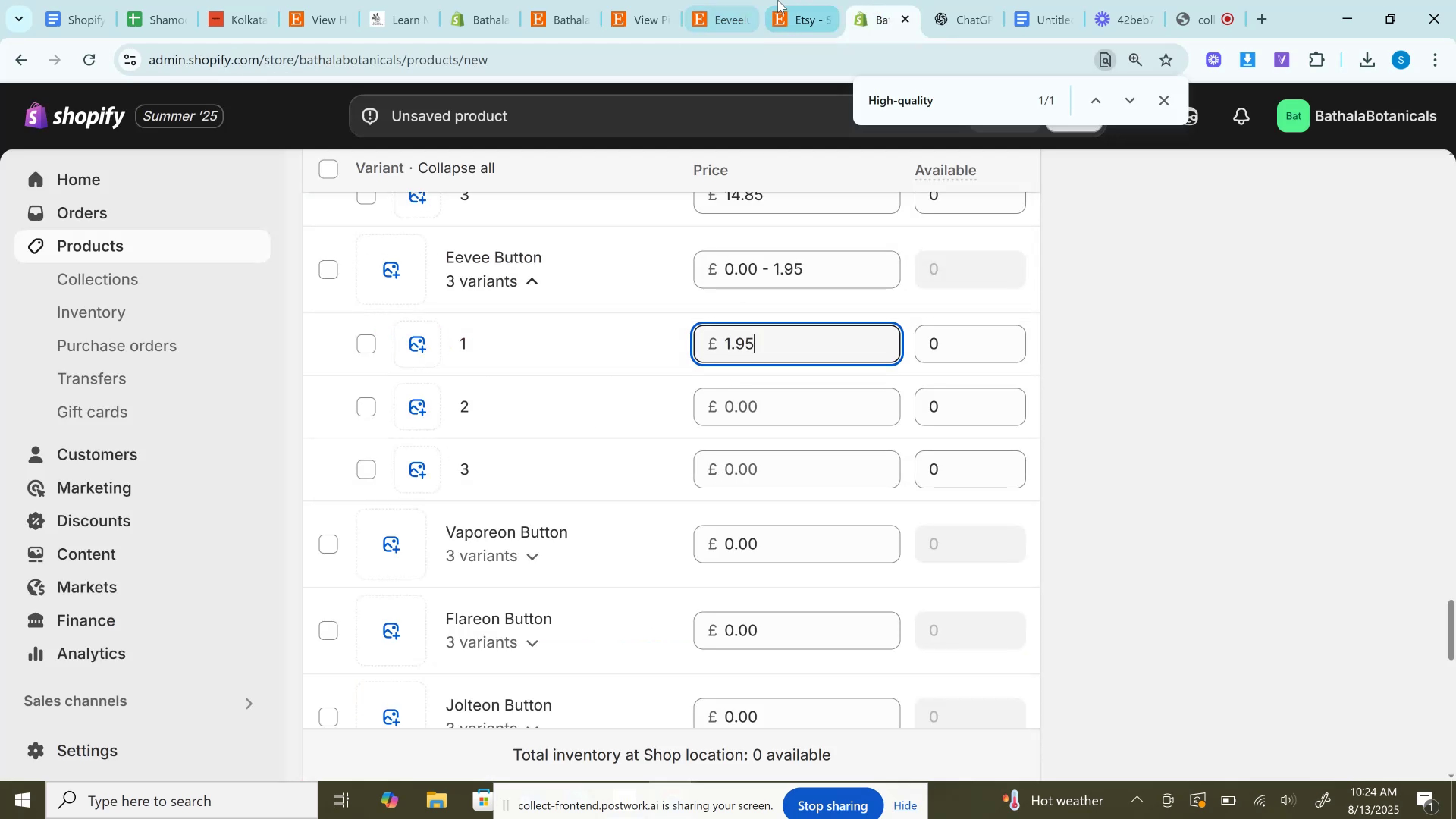 
left_click([804, 0])
 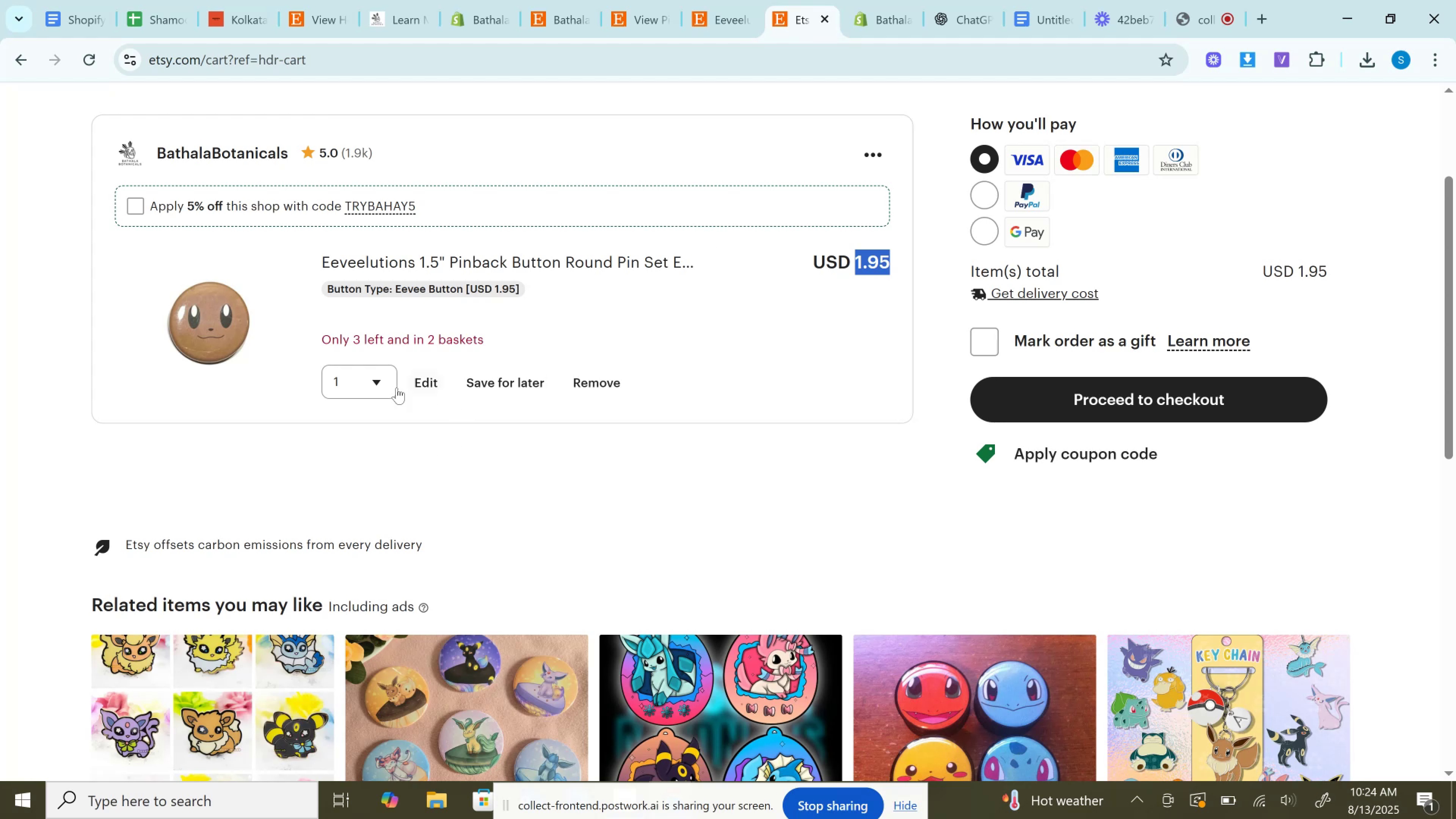 
left_click([375, 386])
 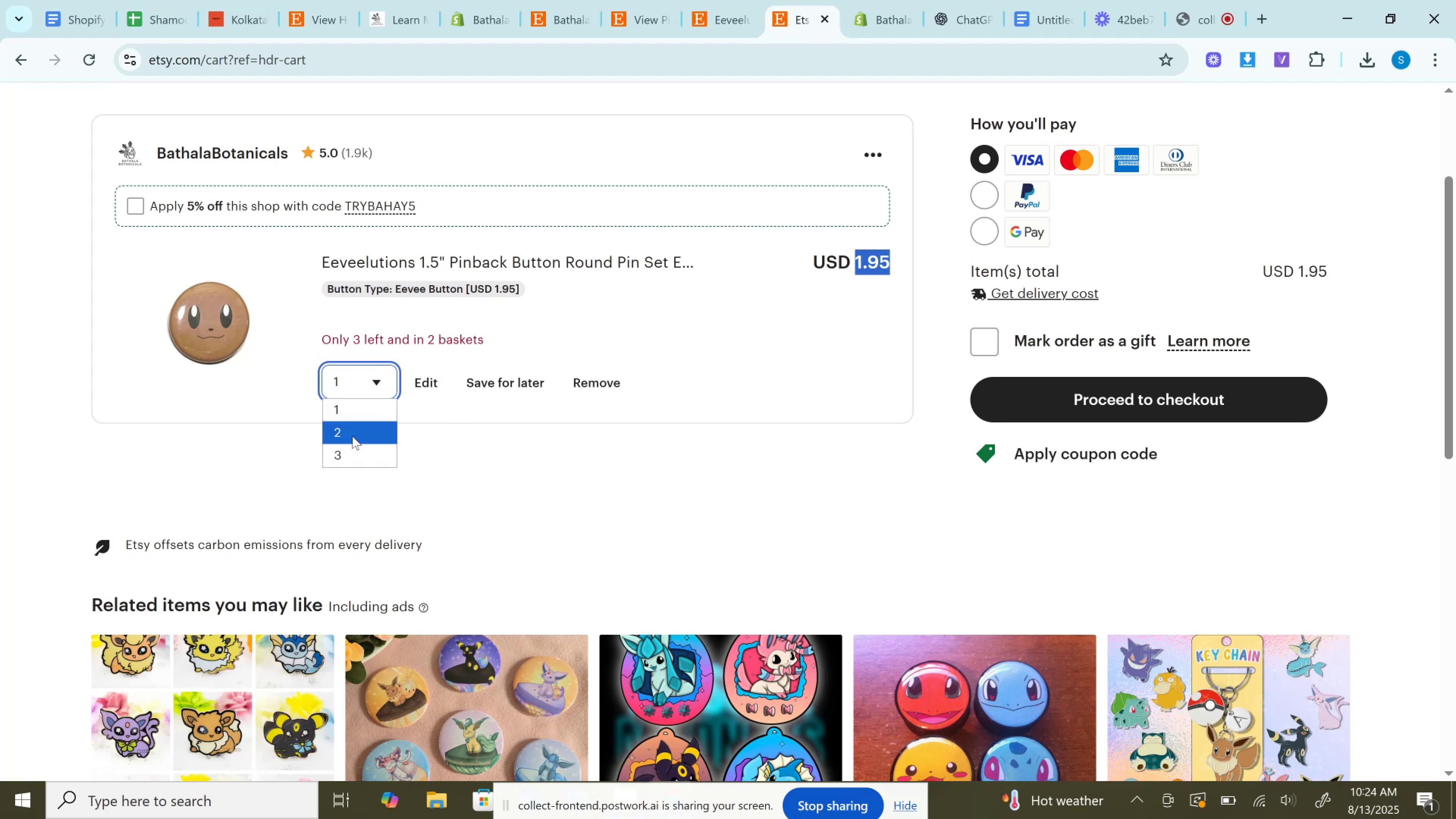 
left_click([352, 436])
 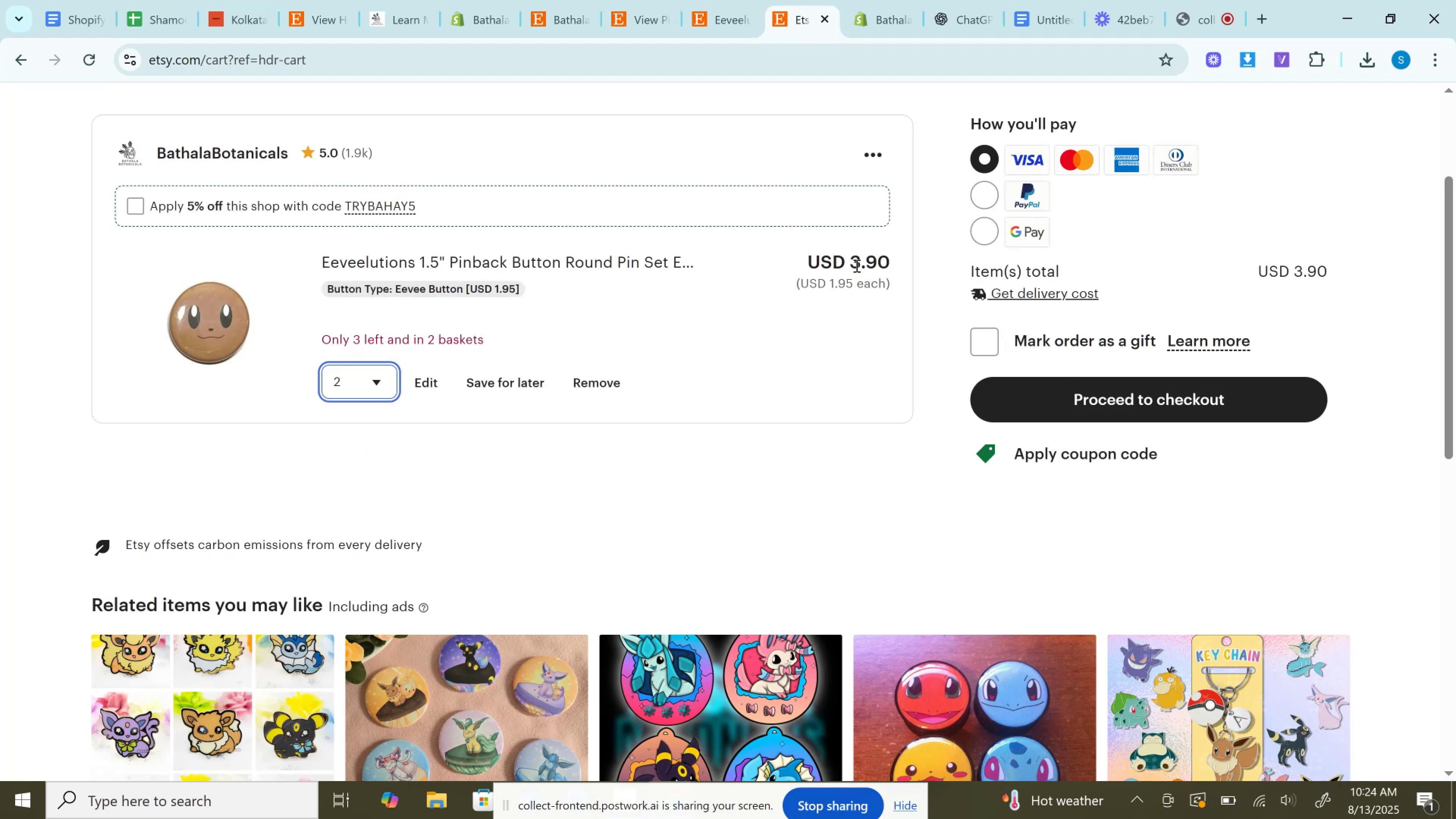 
left_click([857, 265])
 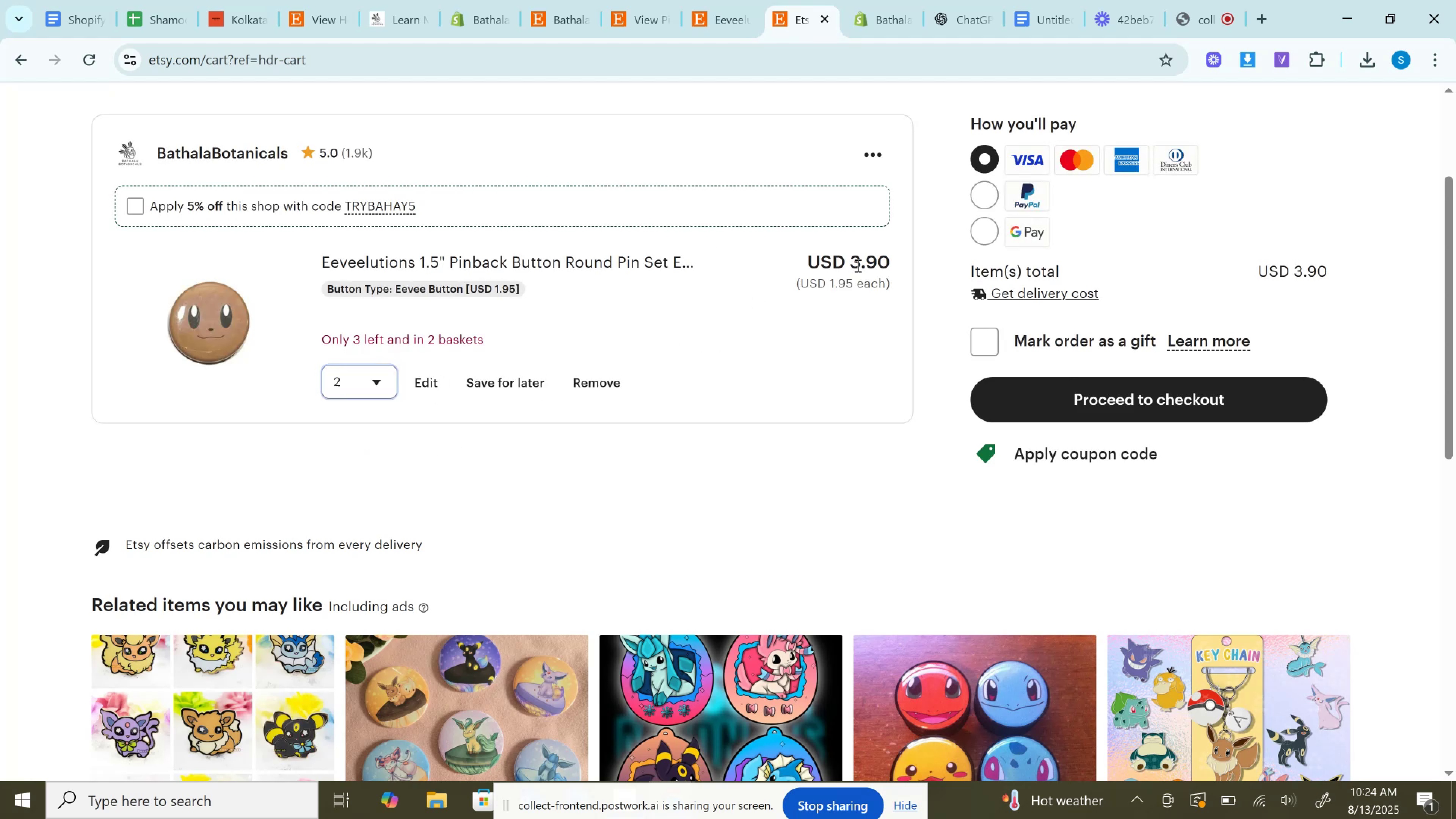 
double_click([857, 265])
 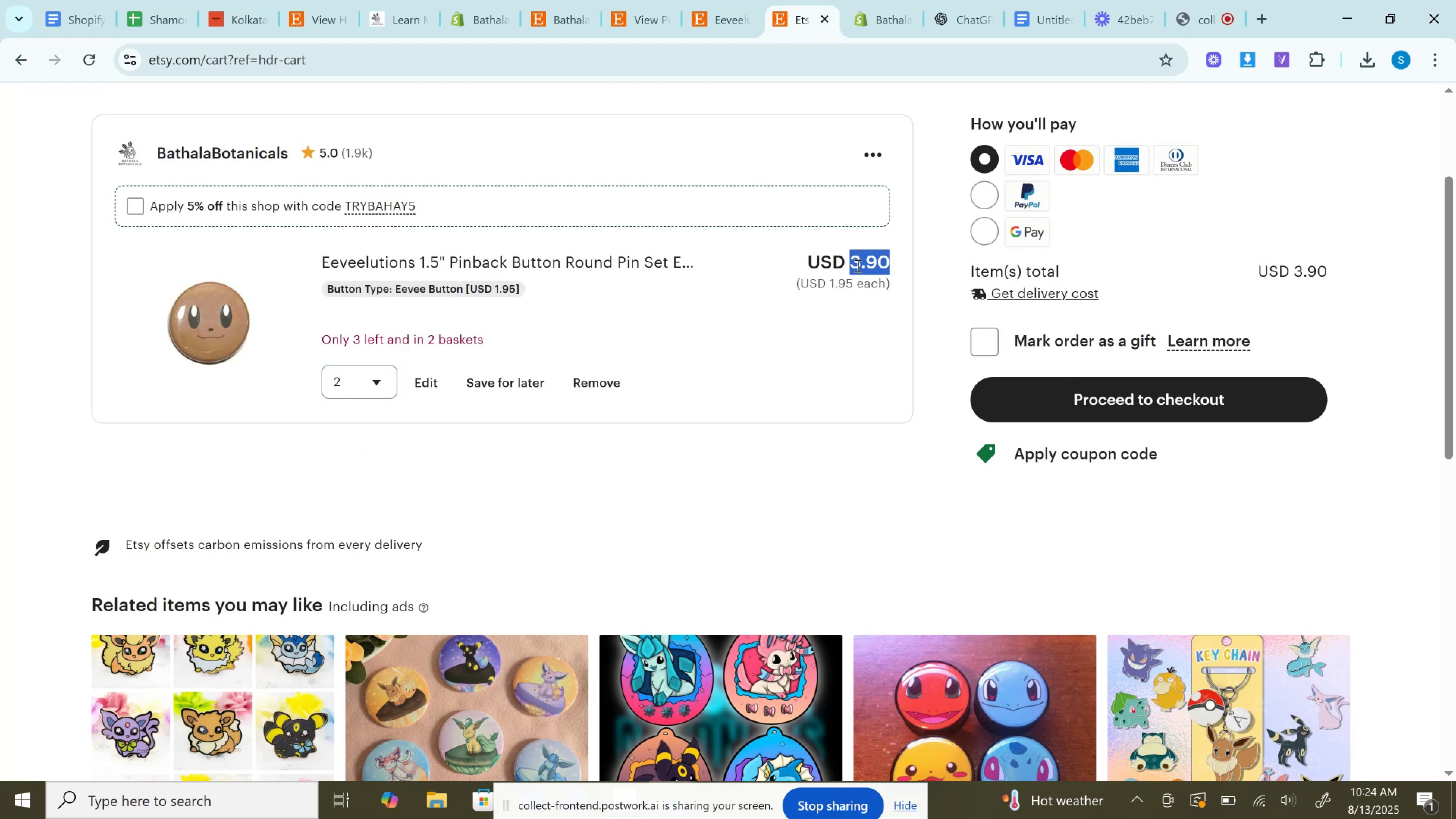 
key(Control+C)
 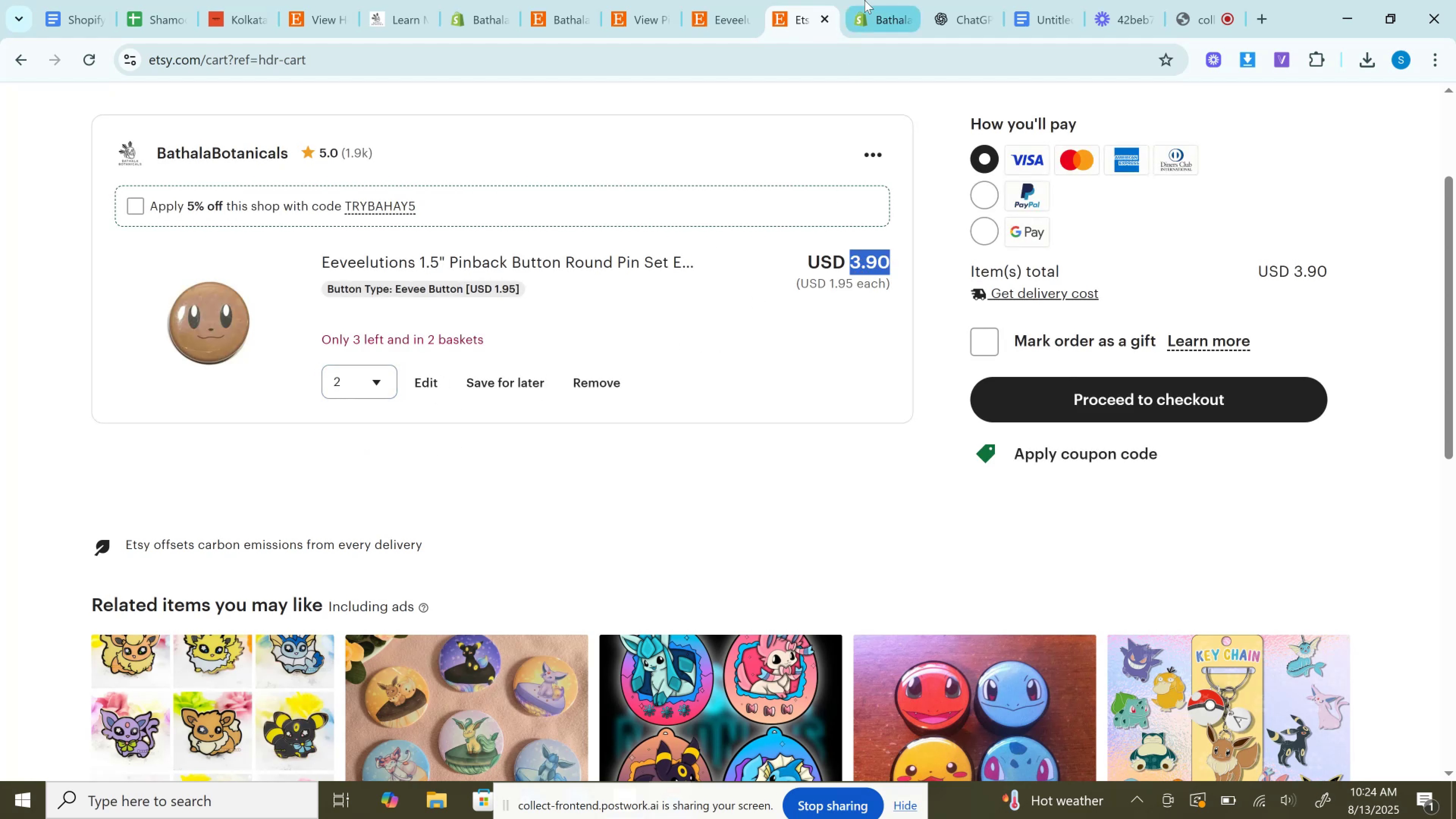 
left_click([864, 0])
 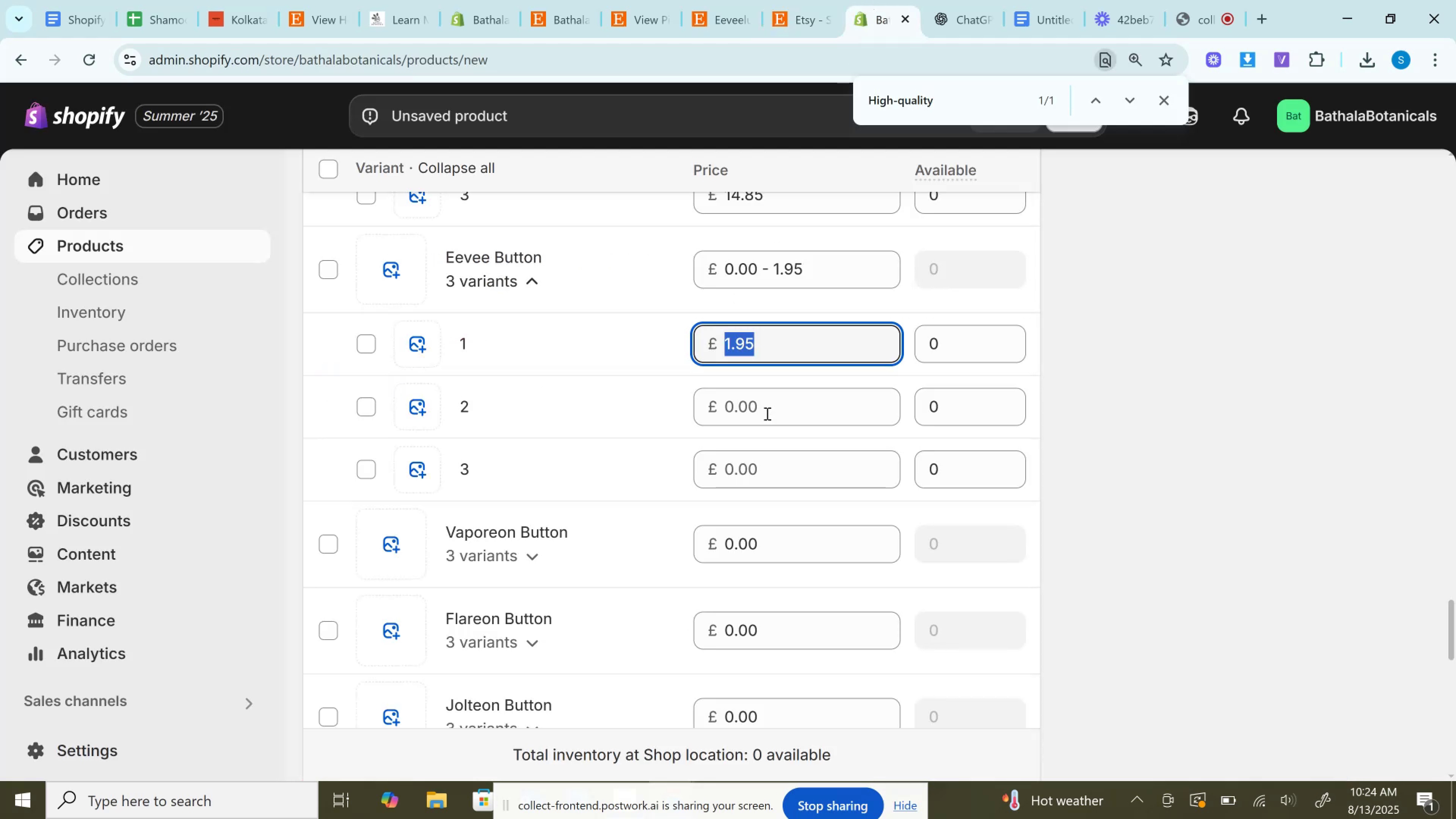 
left_click([766, 412])
 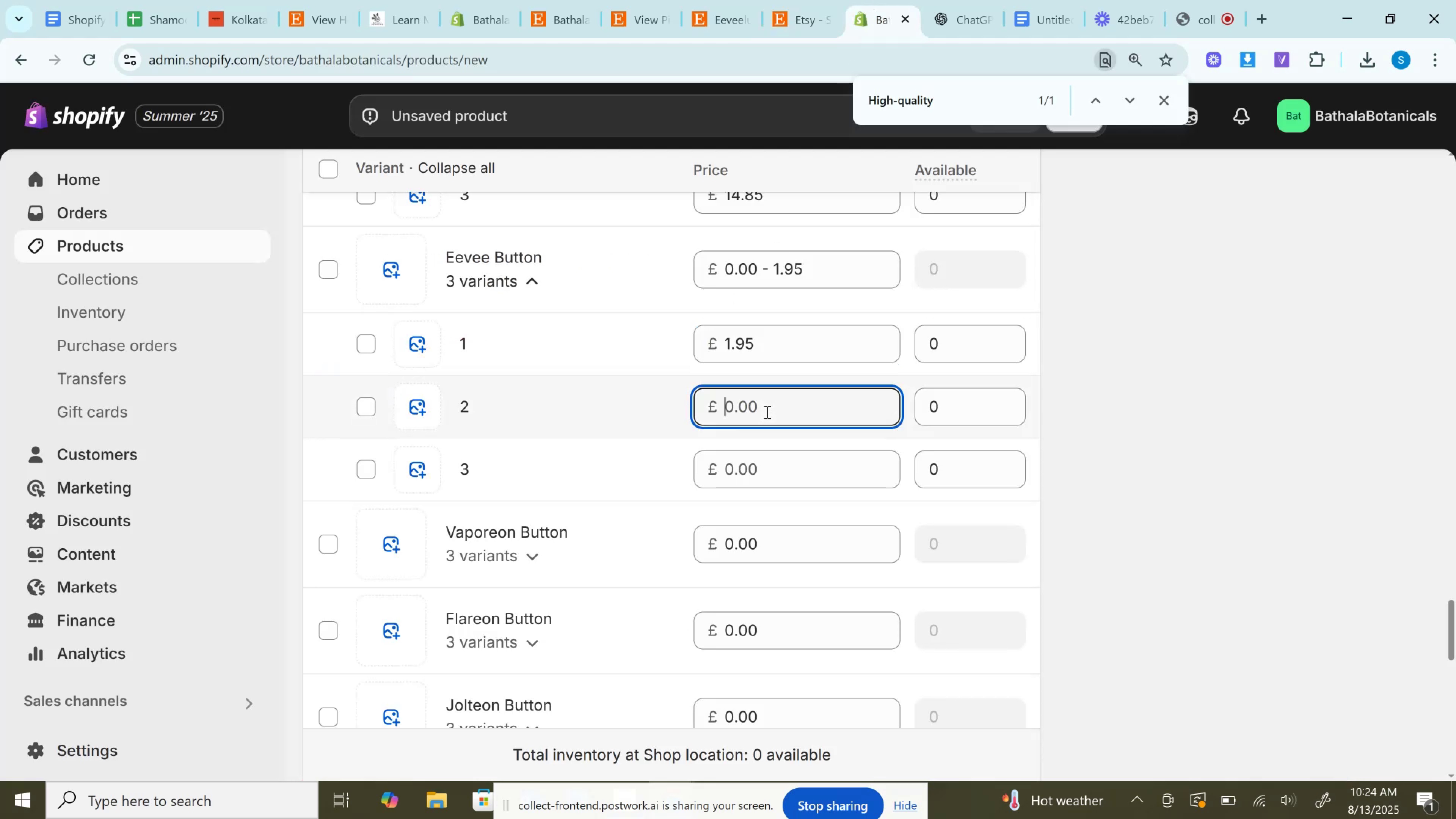 
key(Control+V)
 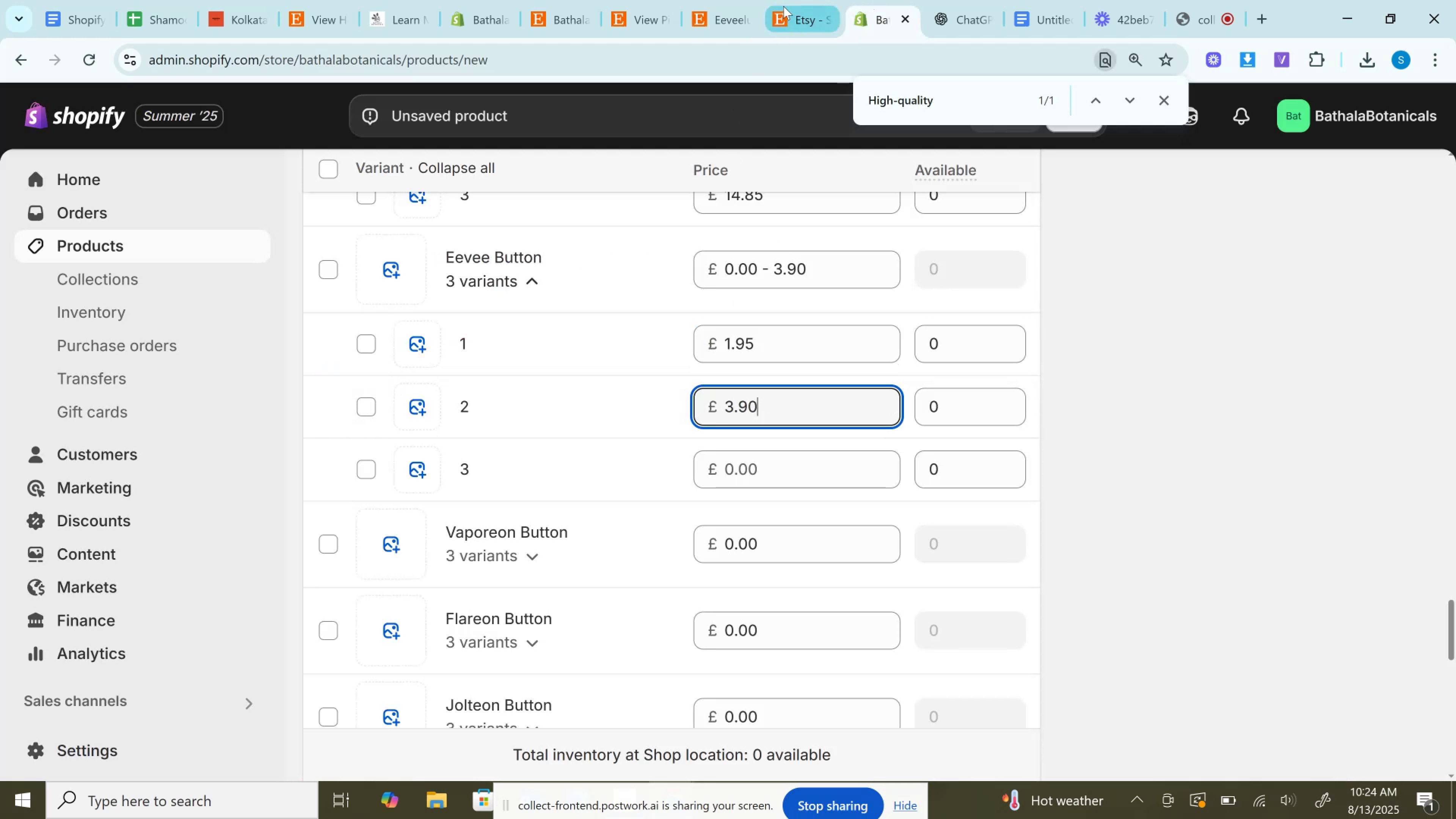 
left_click([783, 6])
 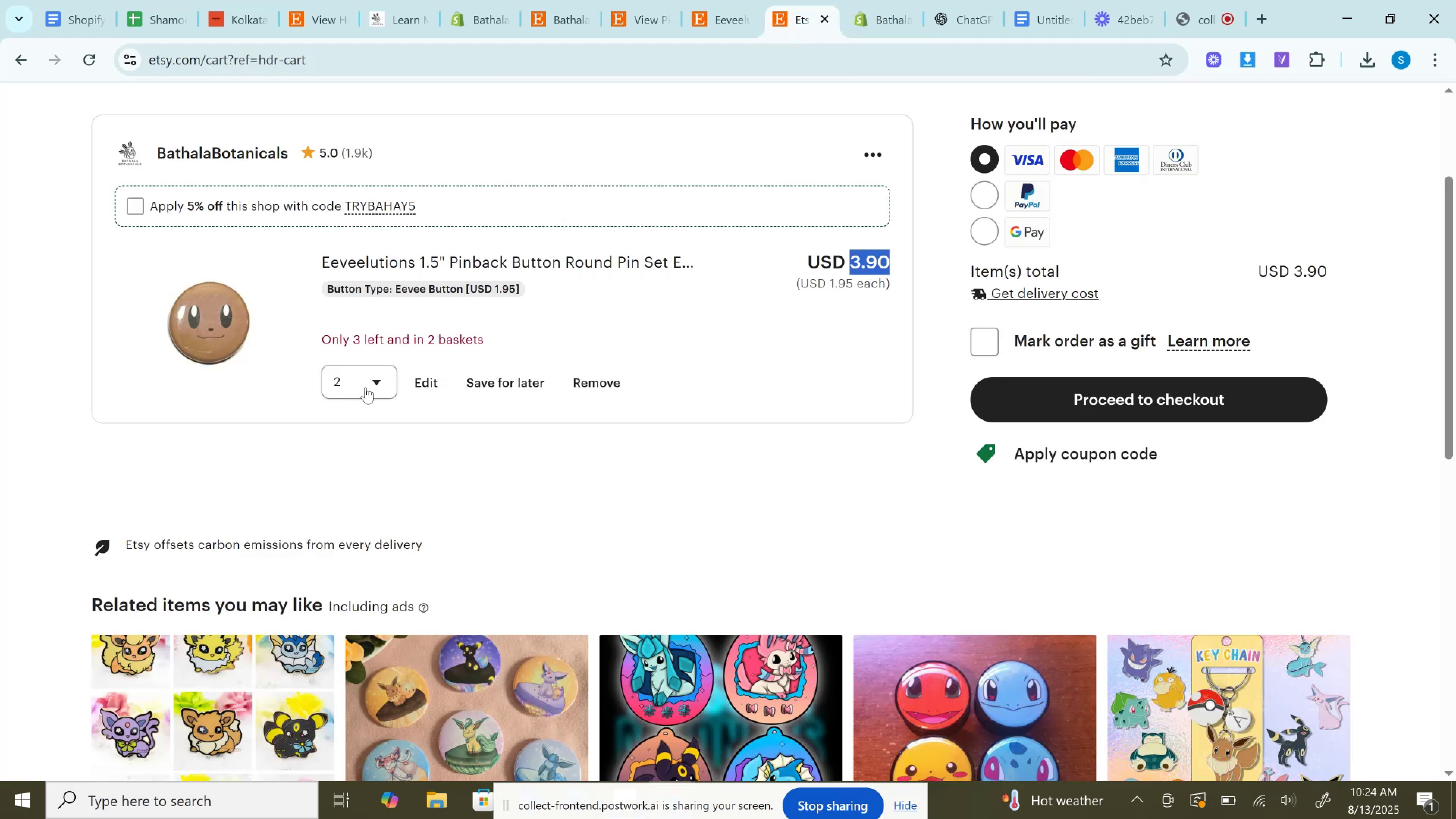 
left_click([363, 387])
 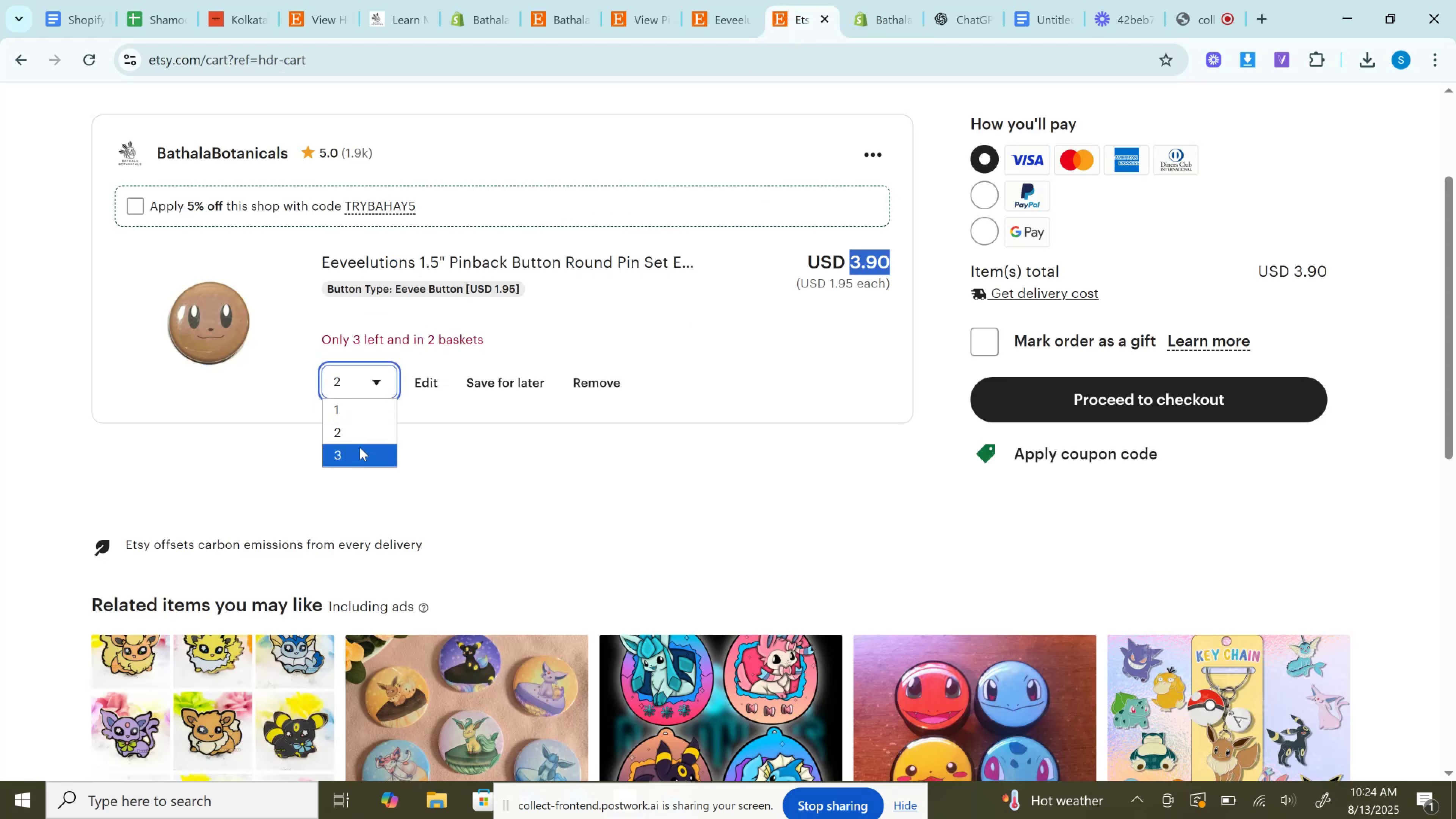 
left_click([360, 447])
 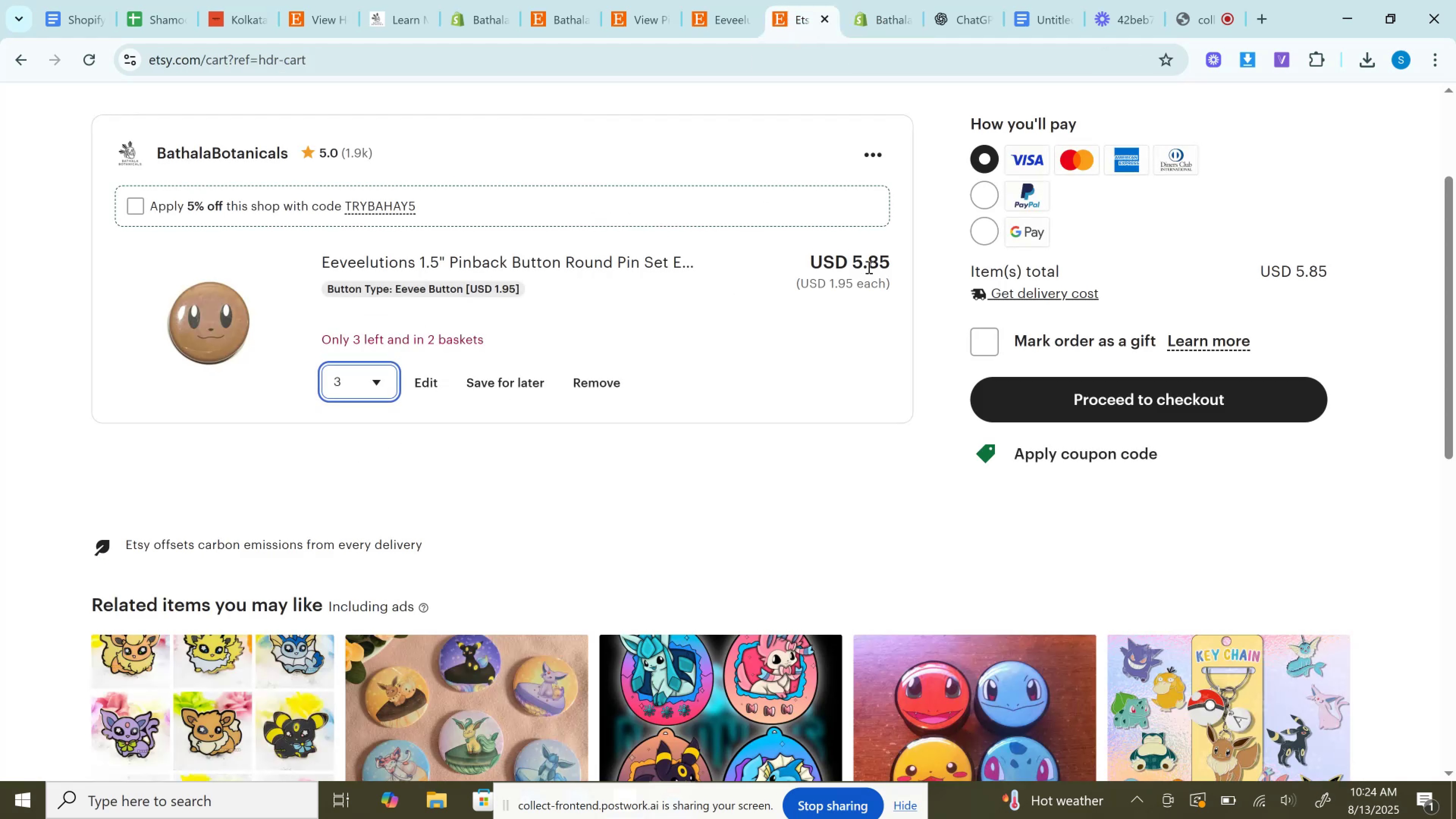 
double_click([868, 267])
 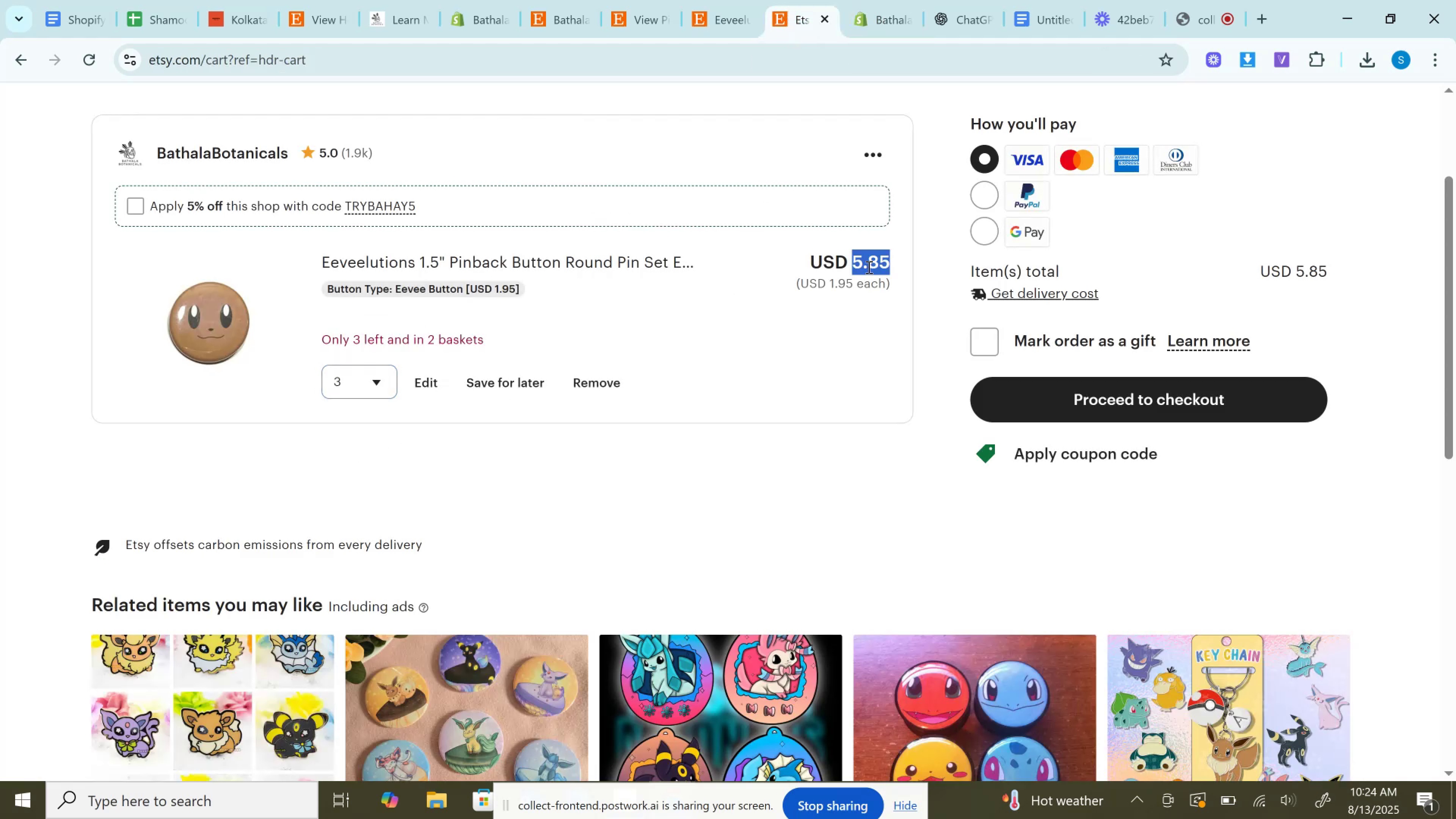 
key(Control+C)
 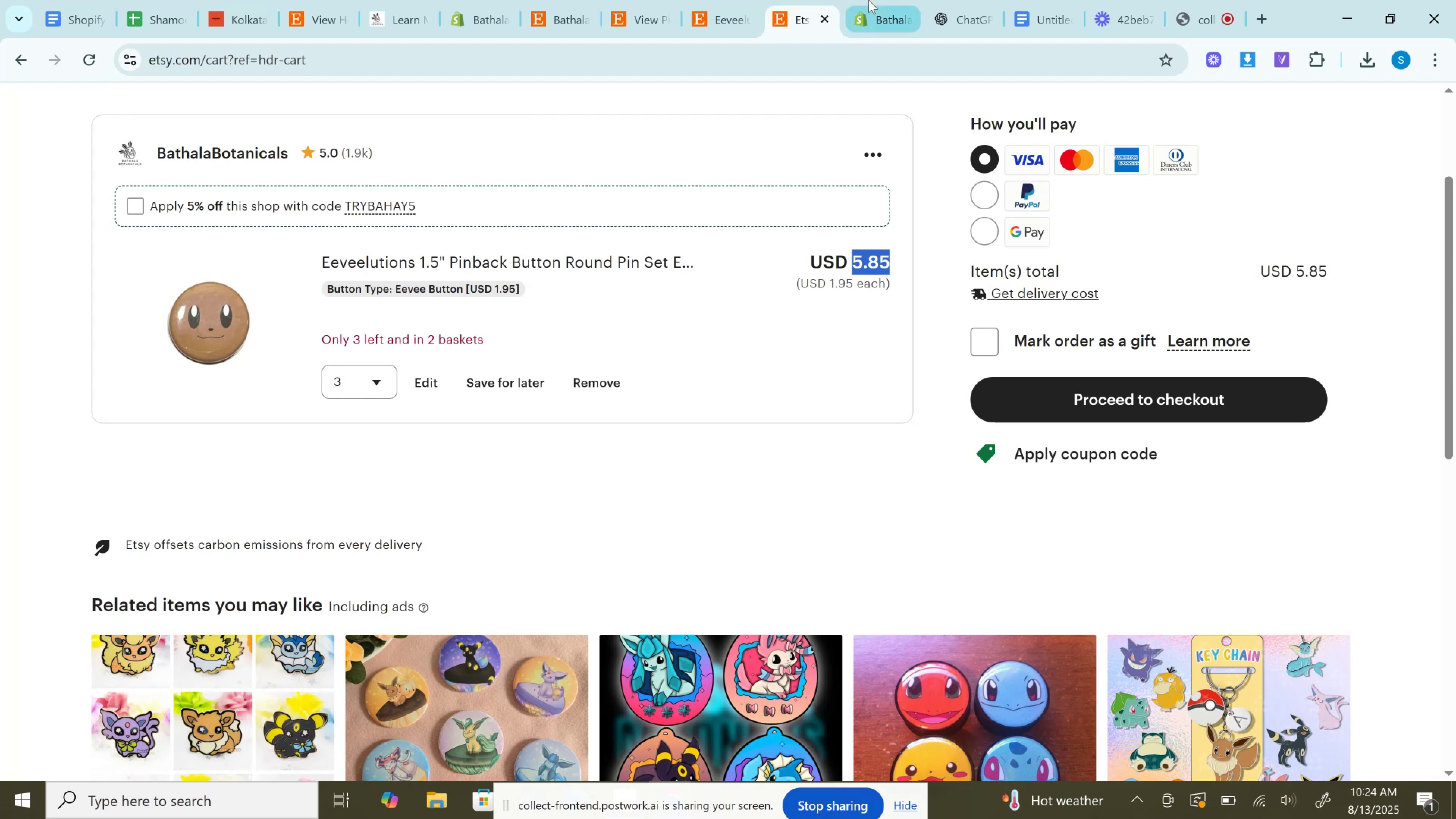 
left_click([870, 0])
 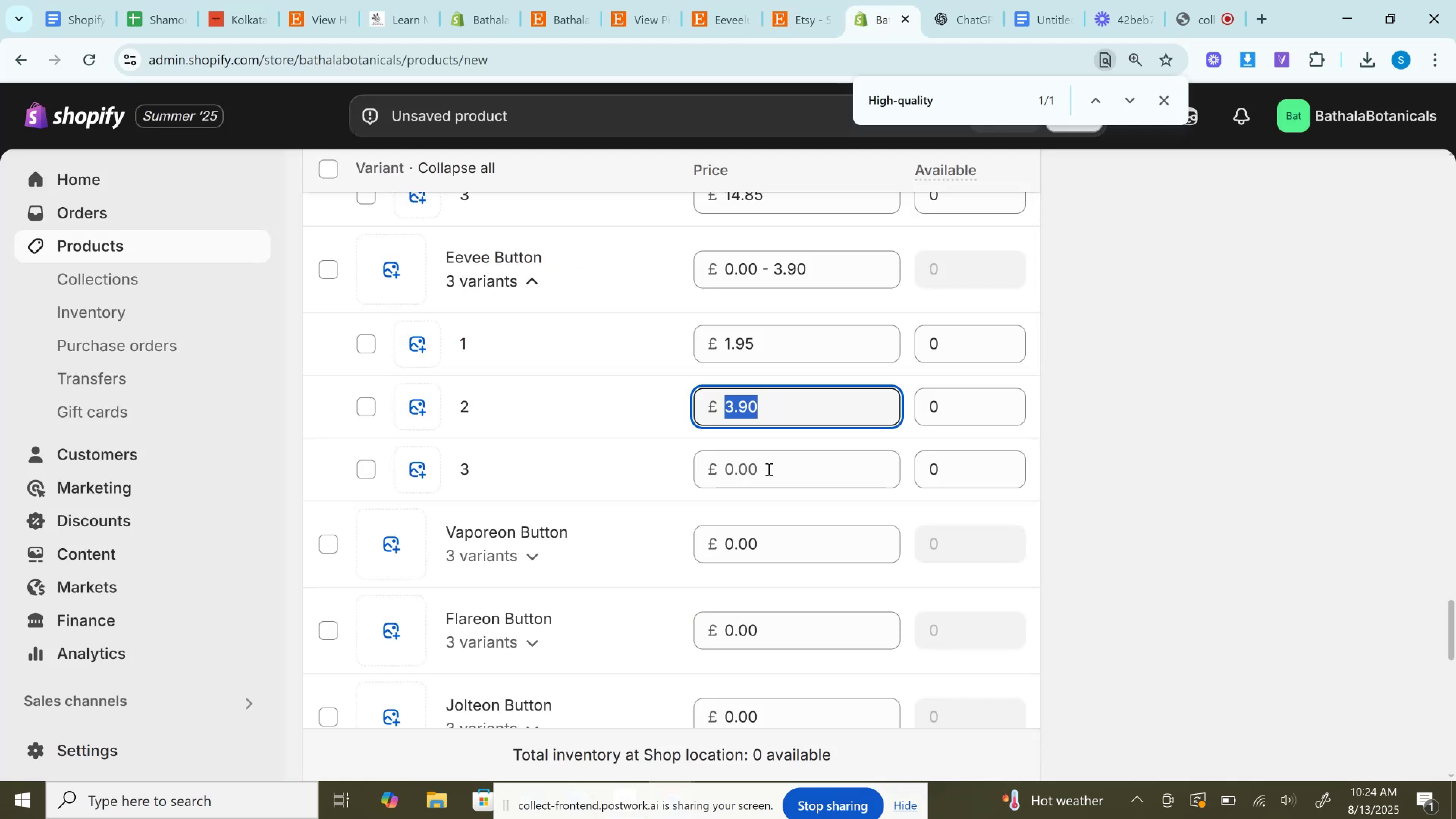 
left_click([768, 468])
 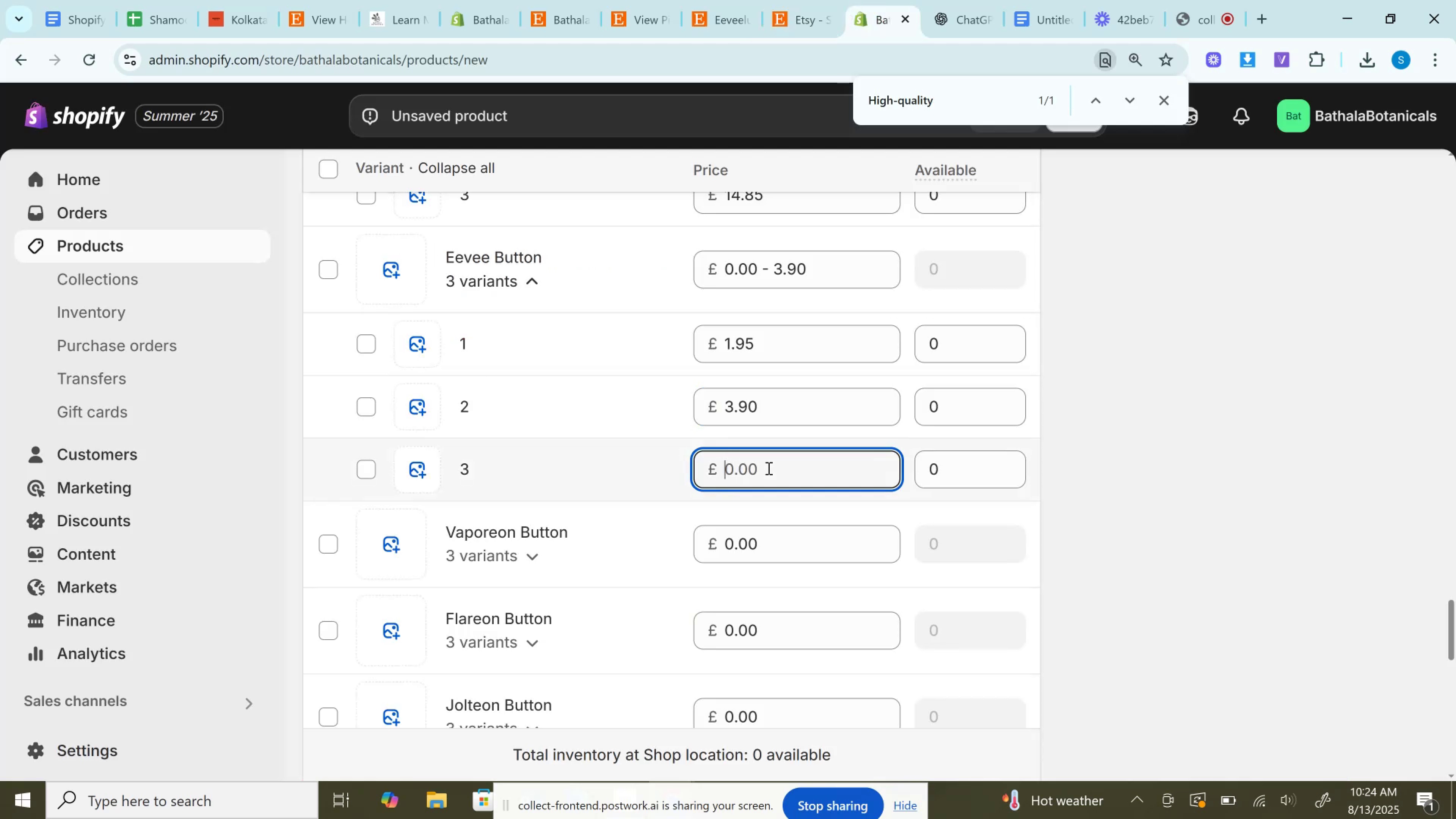 
key(Control+V)
 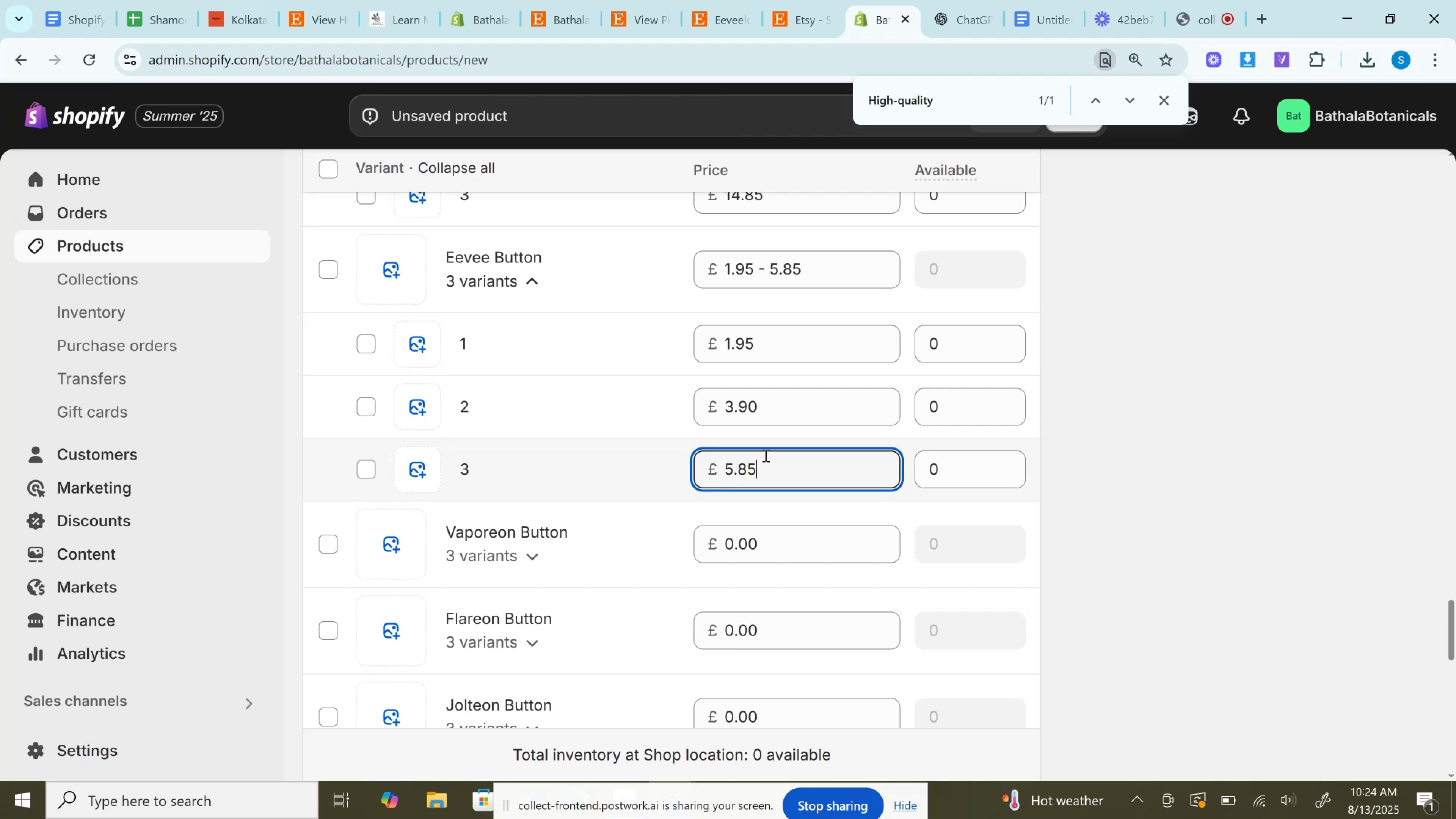 
wait(14.21)
 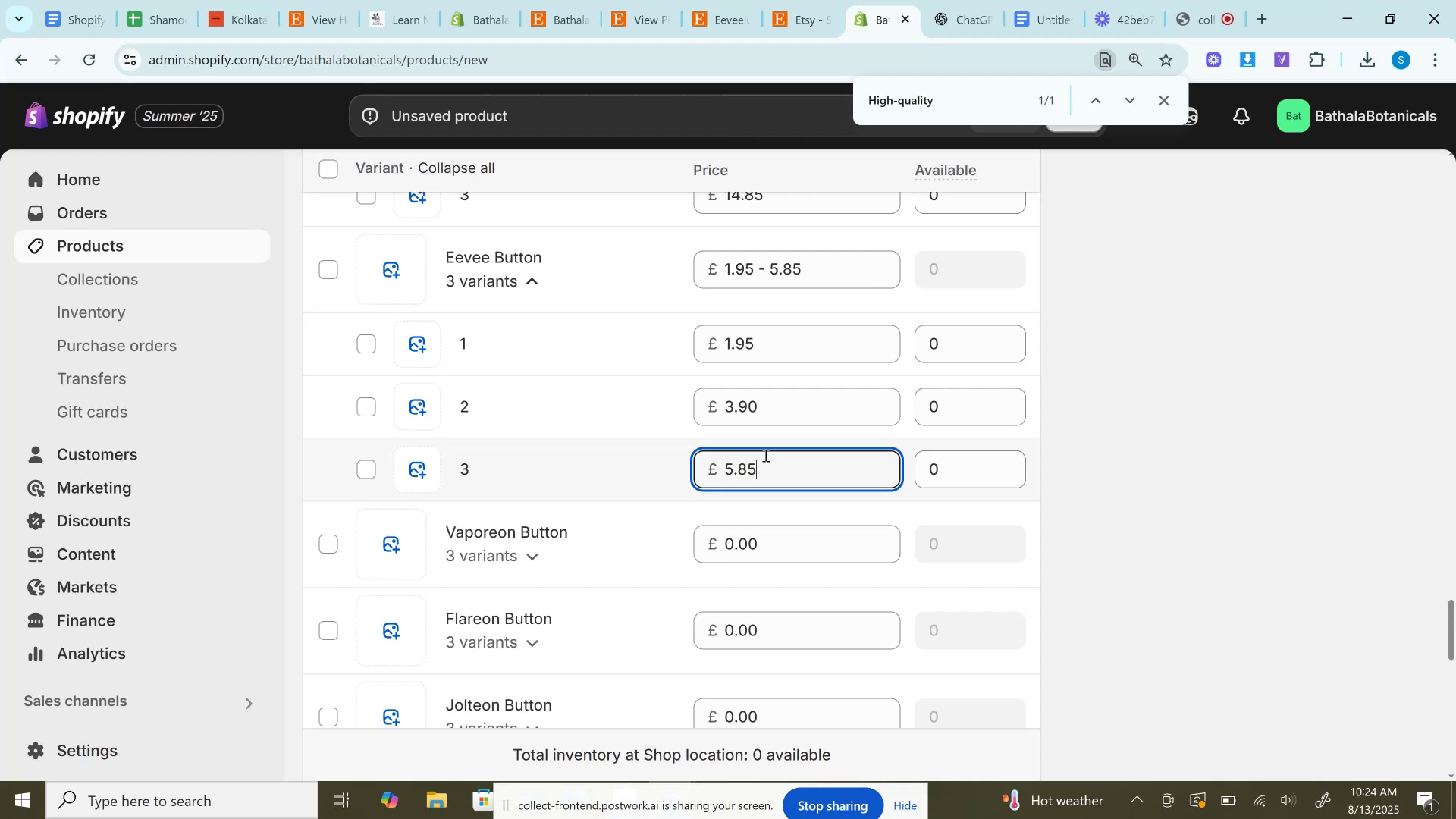 
left_click([818, 0])
 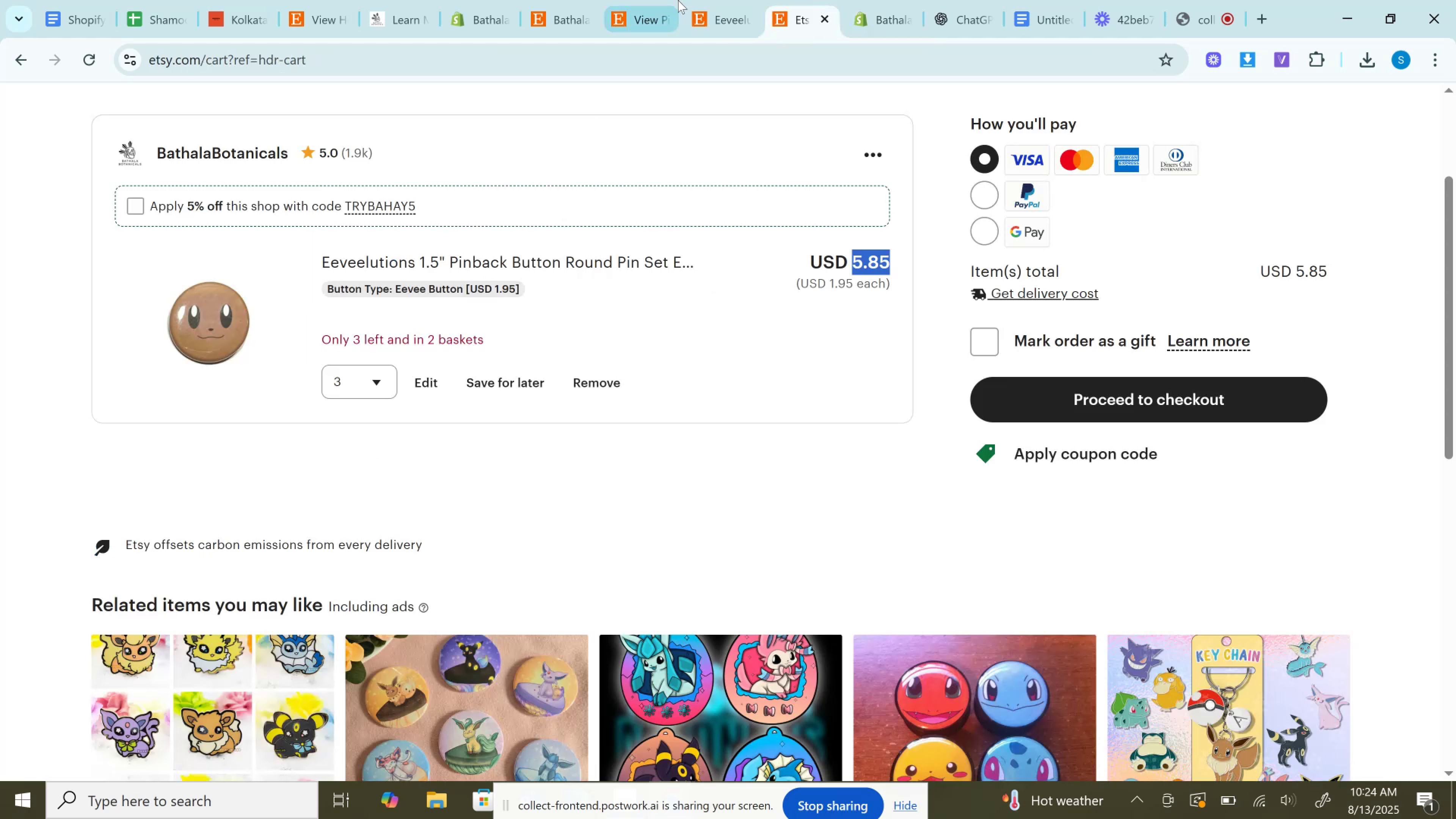 
left_click([722, 0])
 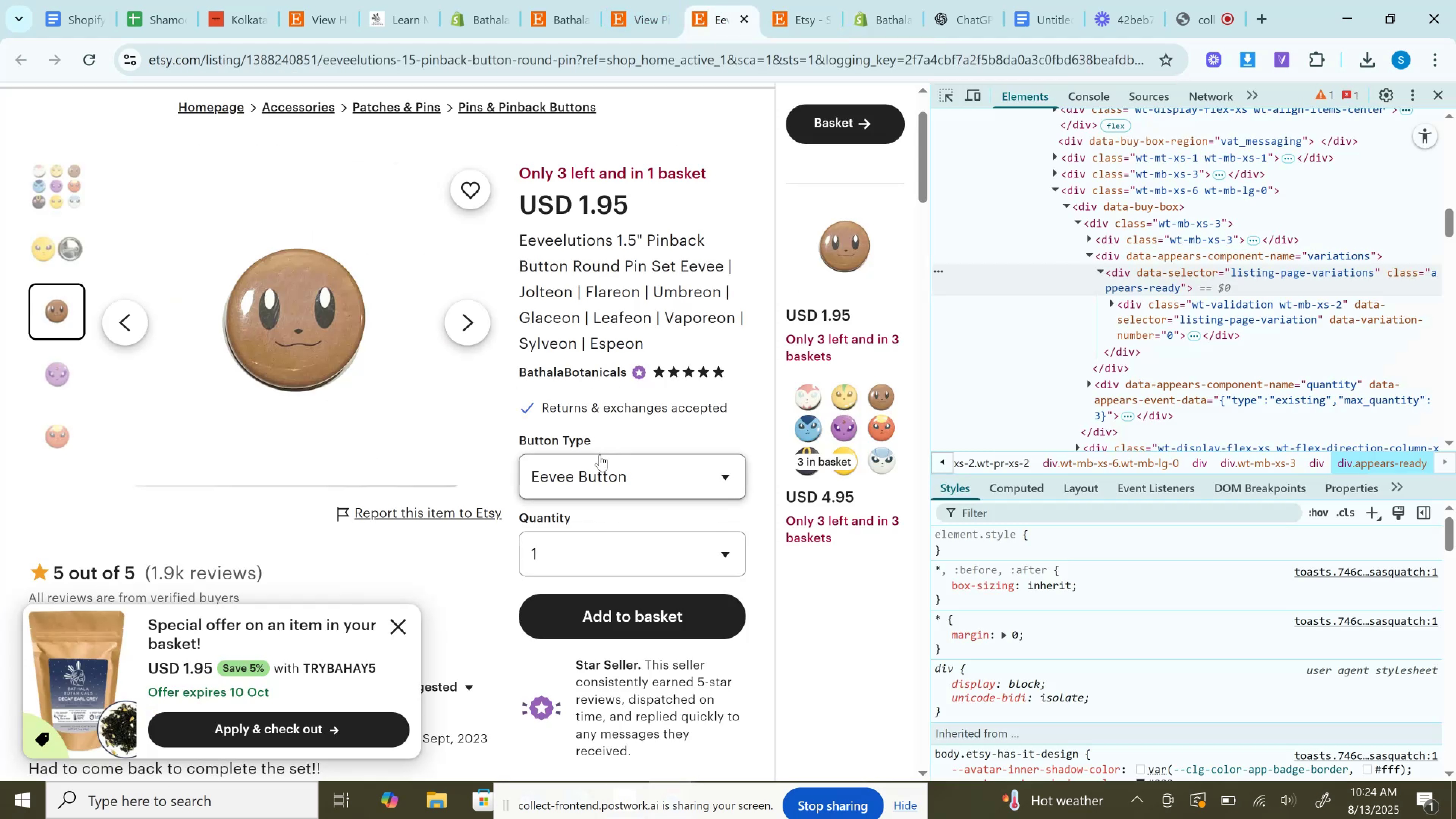 
left_click([618, 480])
 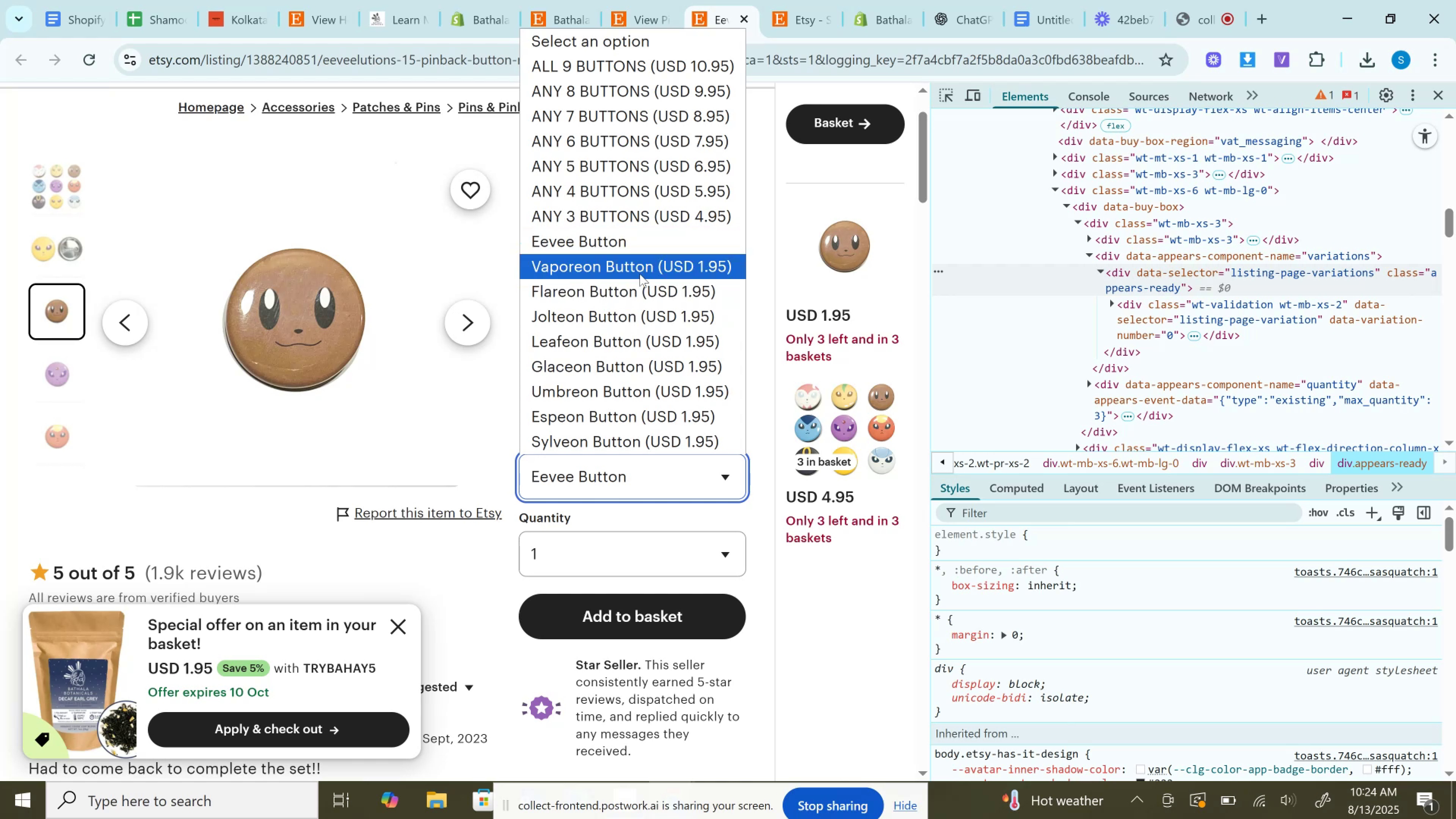 
left_click([640, 274])
 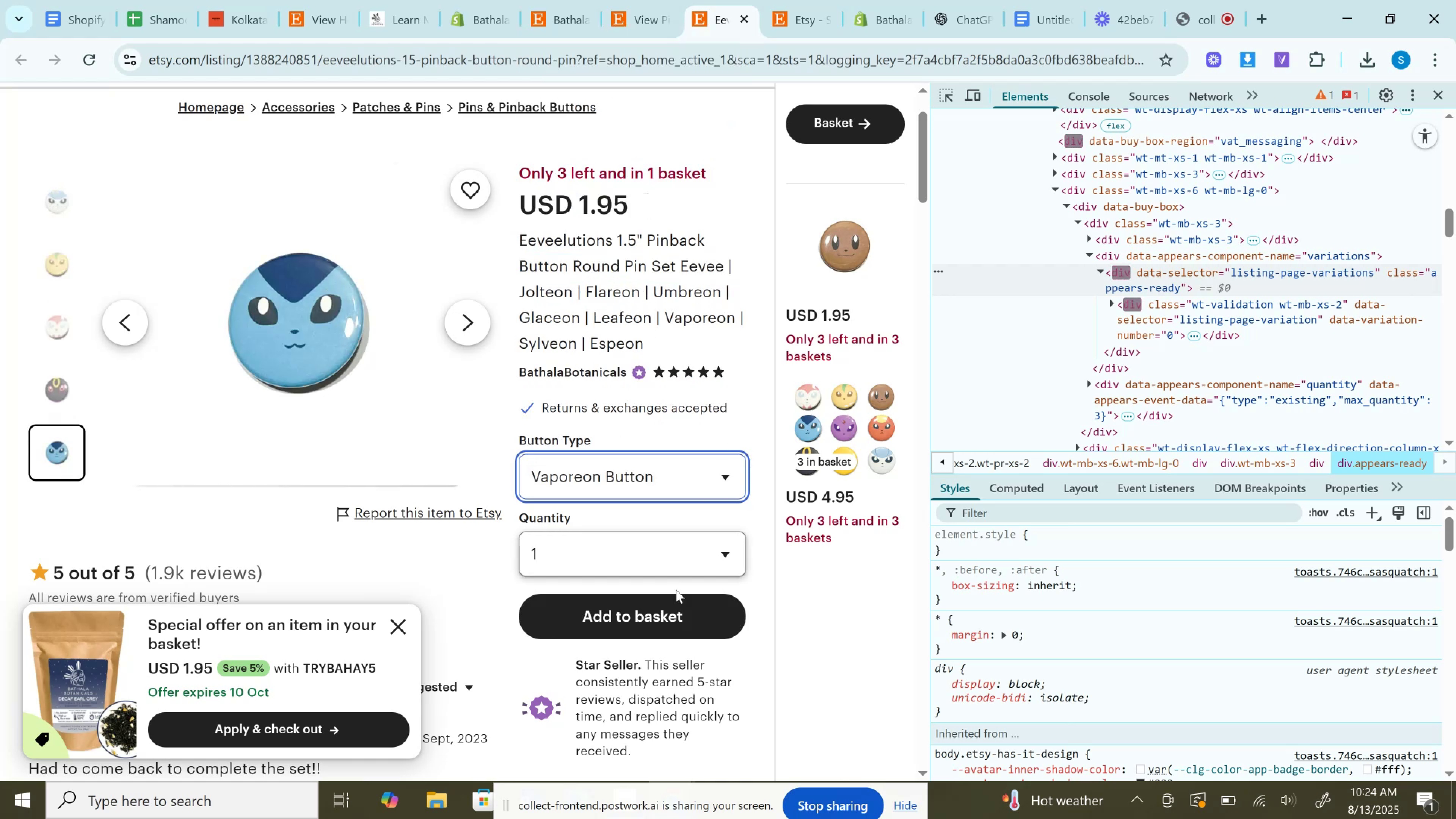 
left_click([676, 617])
 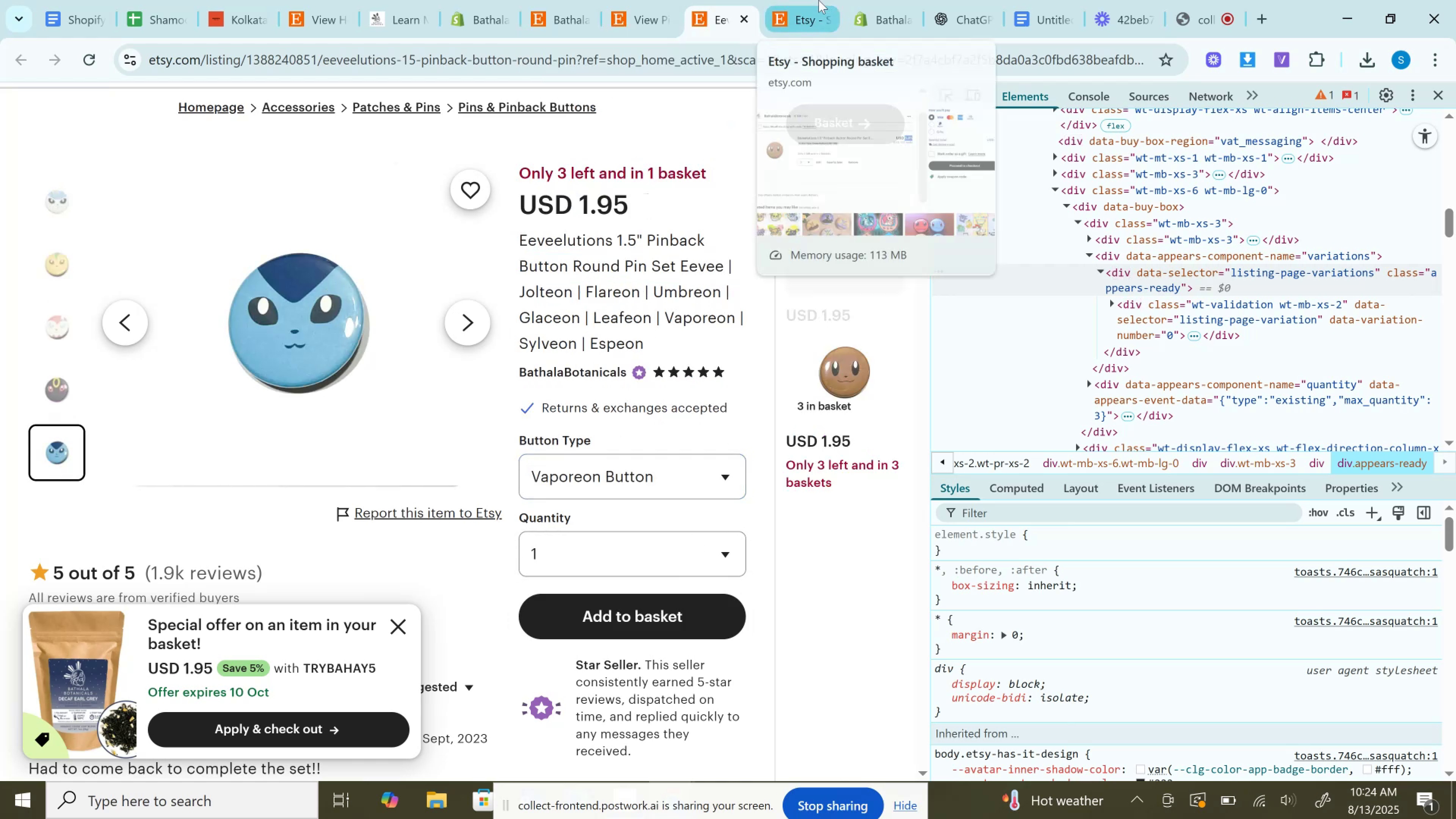 
left_click([819, 0])
 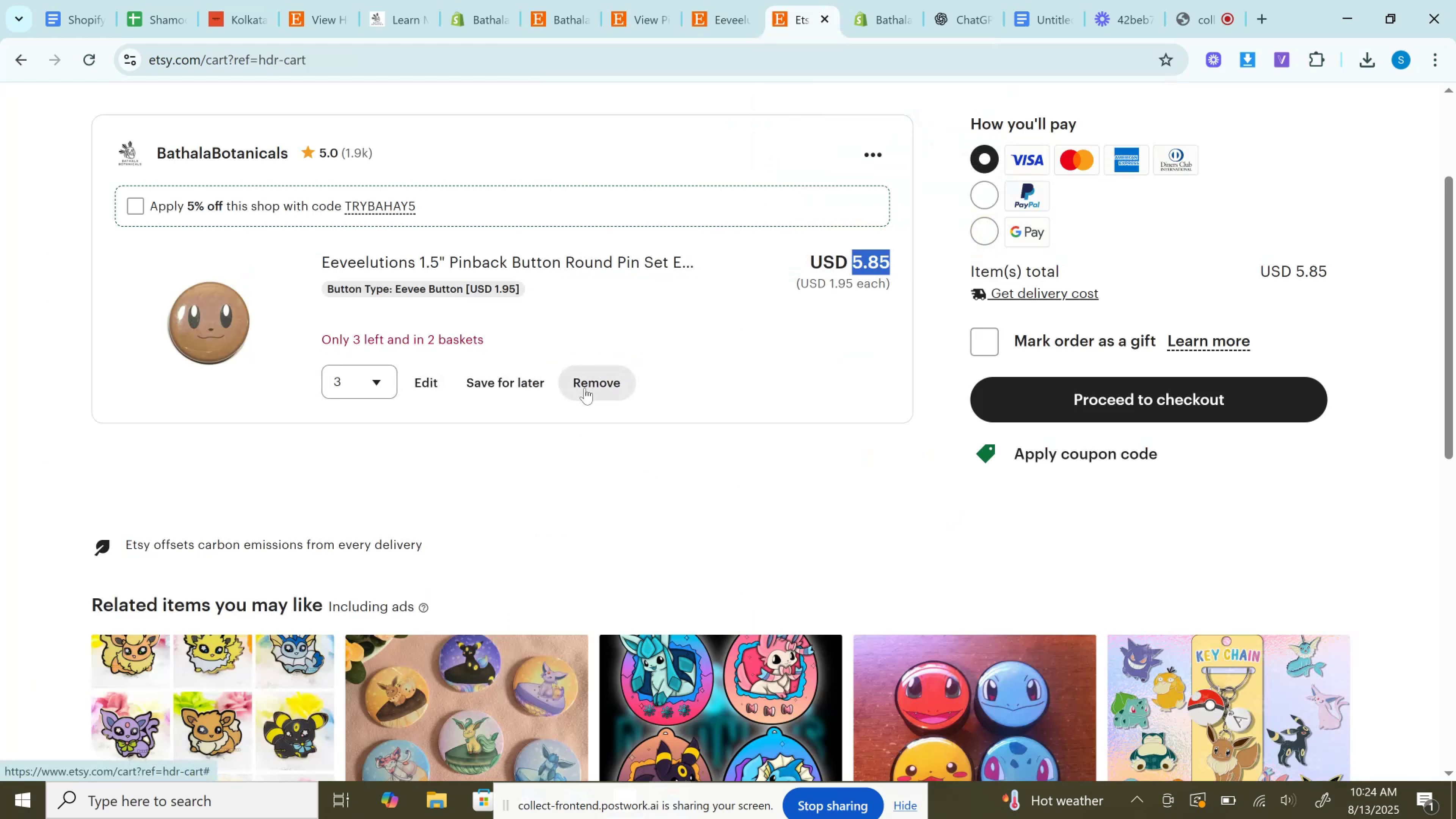 
left_click([585, 388])
 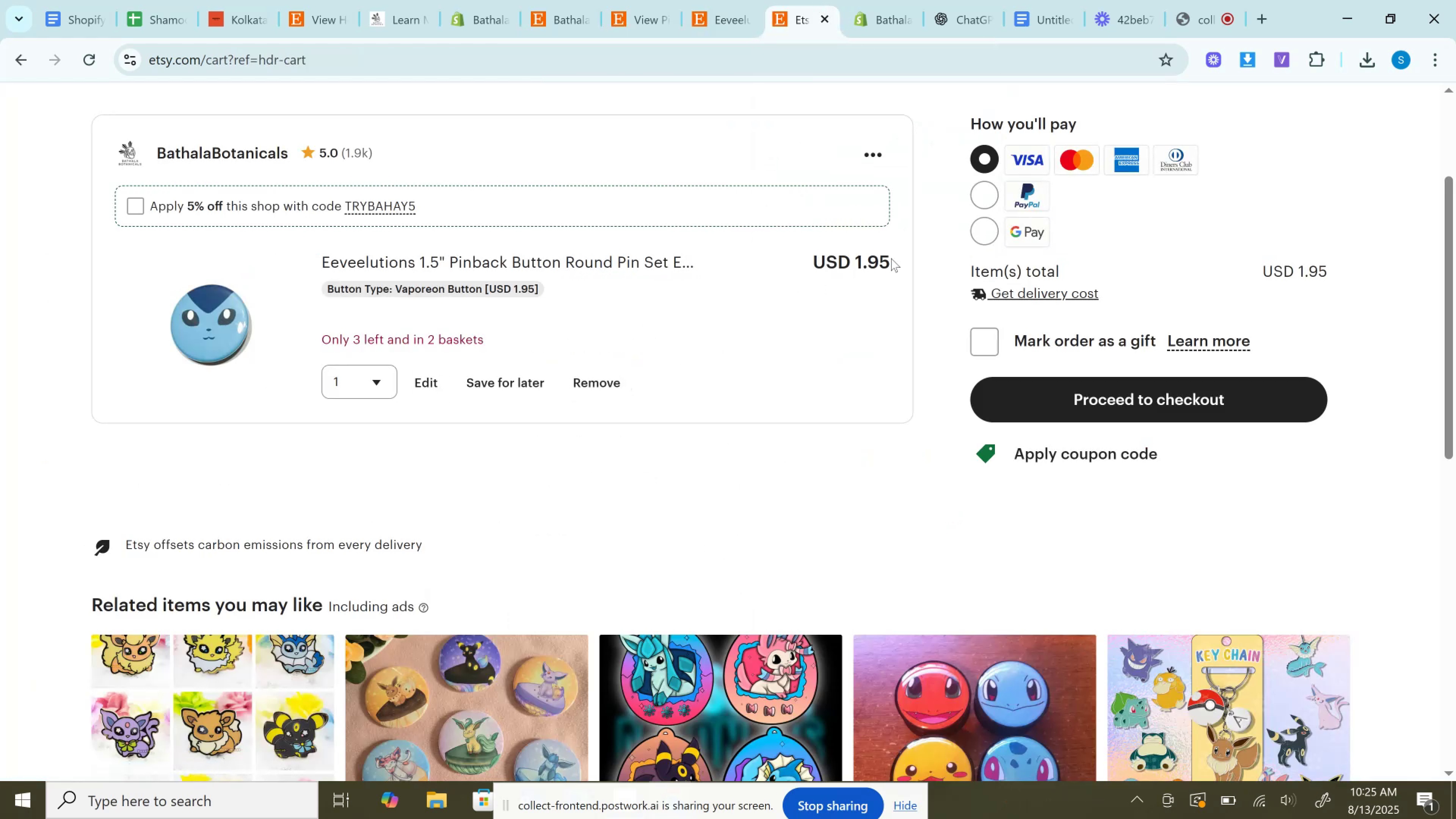 
double_click([869, 260])
 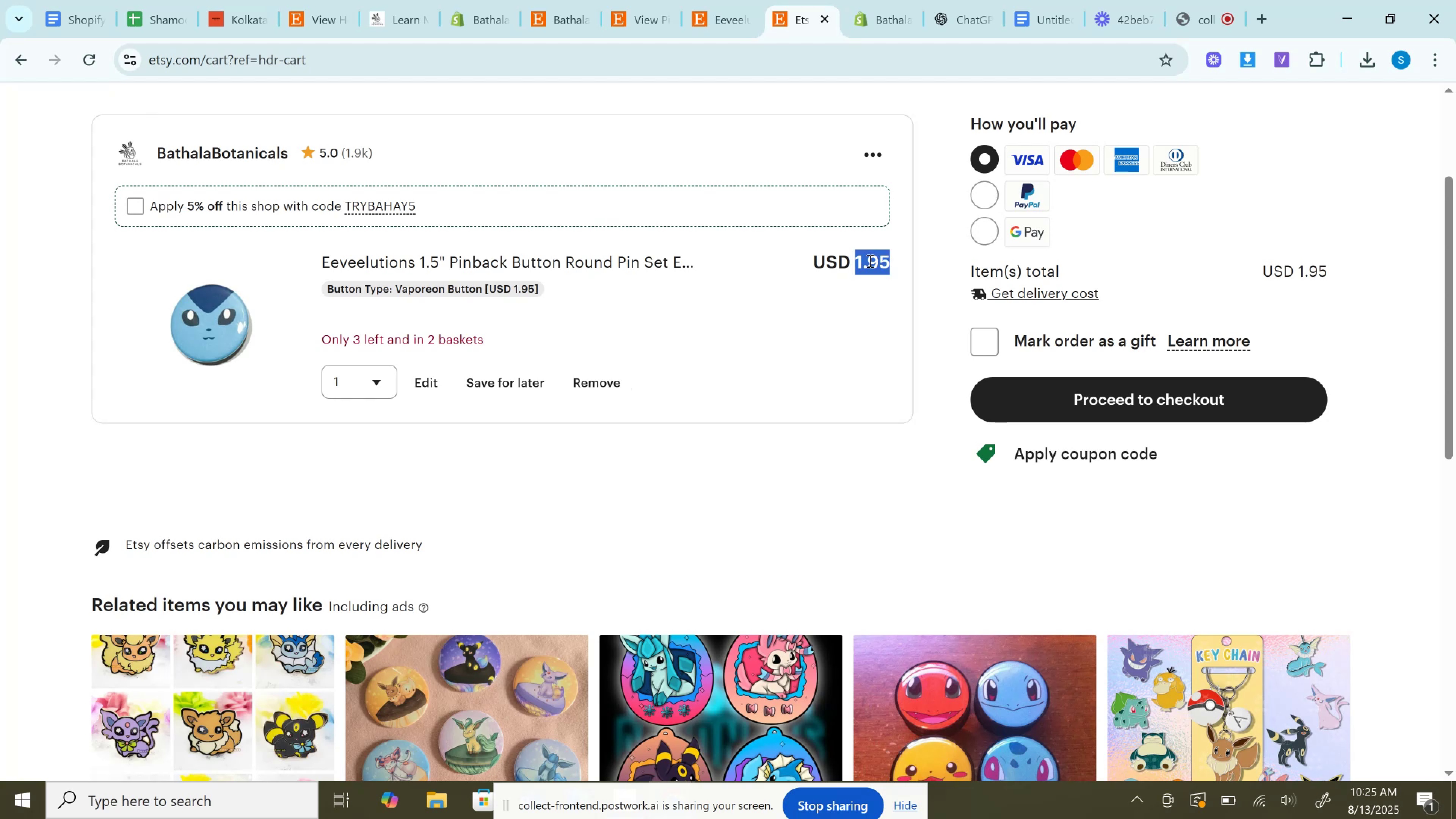 
key(Control+C)
 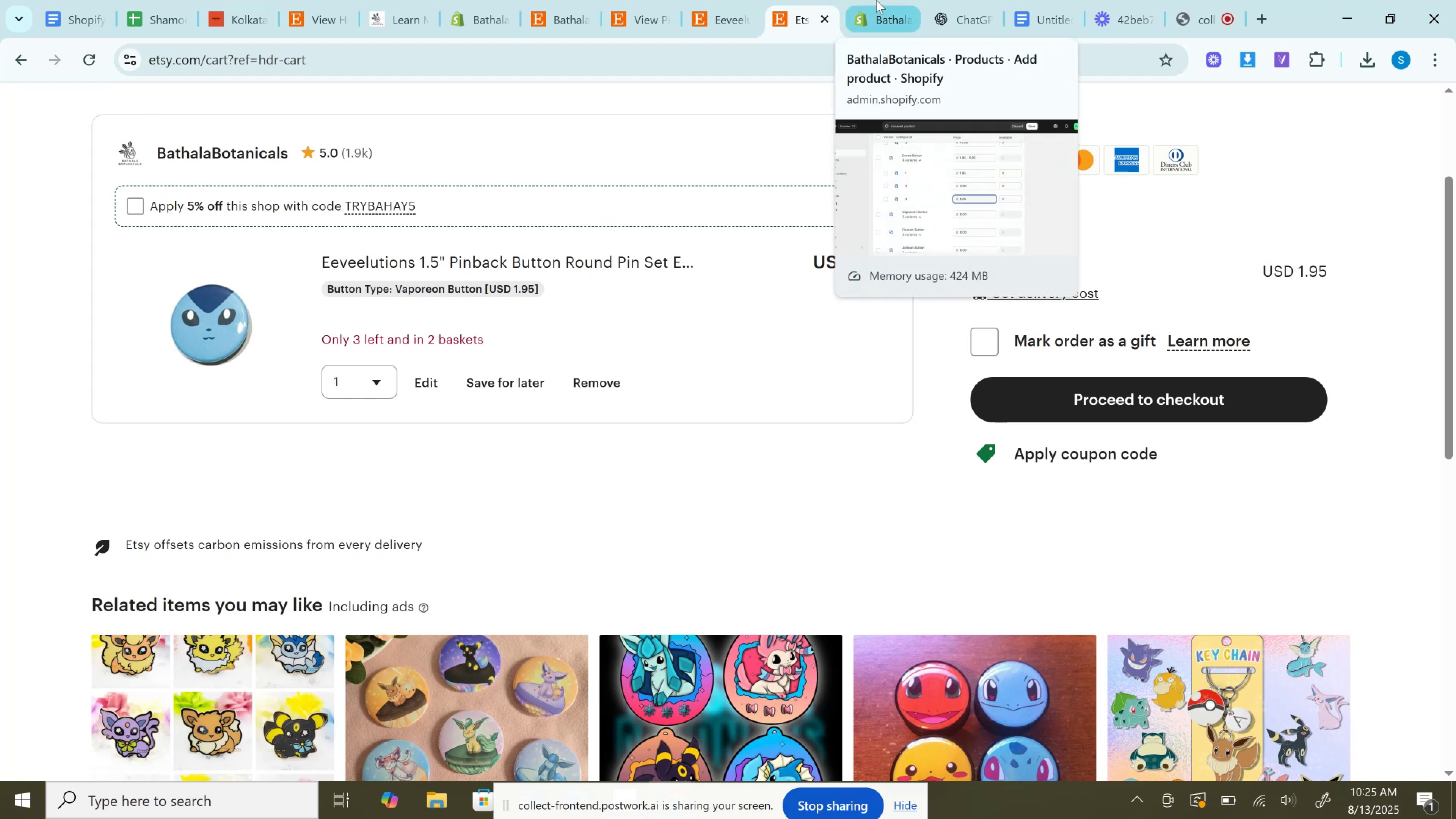 
left_click([876, 0])
 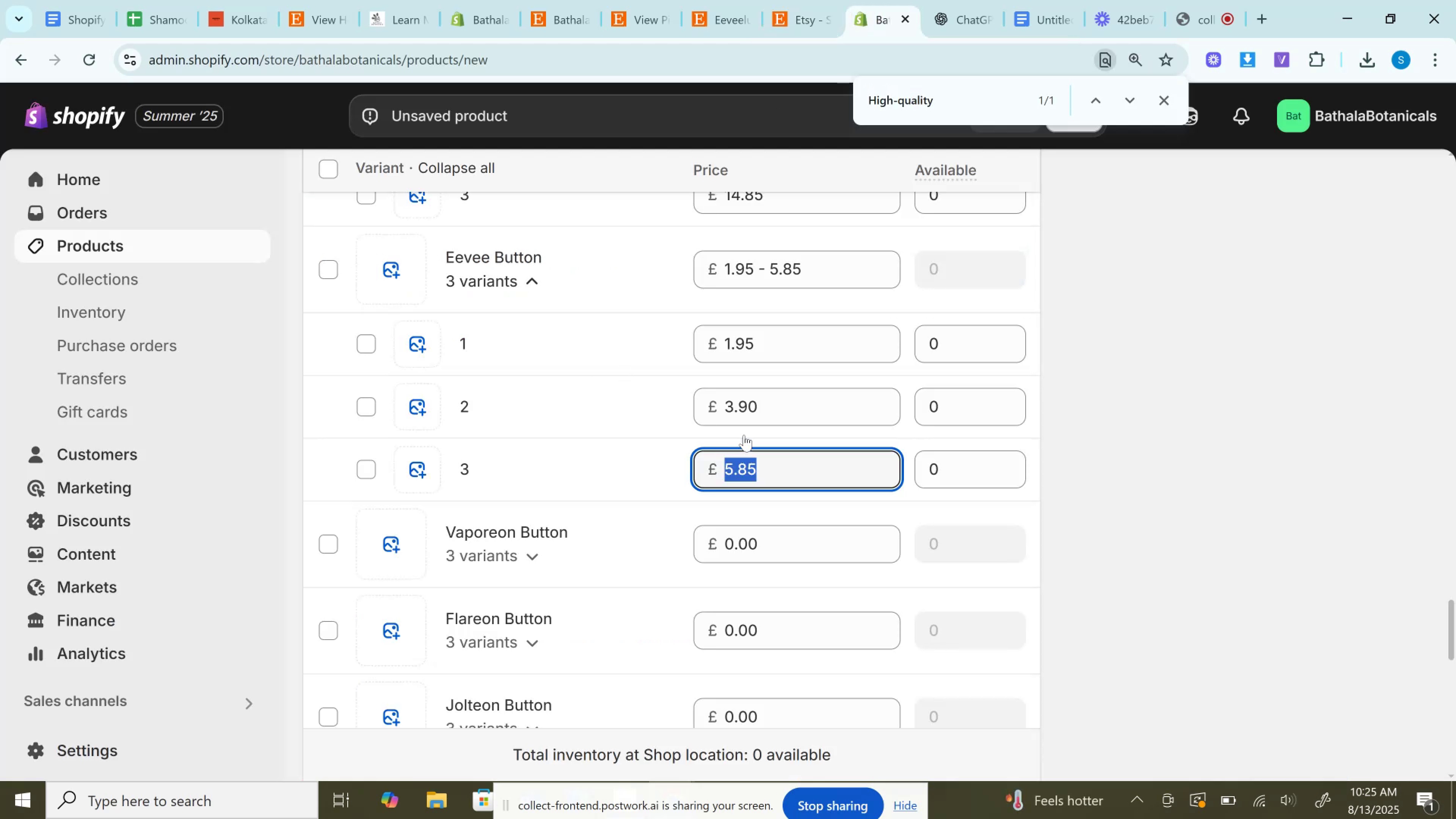 
scroll: coordinate [745, 435], scroll_direction: down, amount: 1.0
 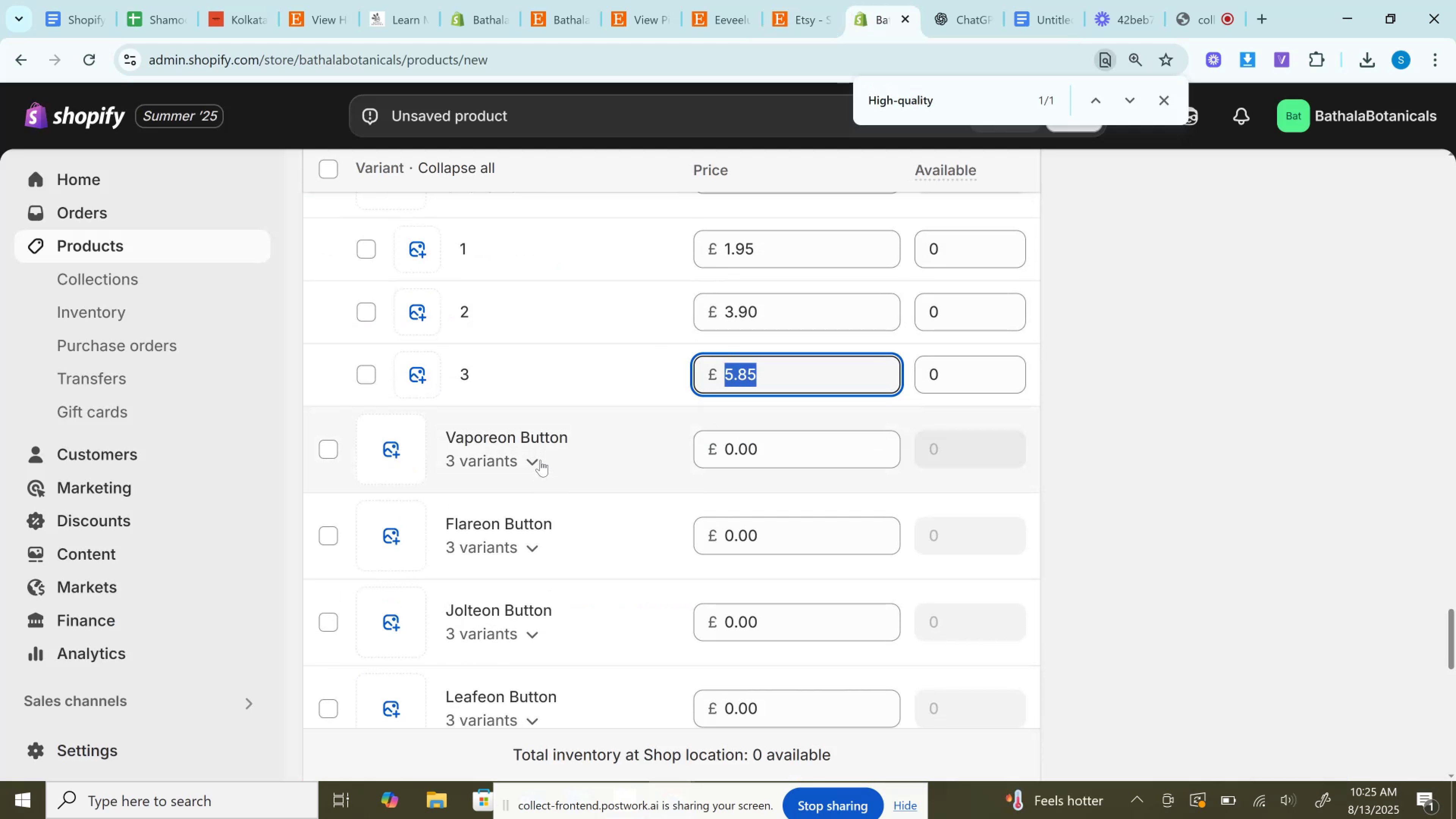 
left_click([540, 458])
 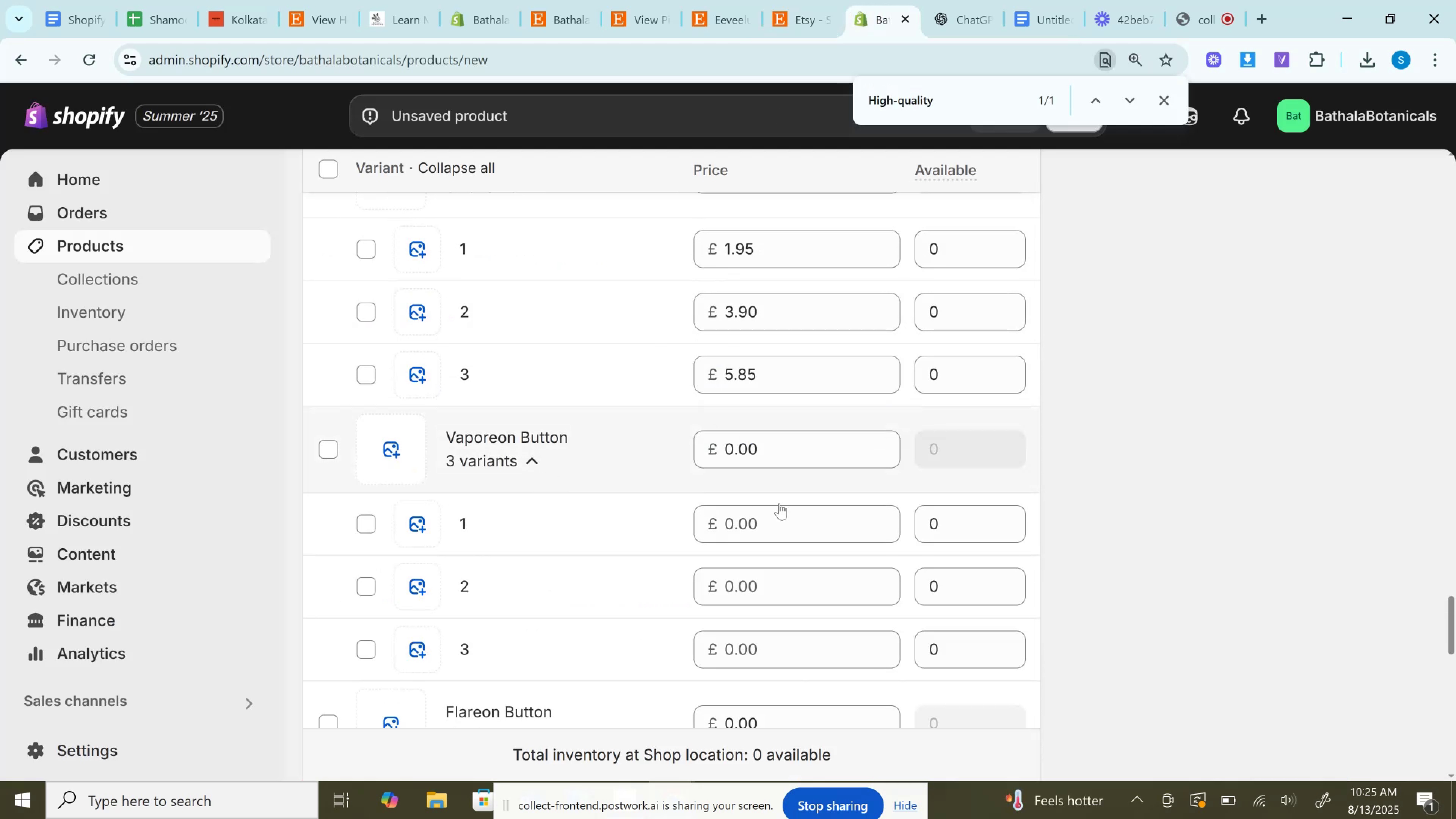 
left_click([780, 524])
 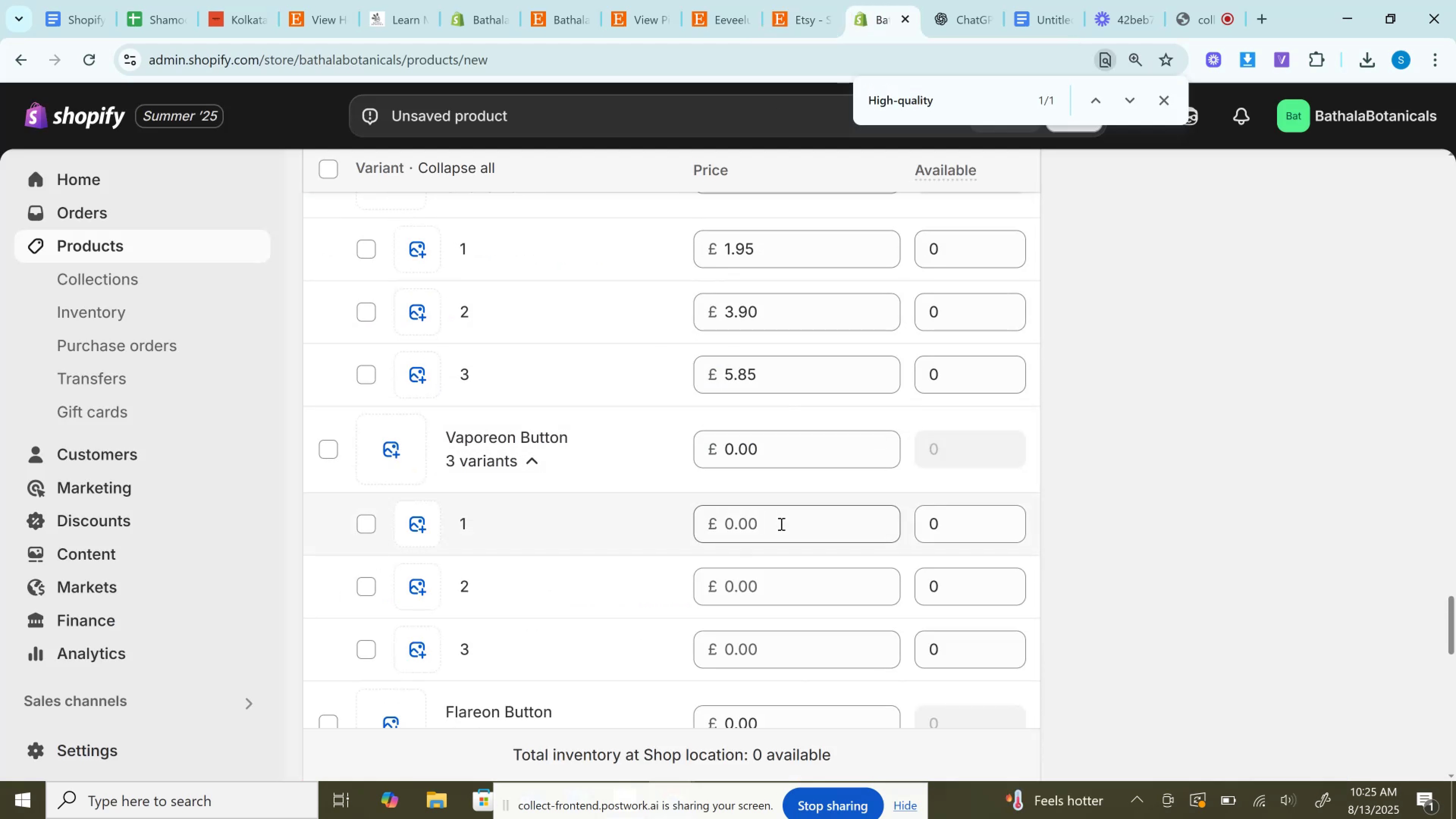 
key(Control+V)
 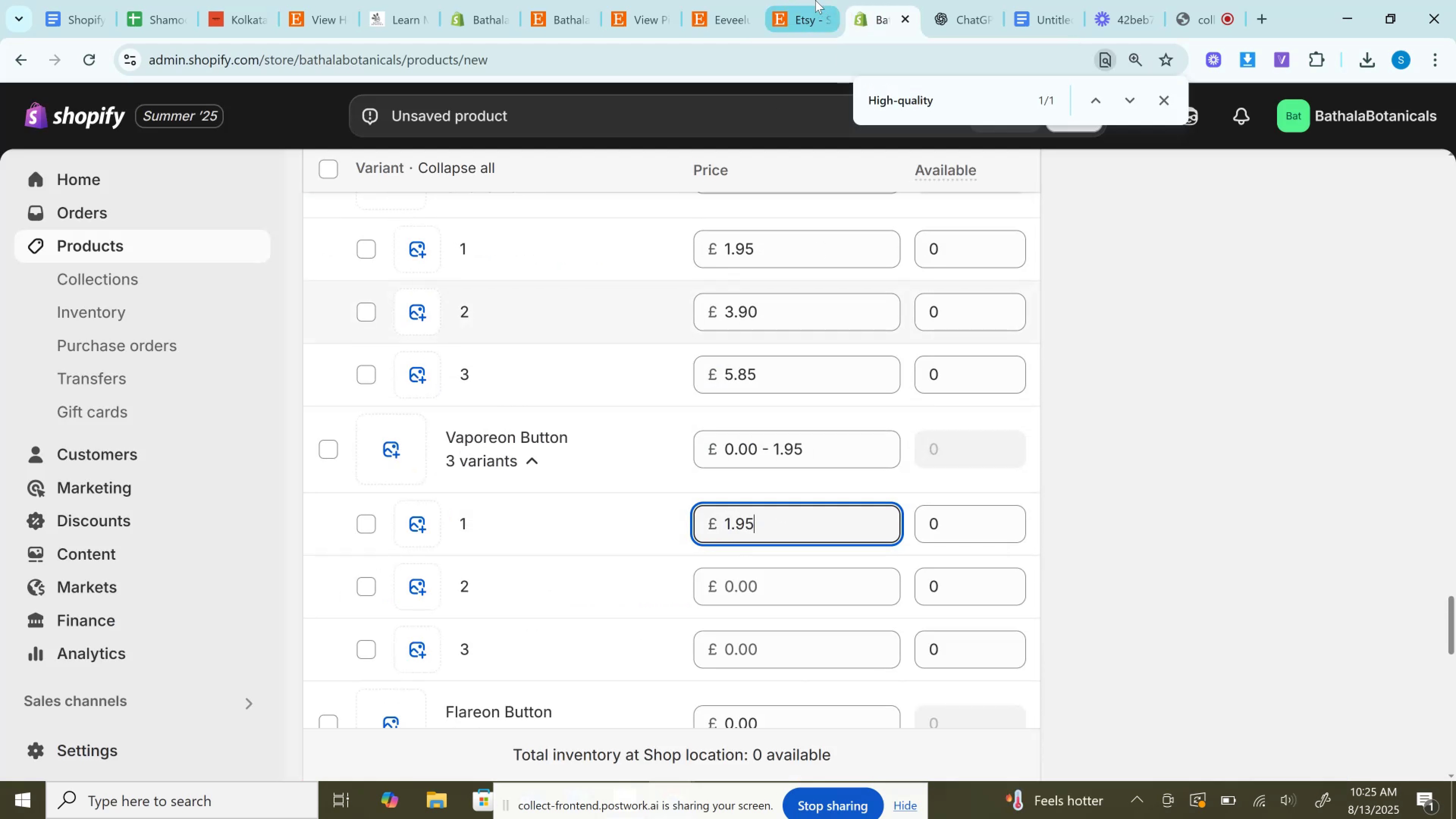 
left_click([810, 0])
 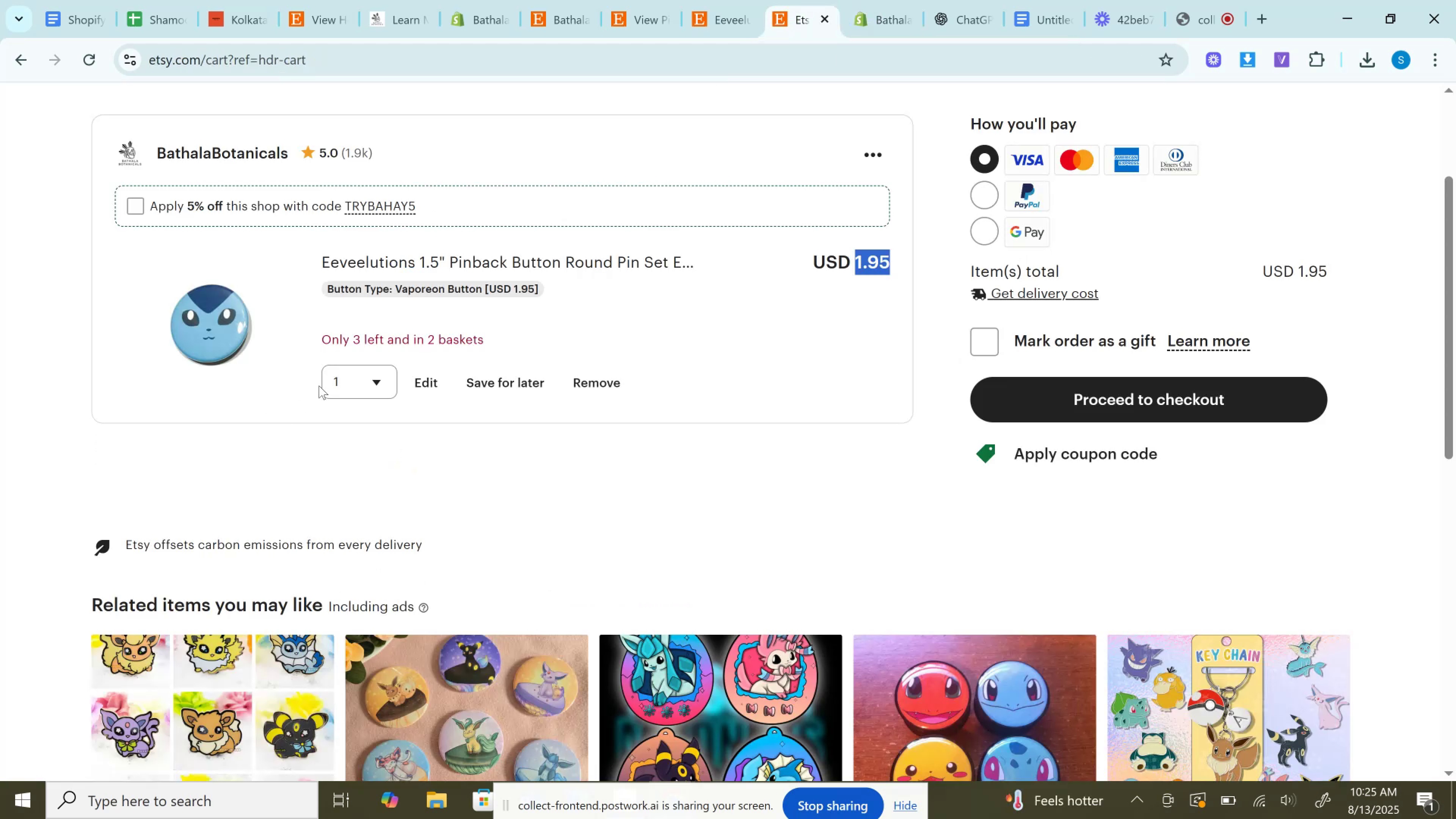 
left_click([344, 381])
 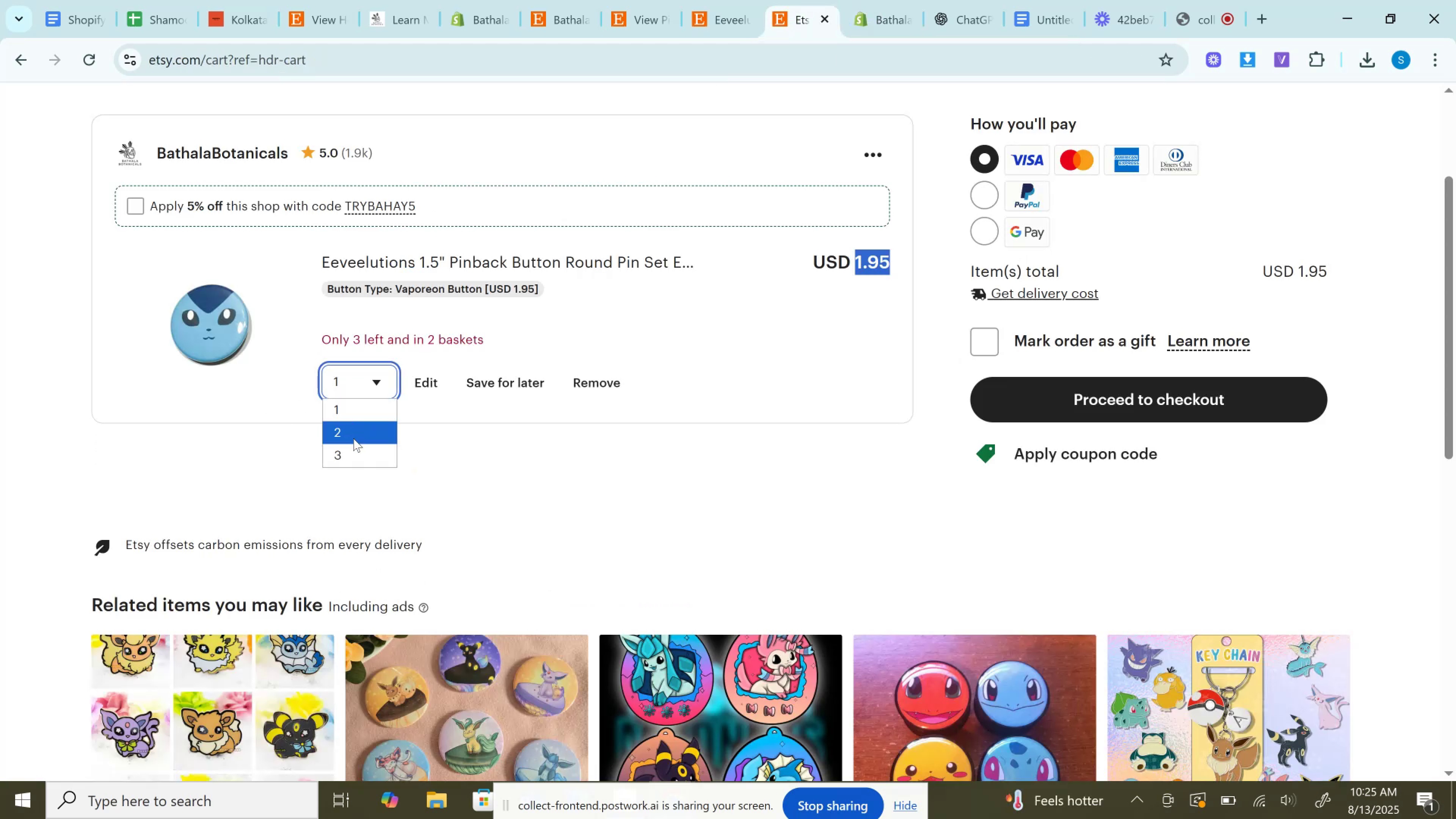 
left_click([353, 438])
 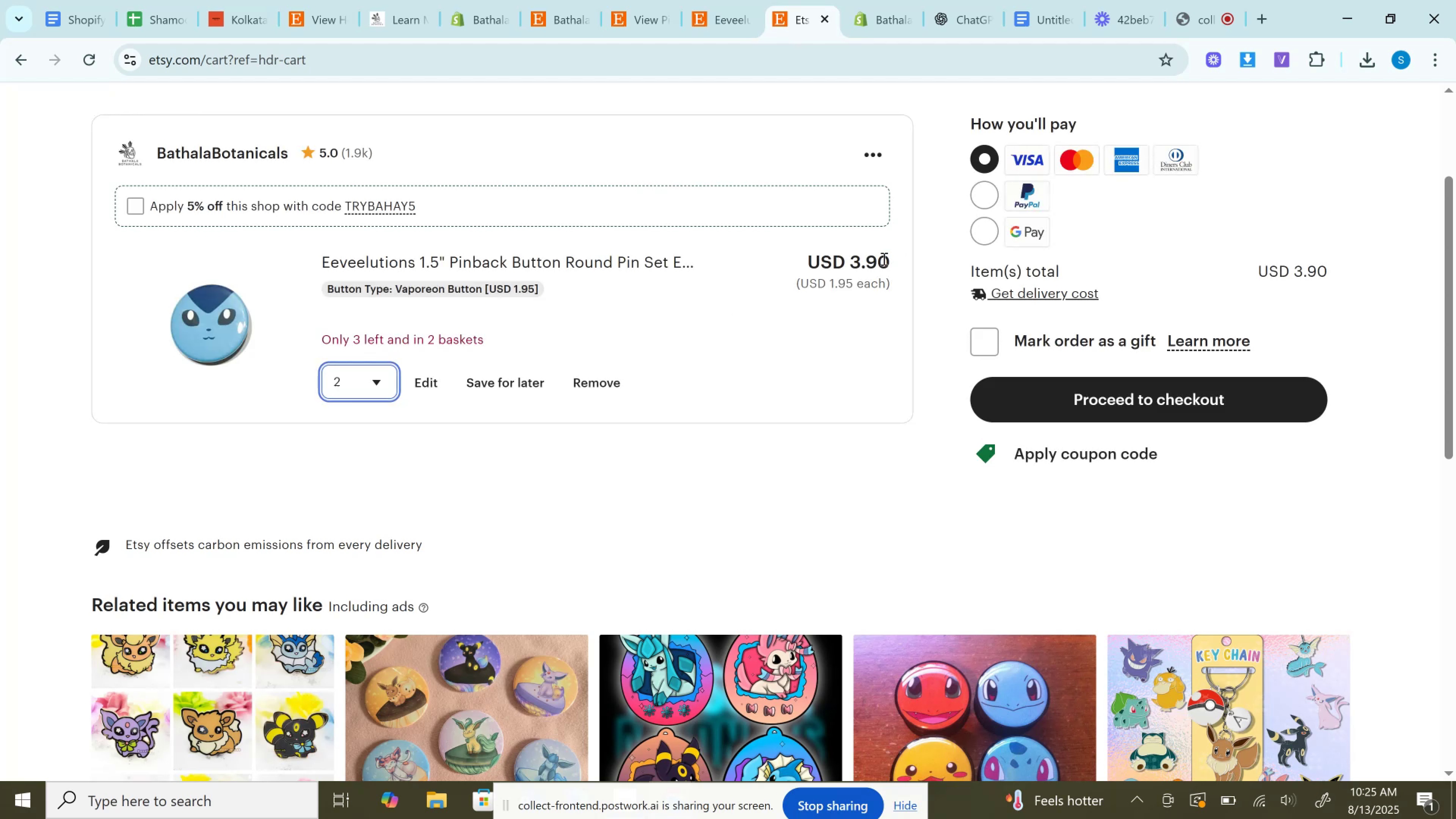 
left_click([875, 260])
 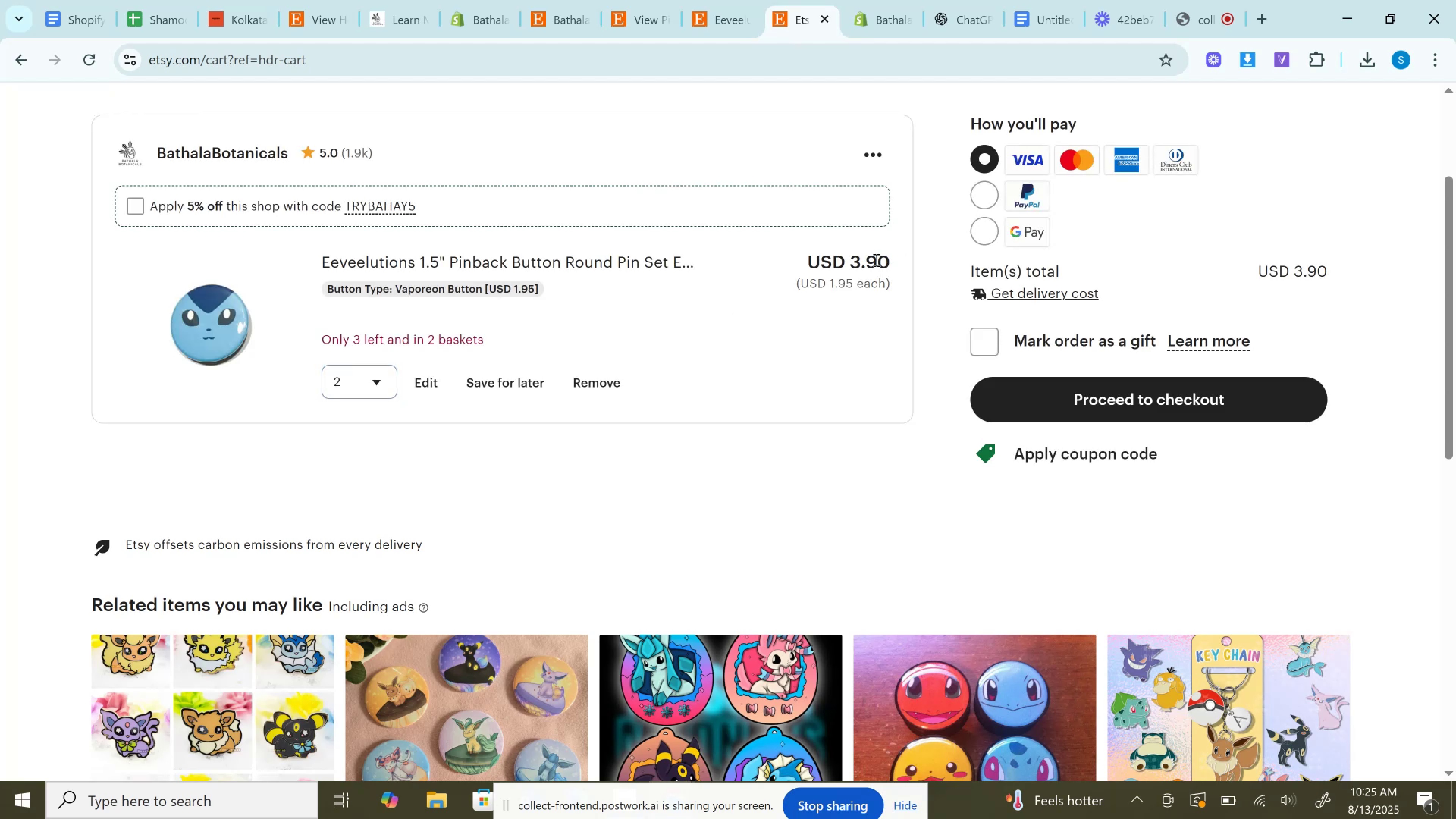 
double_click([875, 260])
 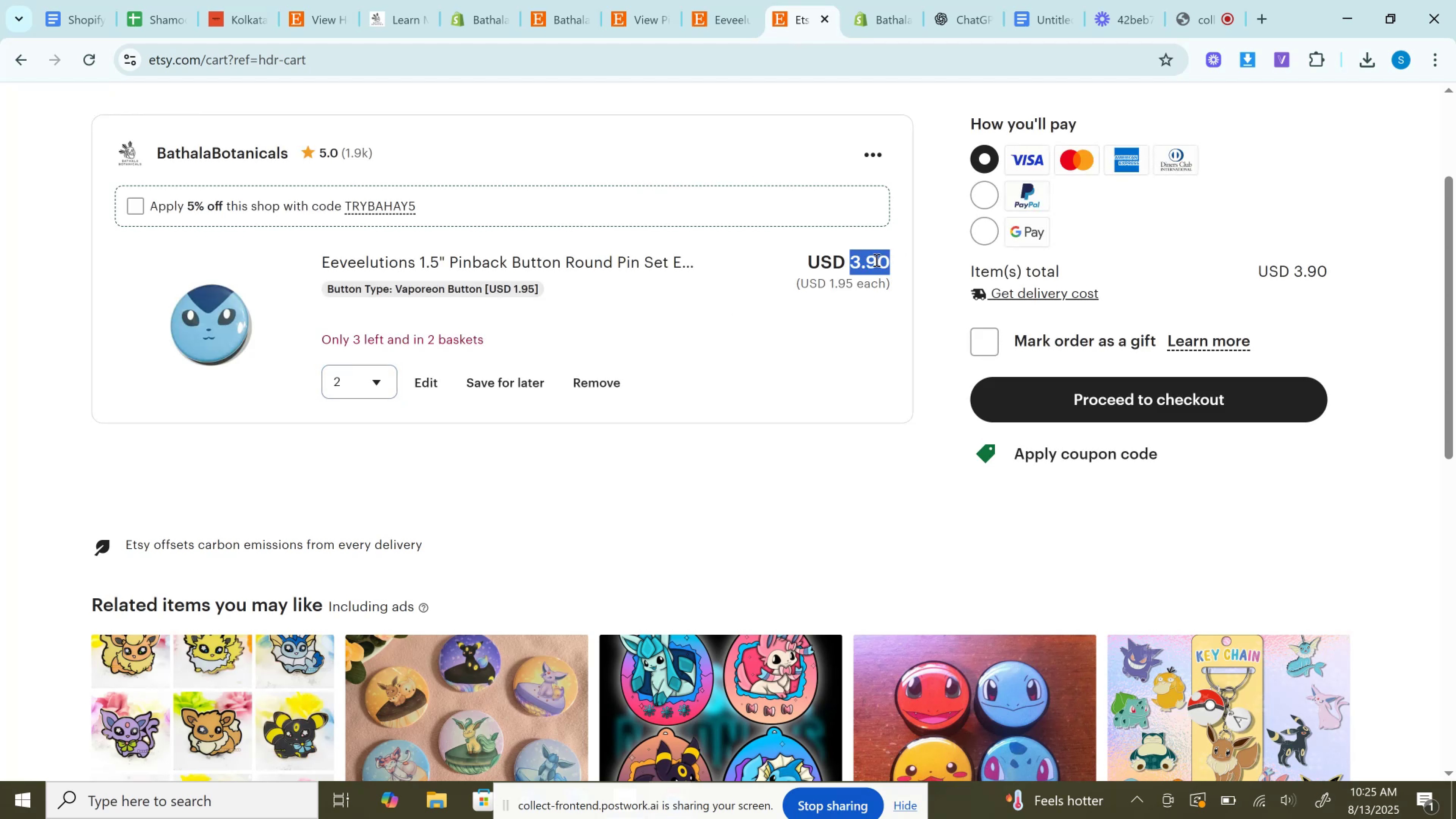 
key(Control+C)
 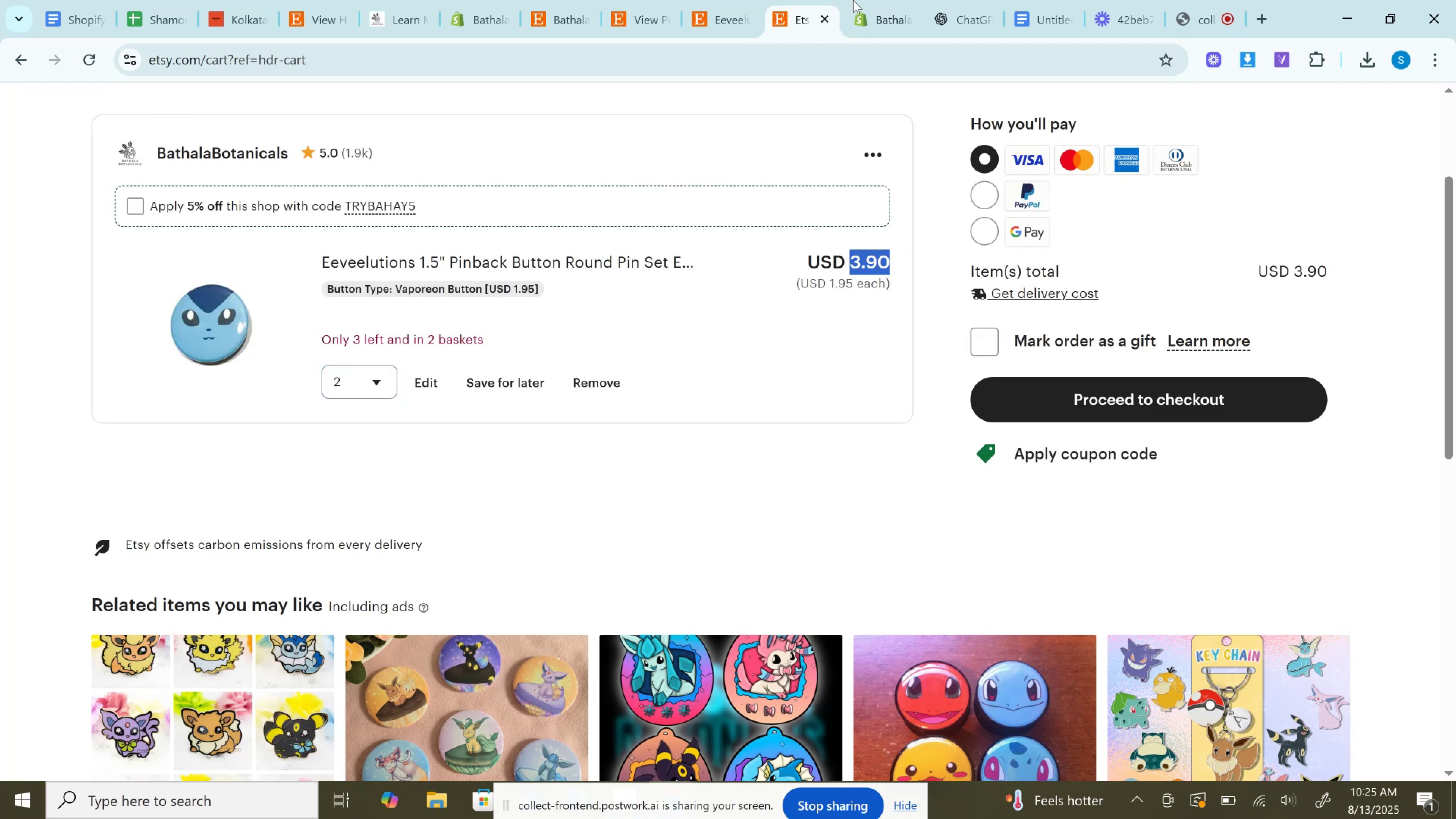 
left_click([857, 0])
 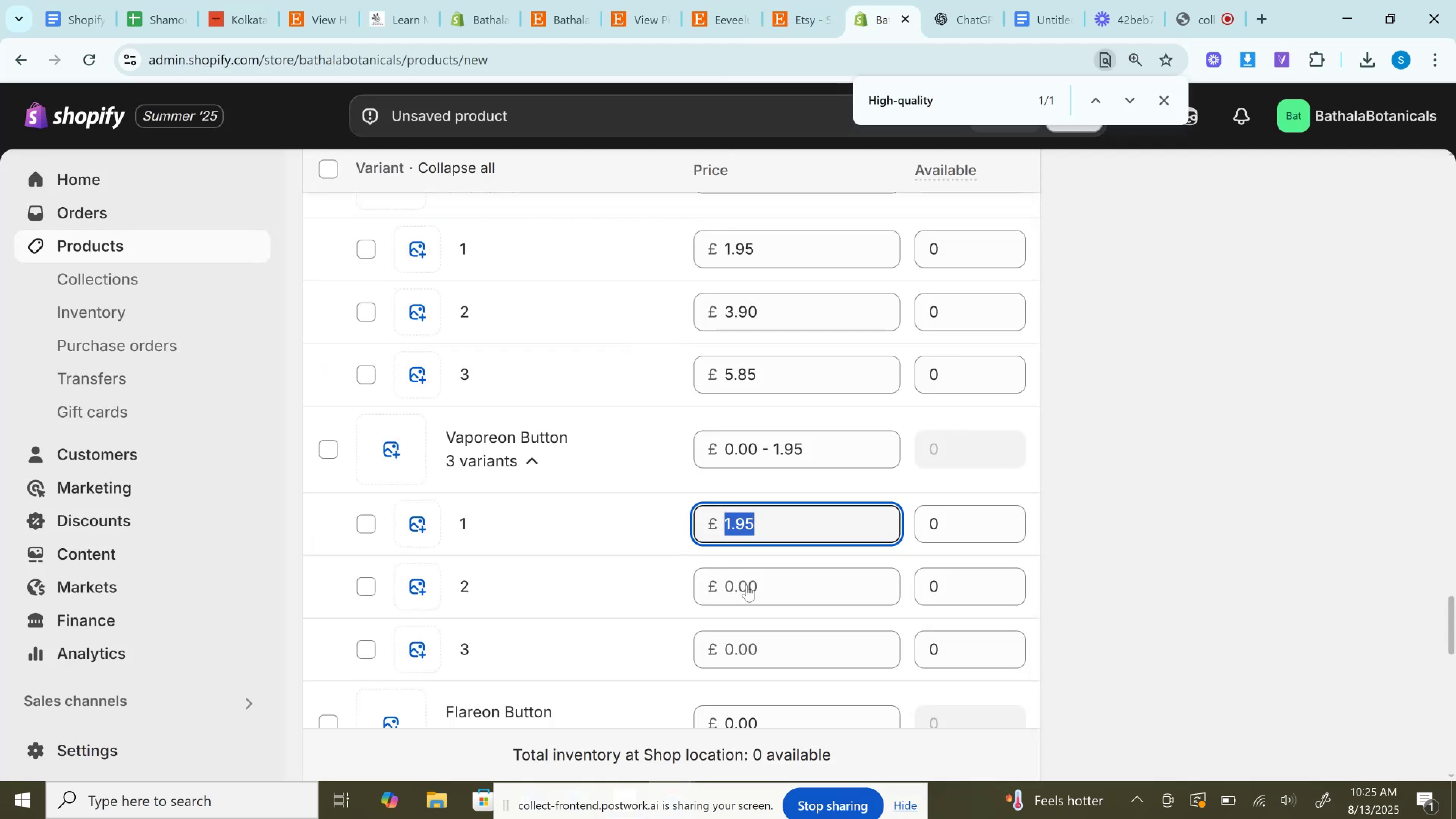 
left_click([747, 585])
 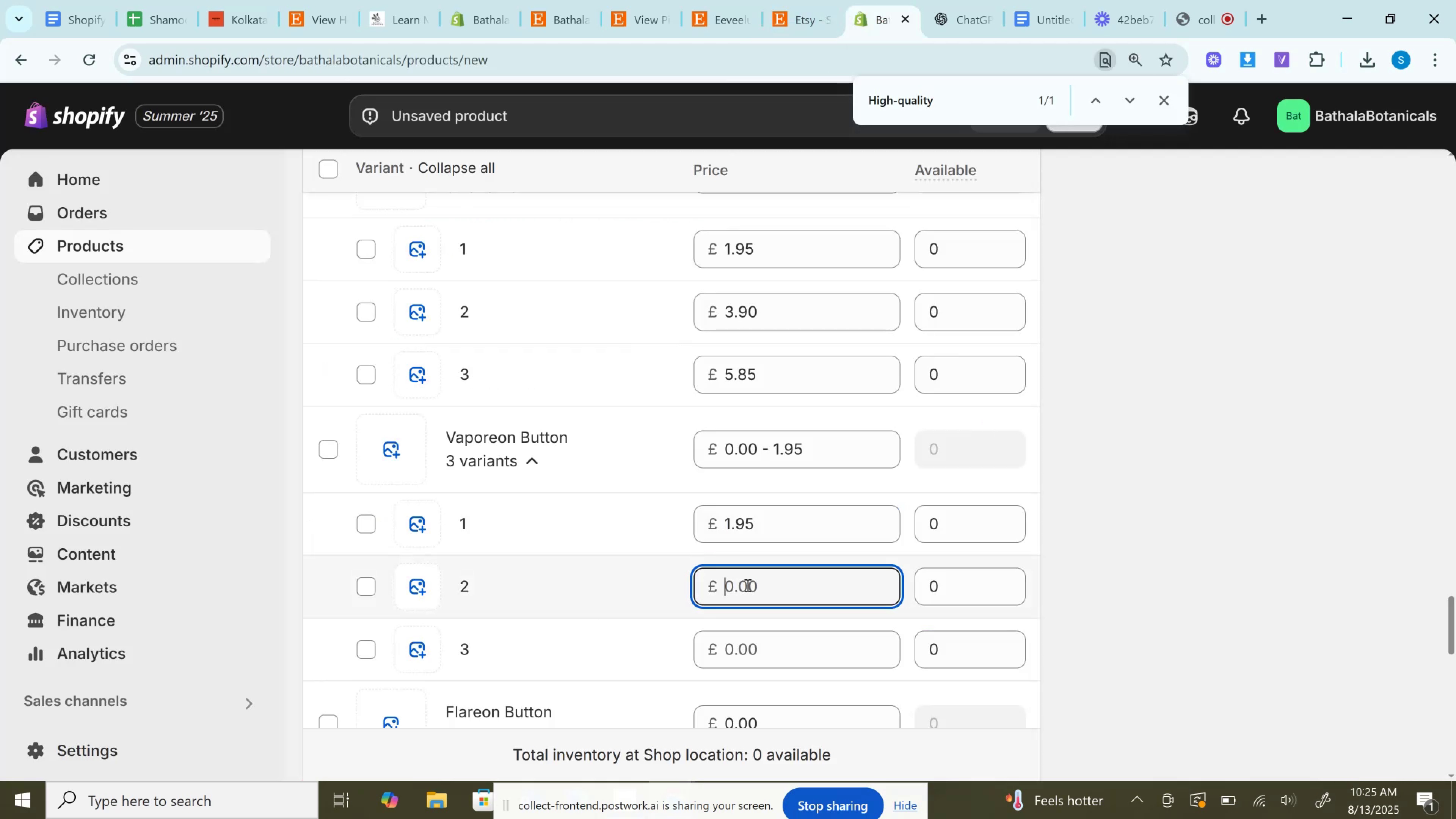 
key(Control+V)
 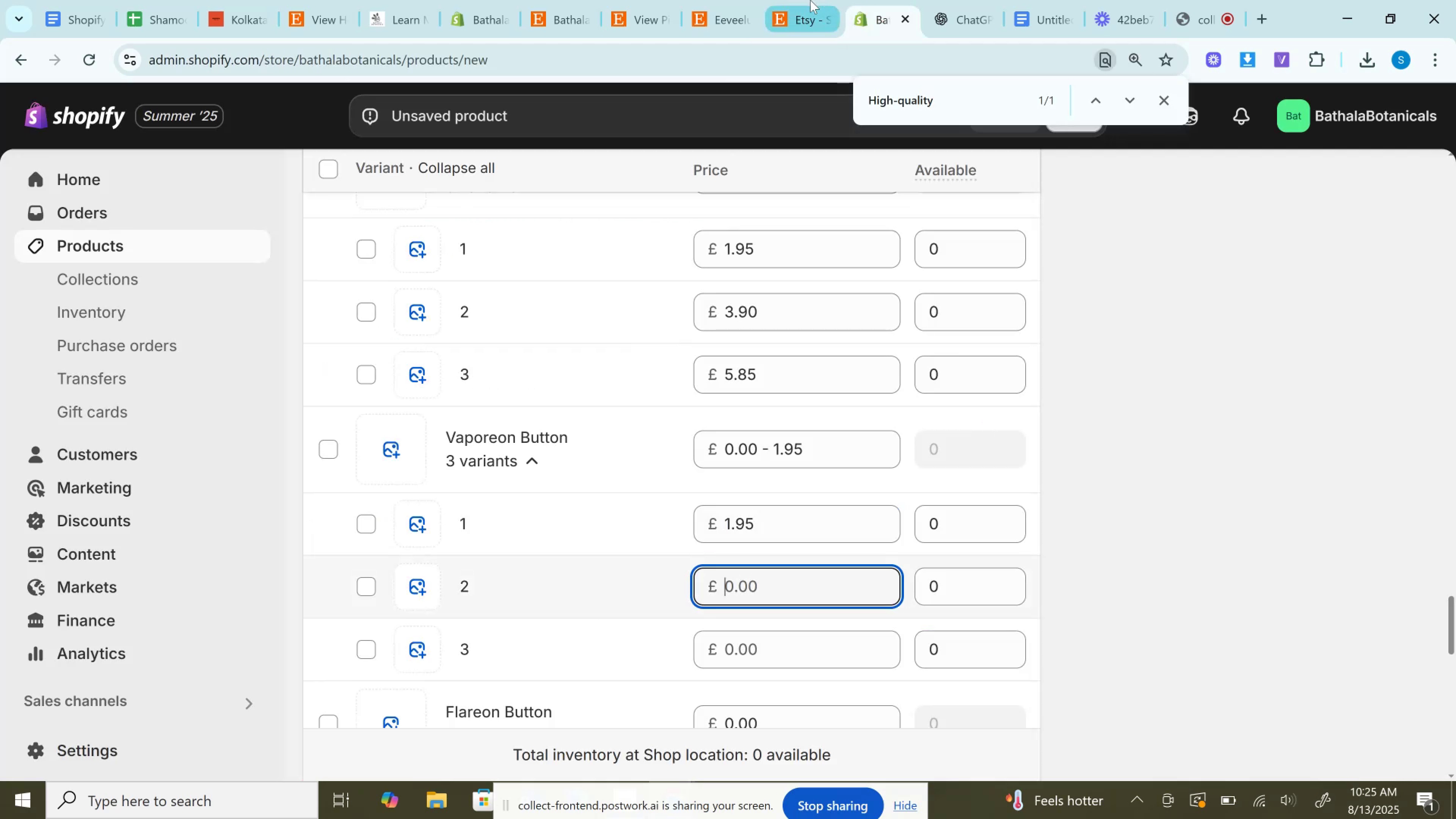 
left_click([807, 0])
 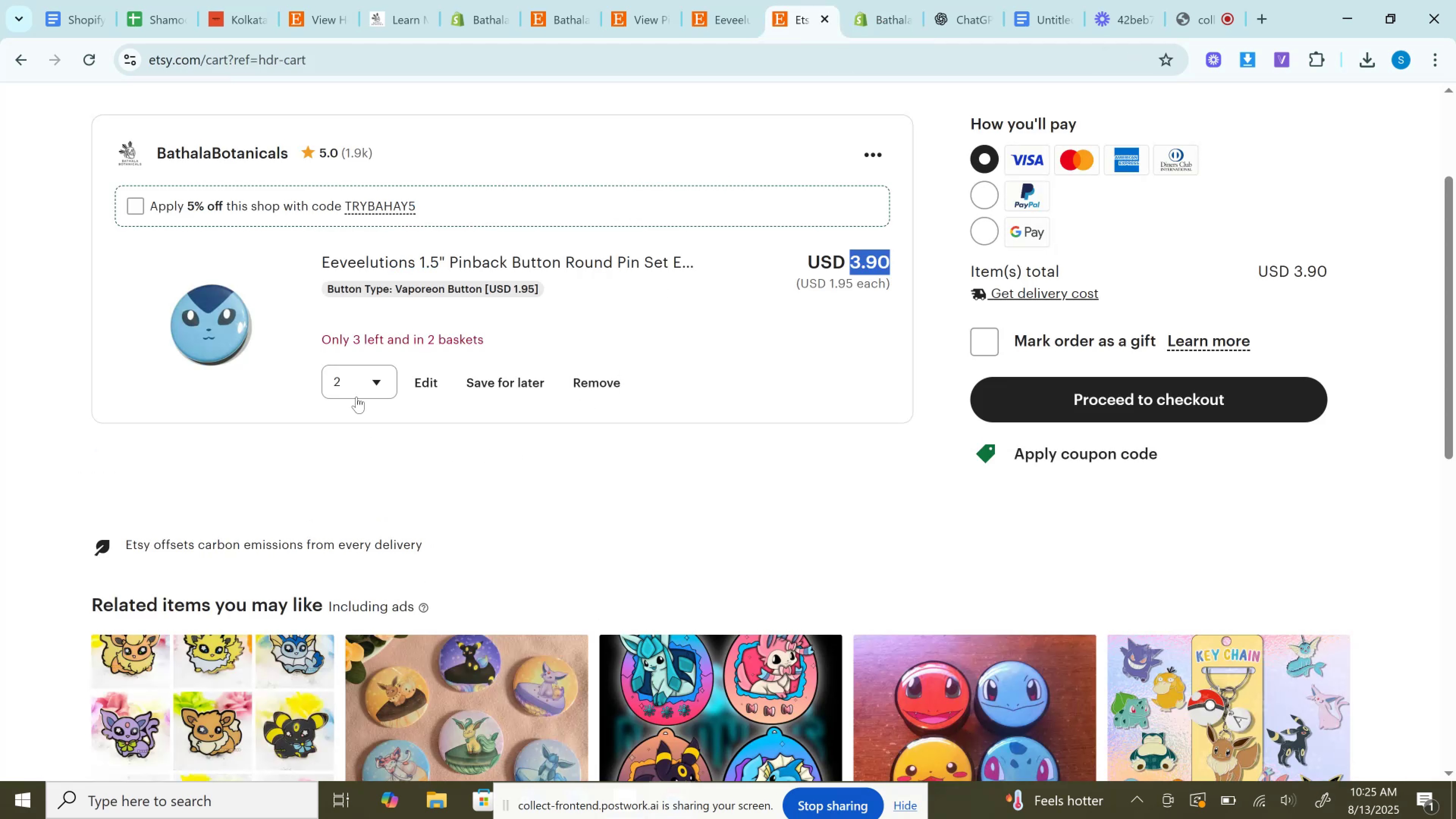 
left_click([351, 384])
 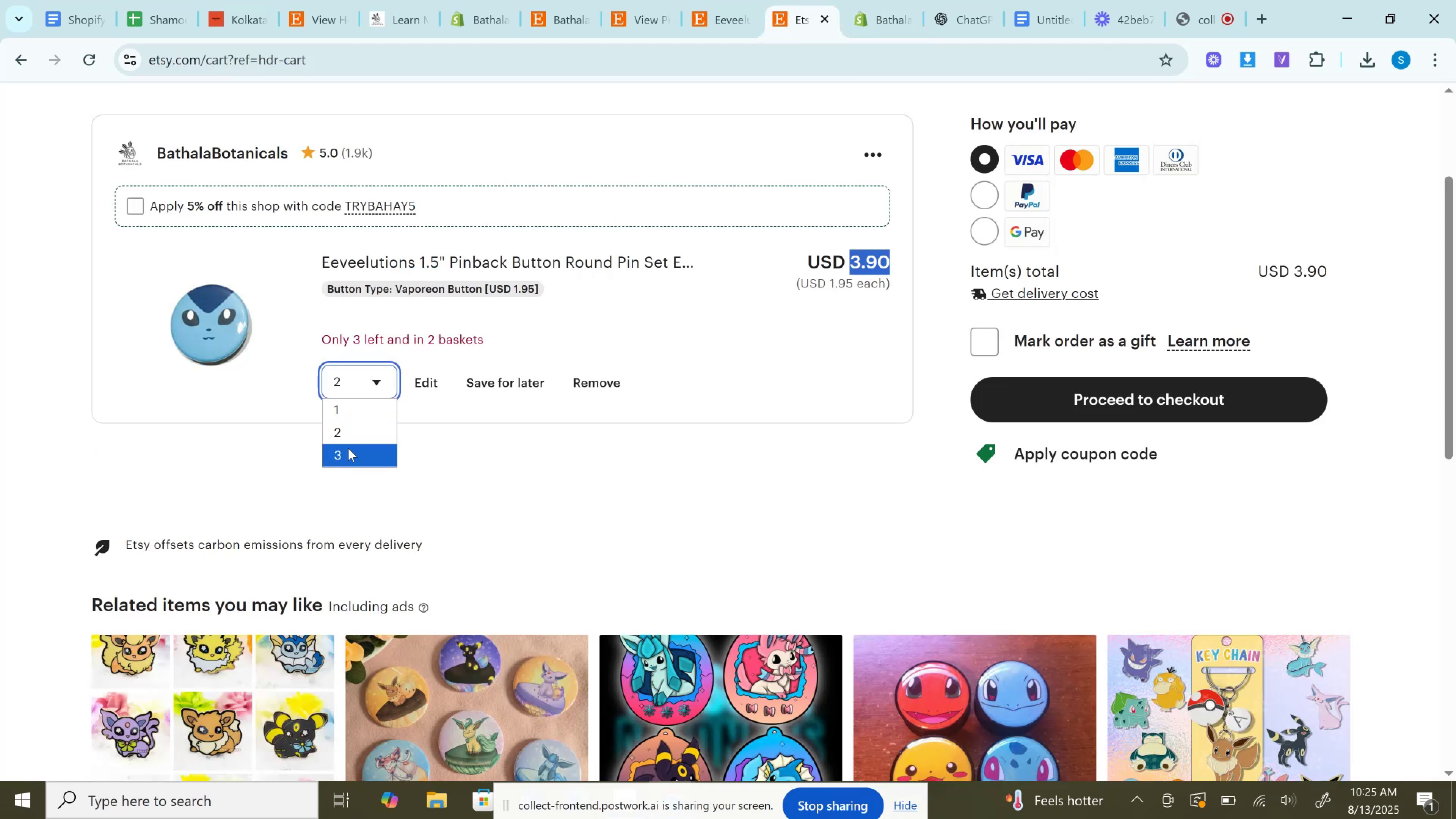 
left_click([348, 448])
 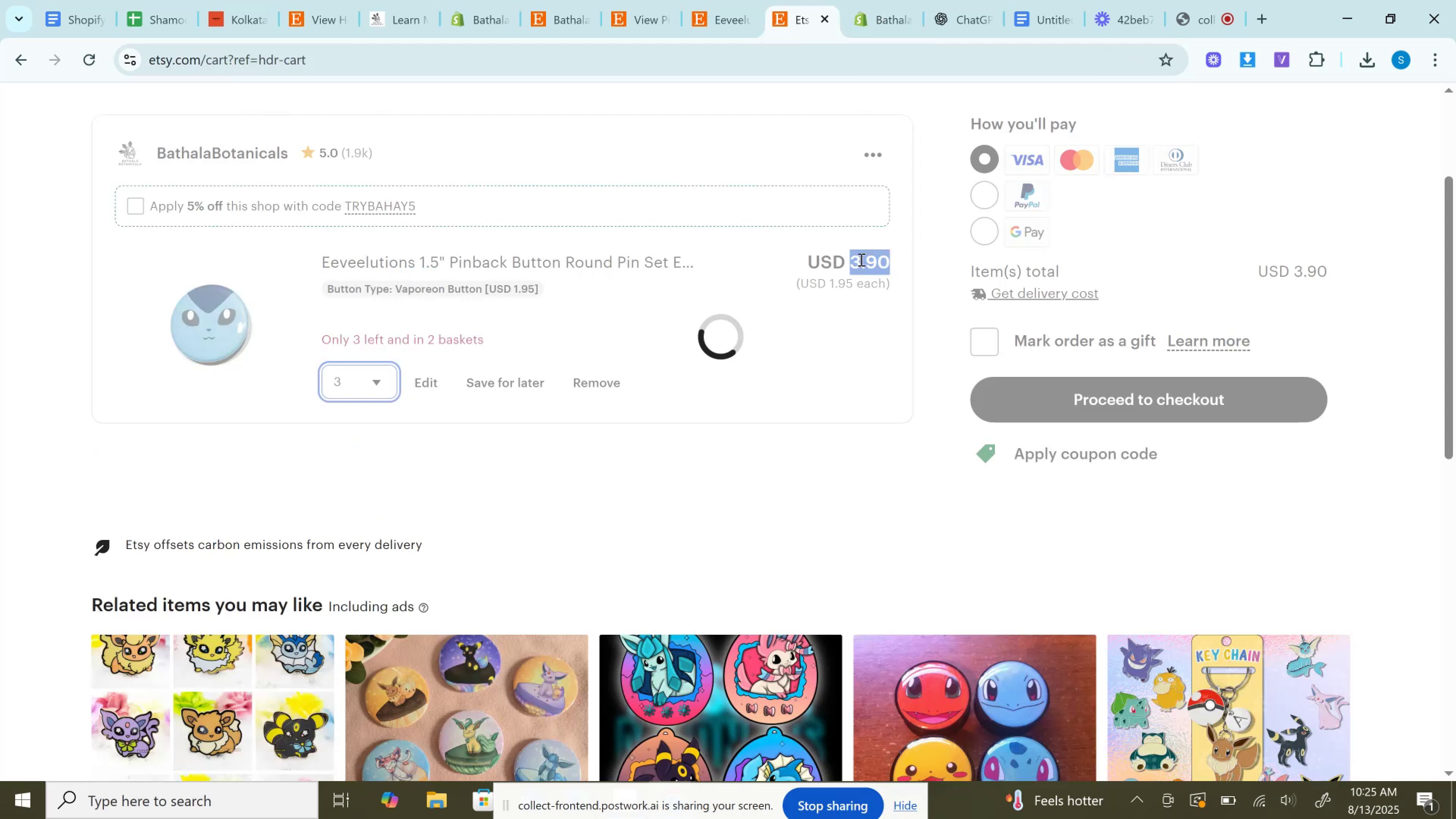 
double_click([860, 259])
 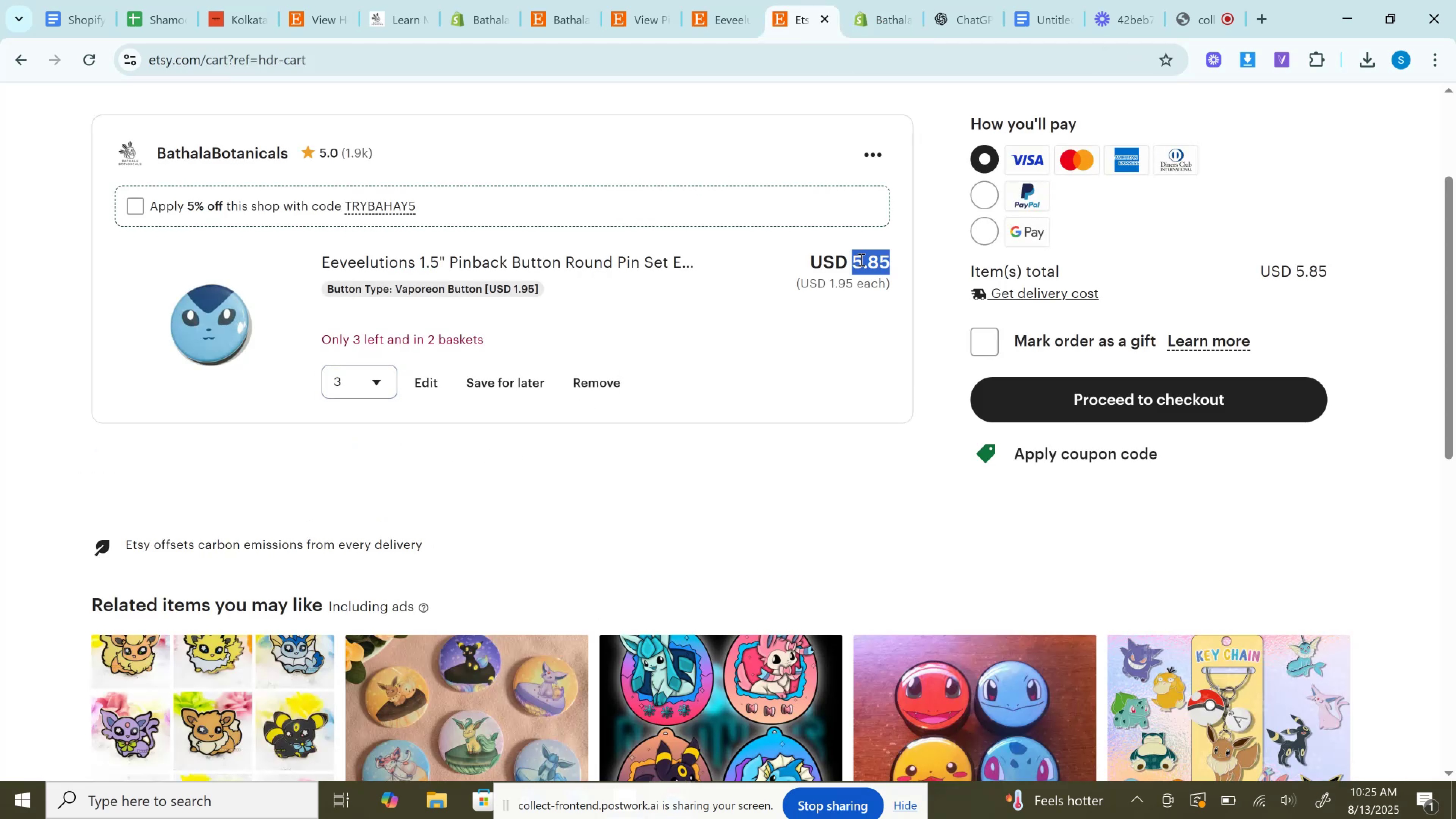 
key(Control+C)
 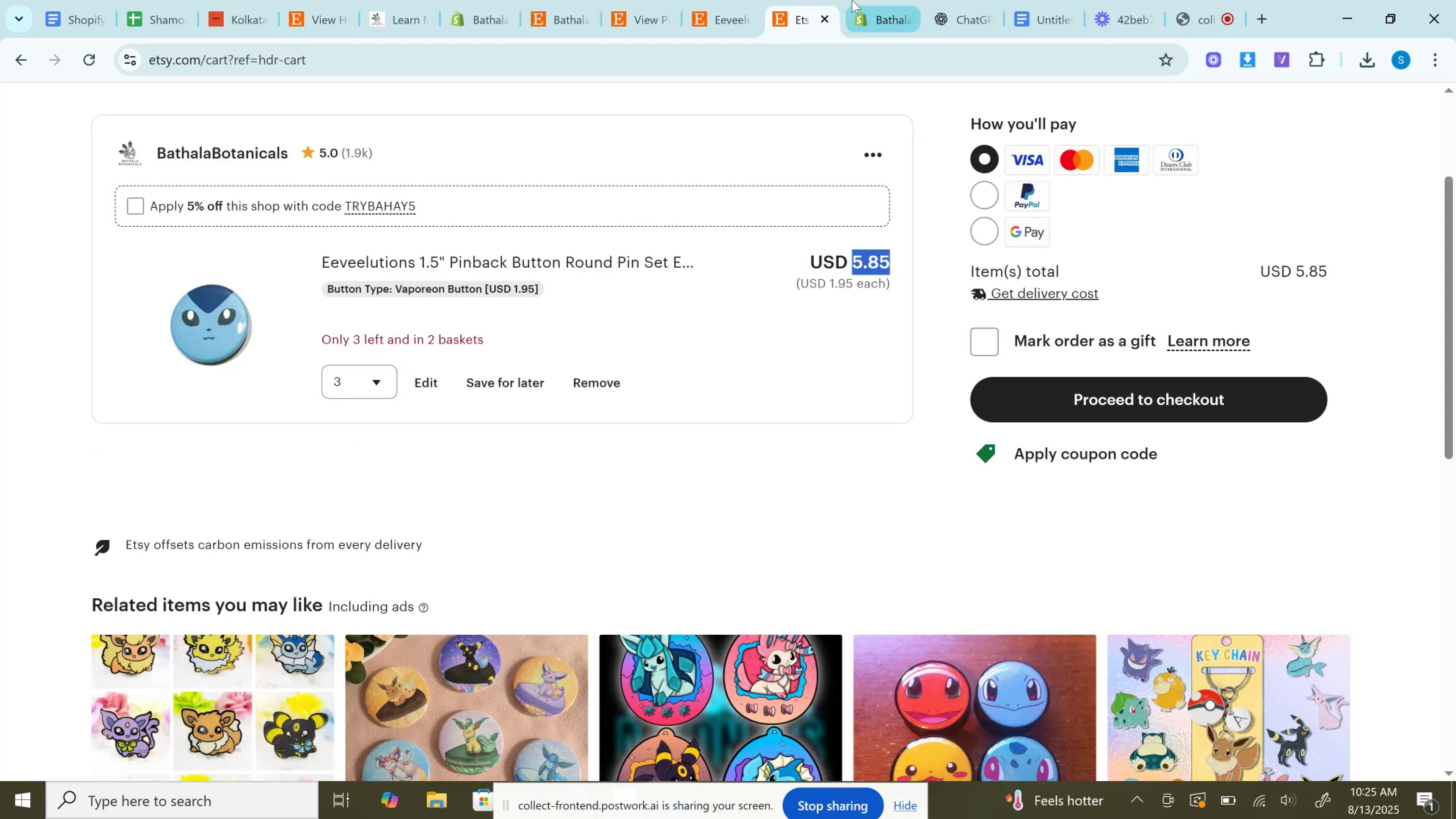 
left_click([855, 0])
 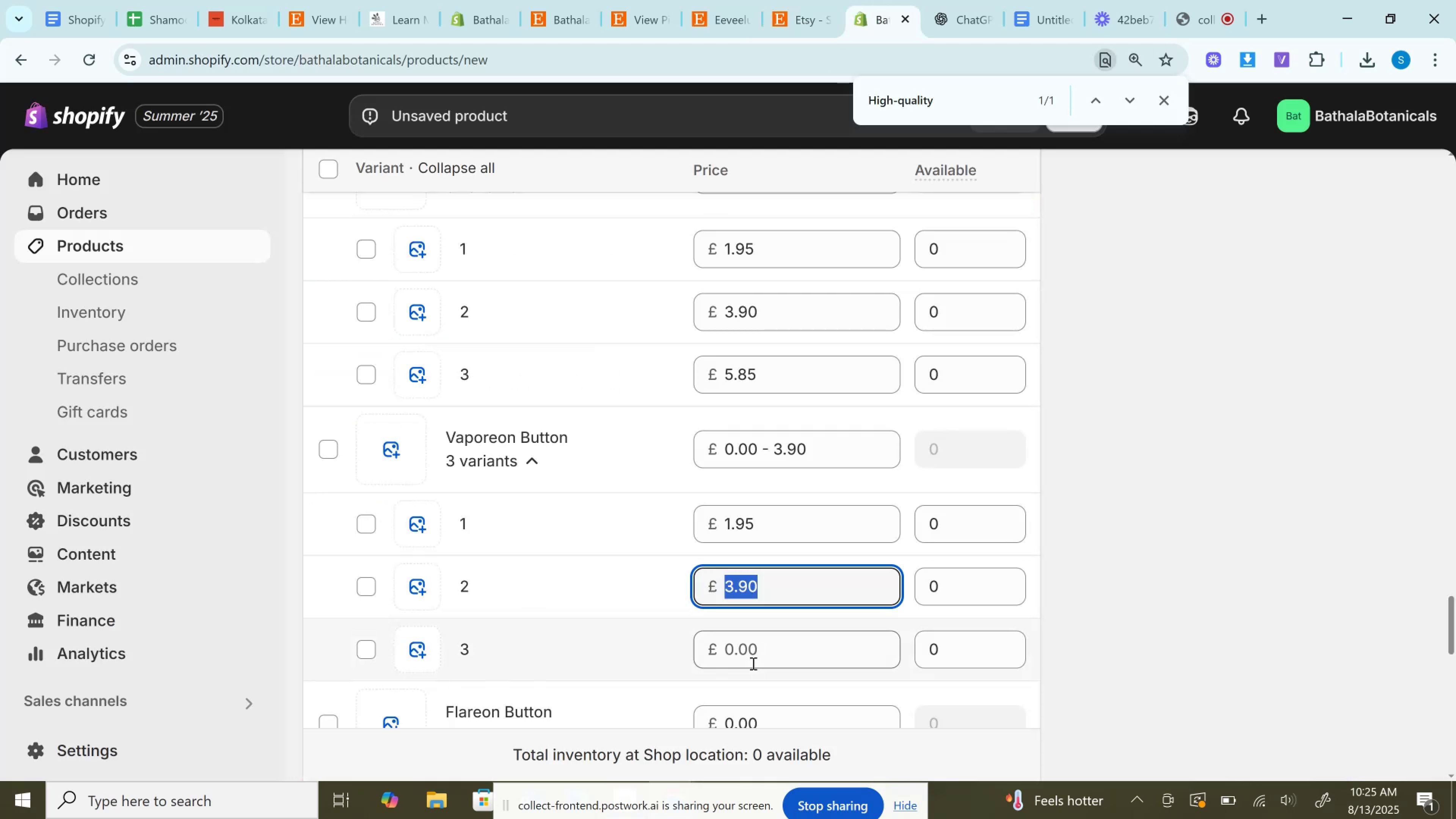 
left_click([759, 651])
 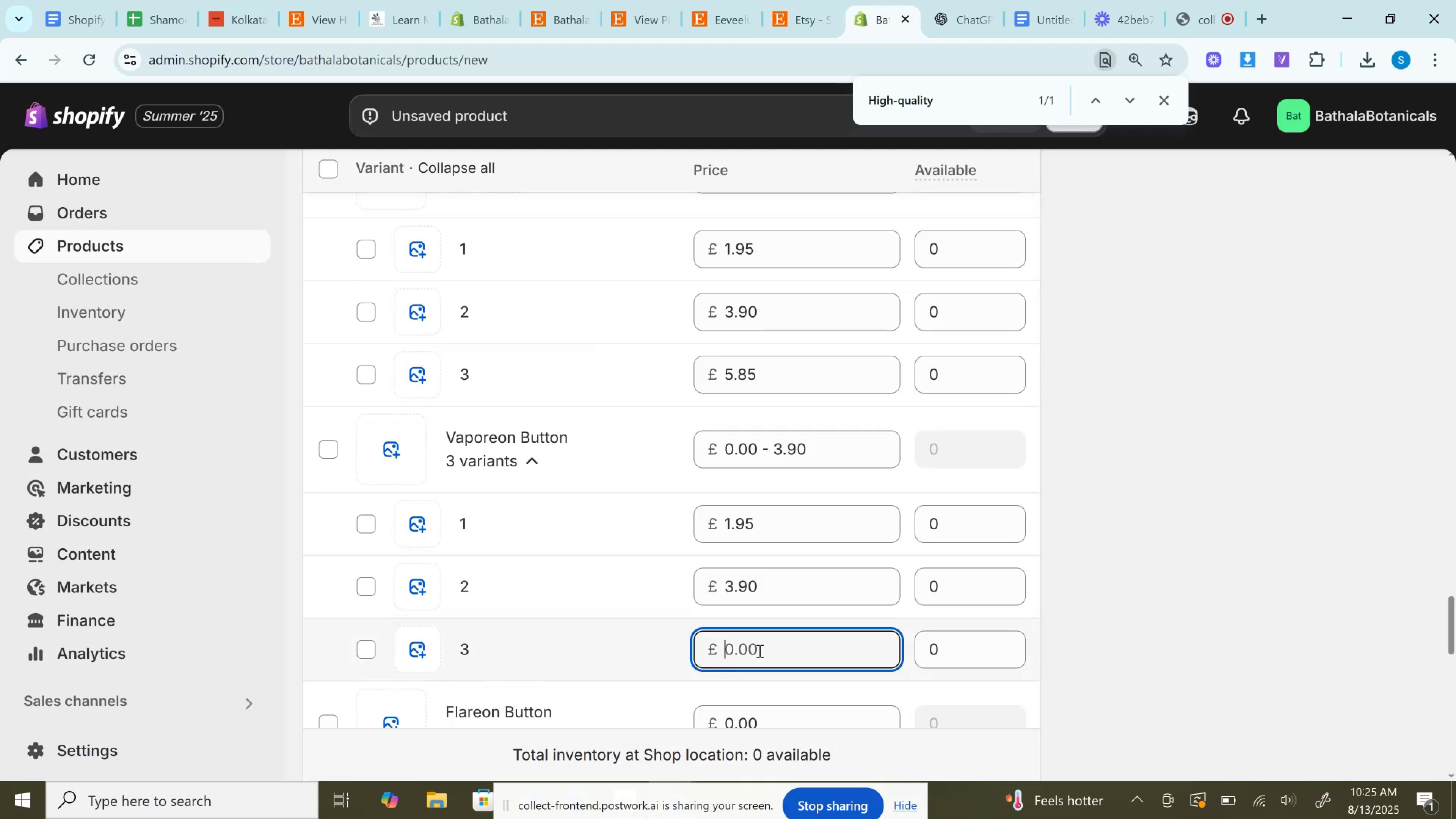 
key(Control+V)
 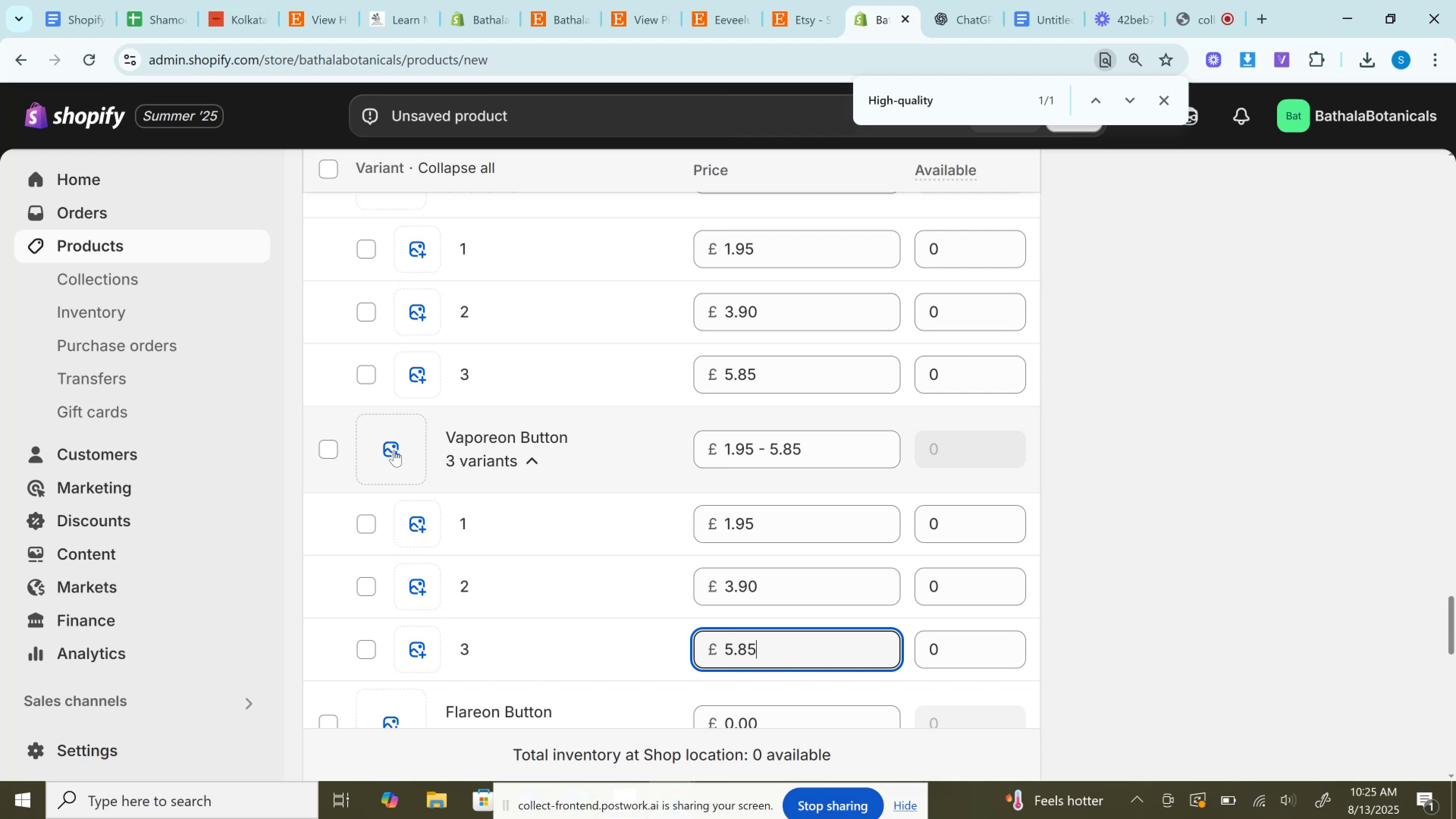 
left_click([394, 450])
 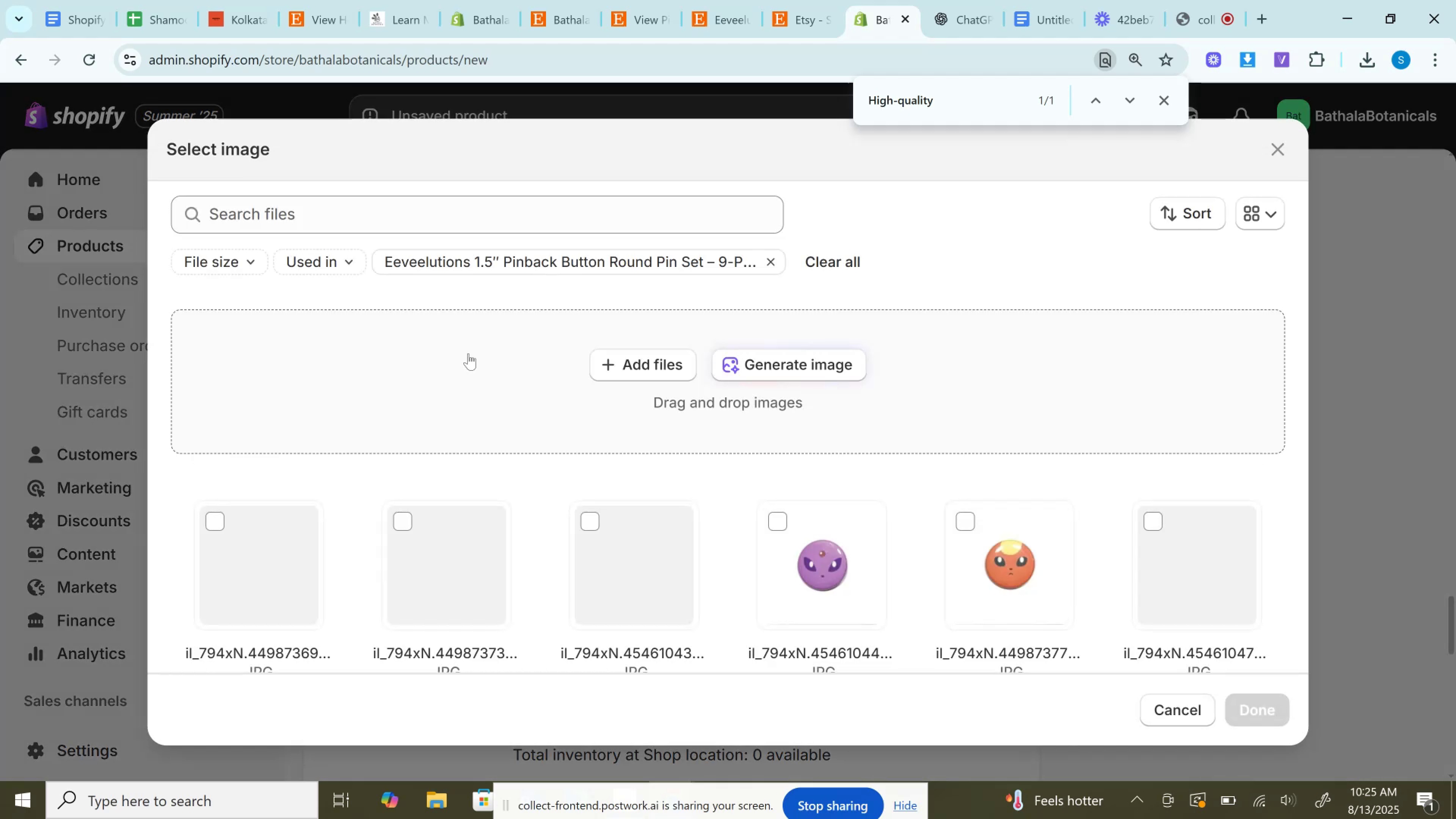 
scroll: coordinate [699, 402], scroll_direction: down, amount: 3.0
 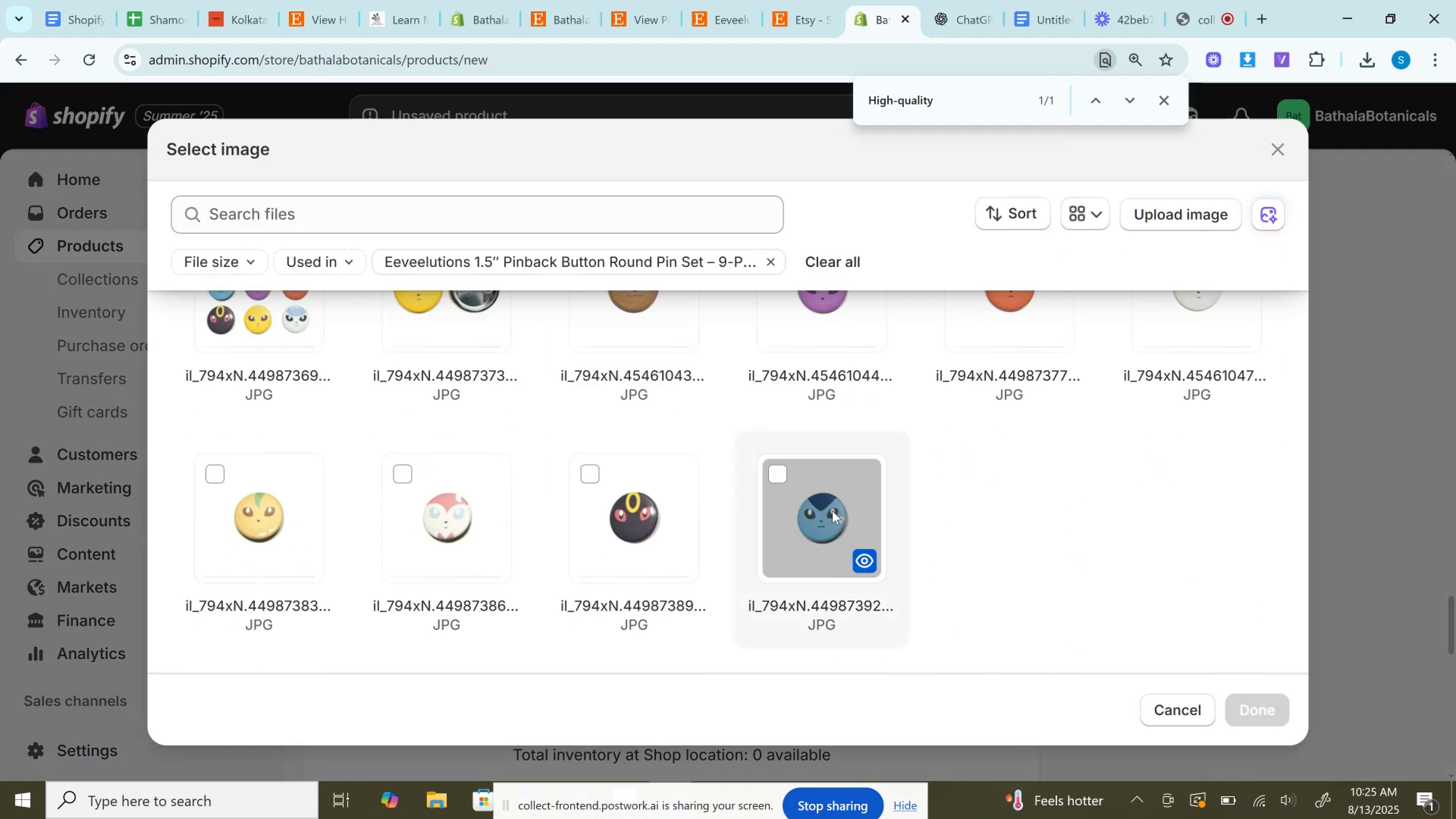 
left_click([839, 510])
 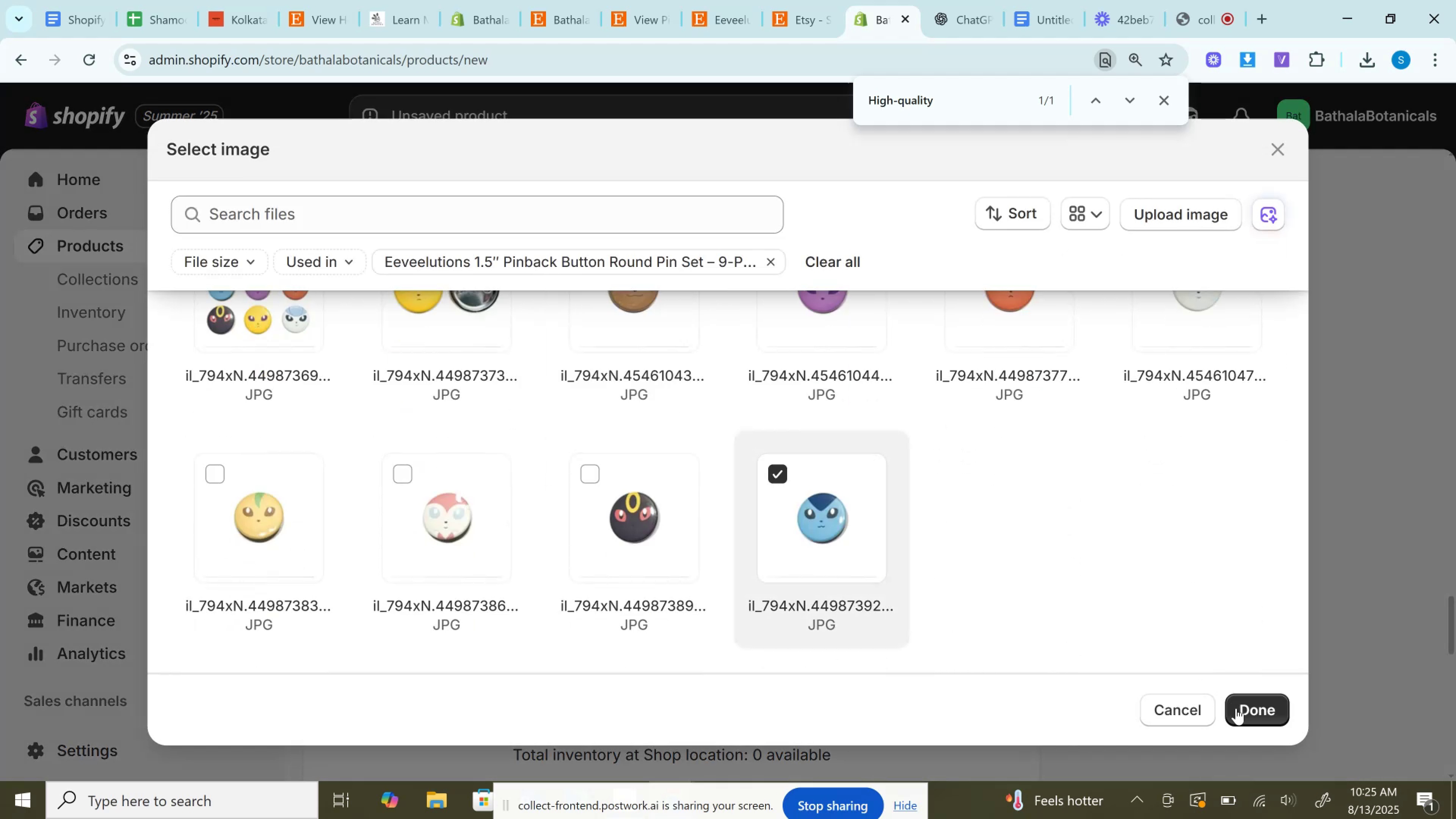 
left_click([1258, 710])
 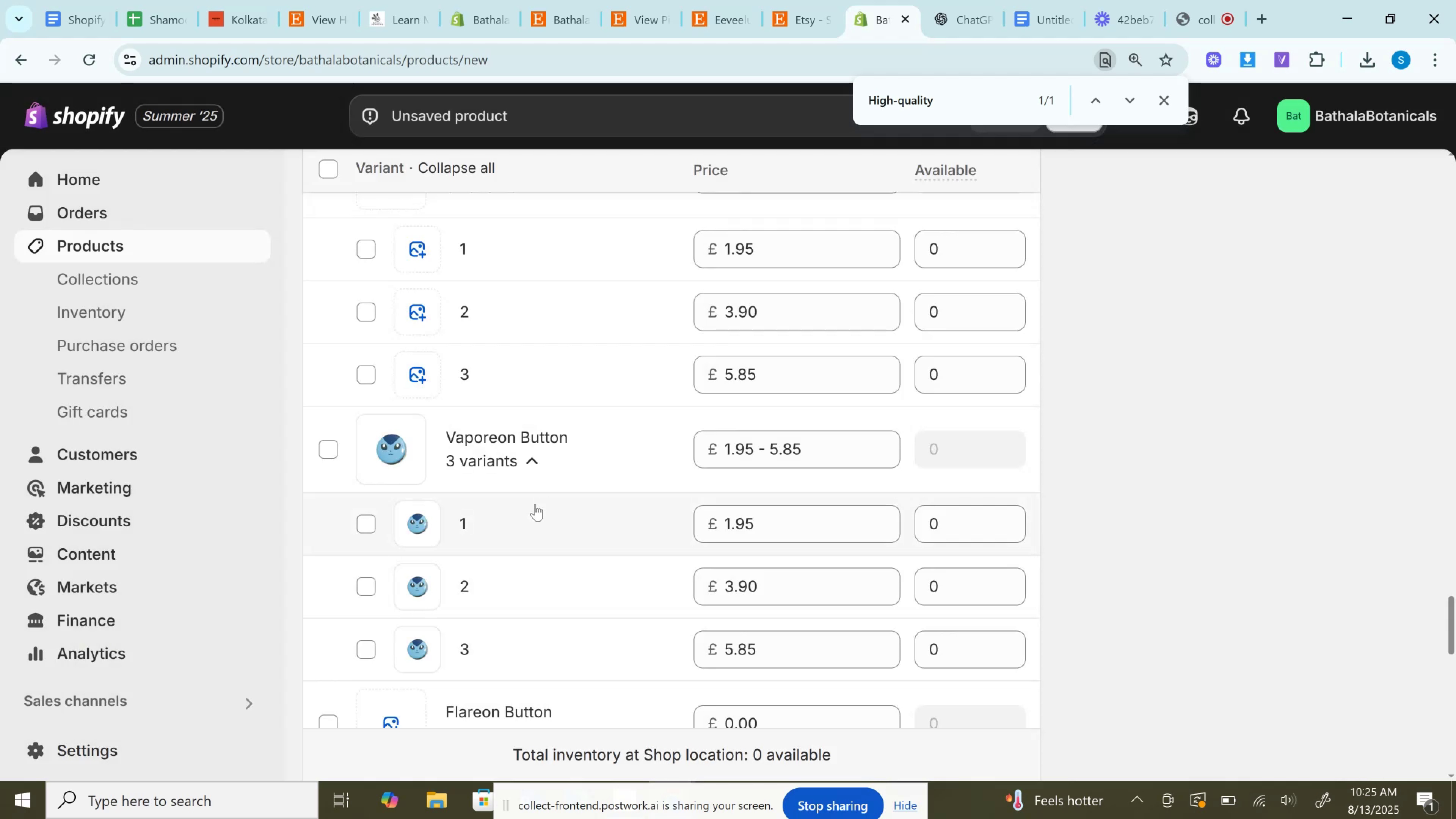 
scroll: coordinate [567, 489], scroll_direction: up, amount: 2.0
 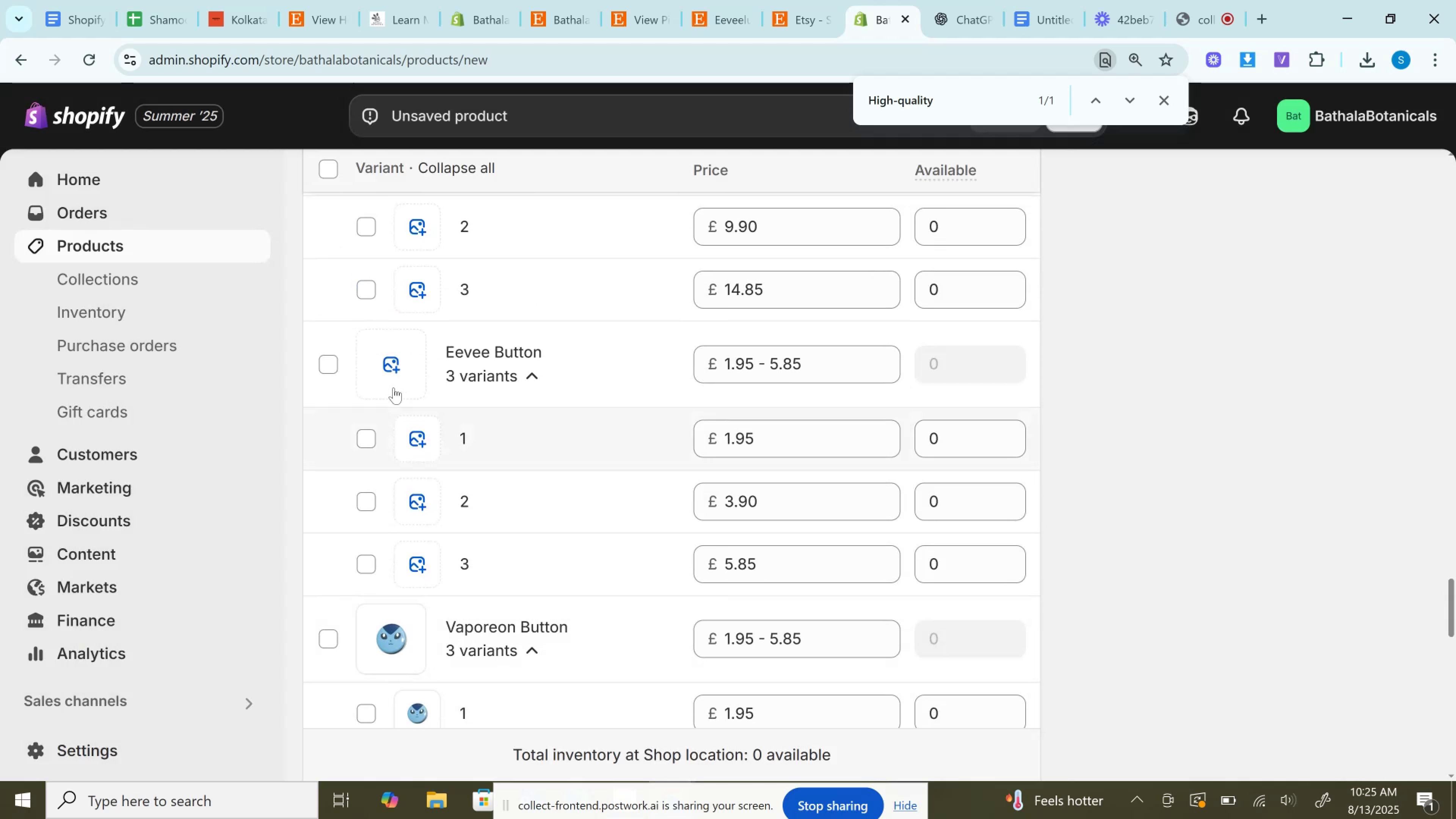 
left_click([395, 369])
 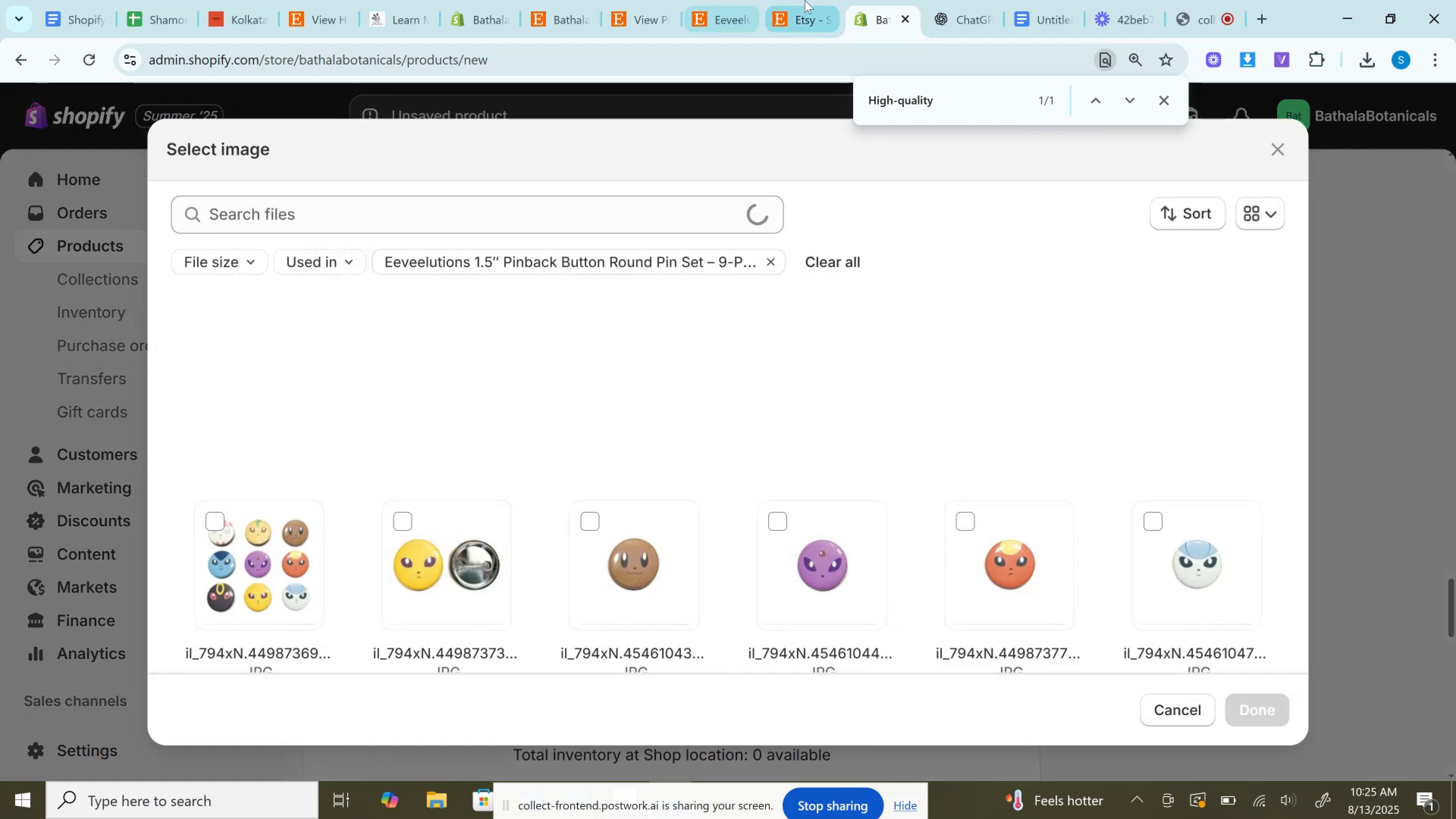 
left_click([805, 0])
 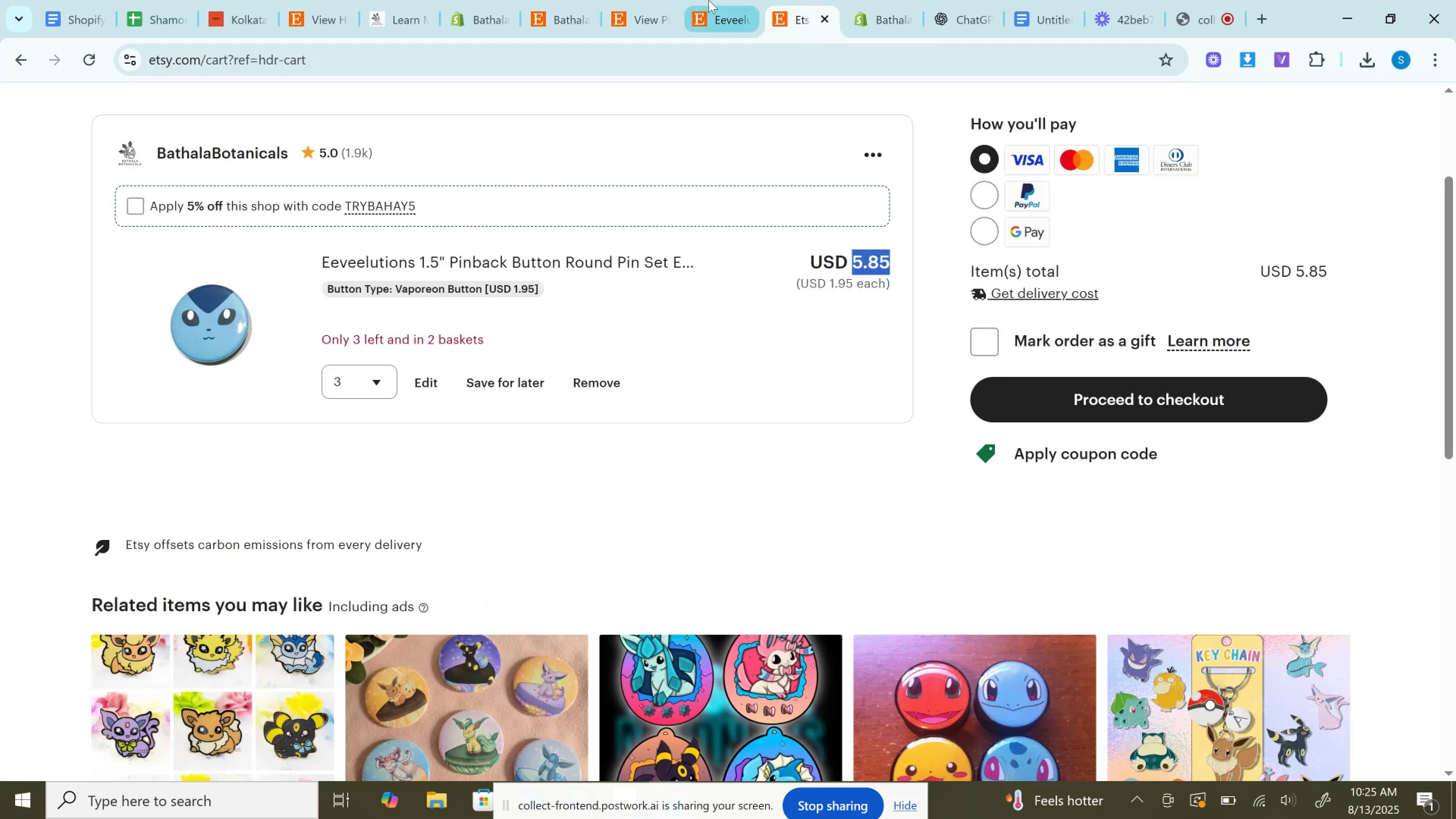 
left_click([709, 0])
 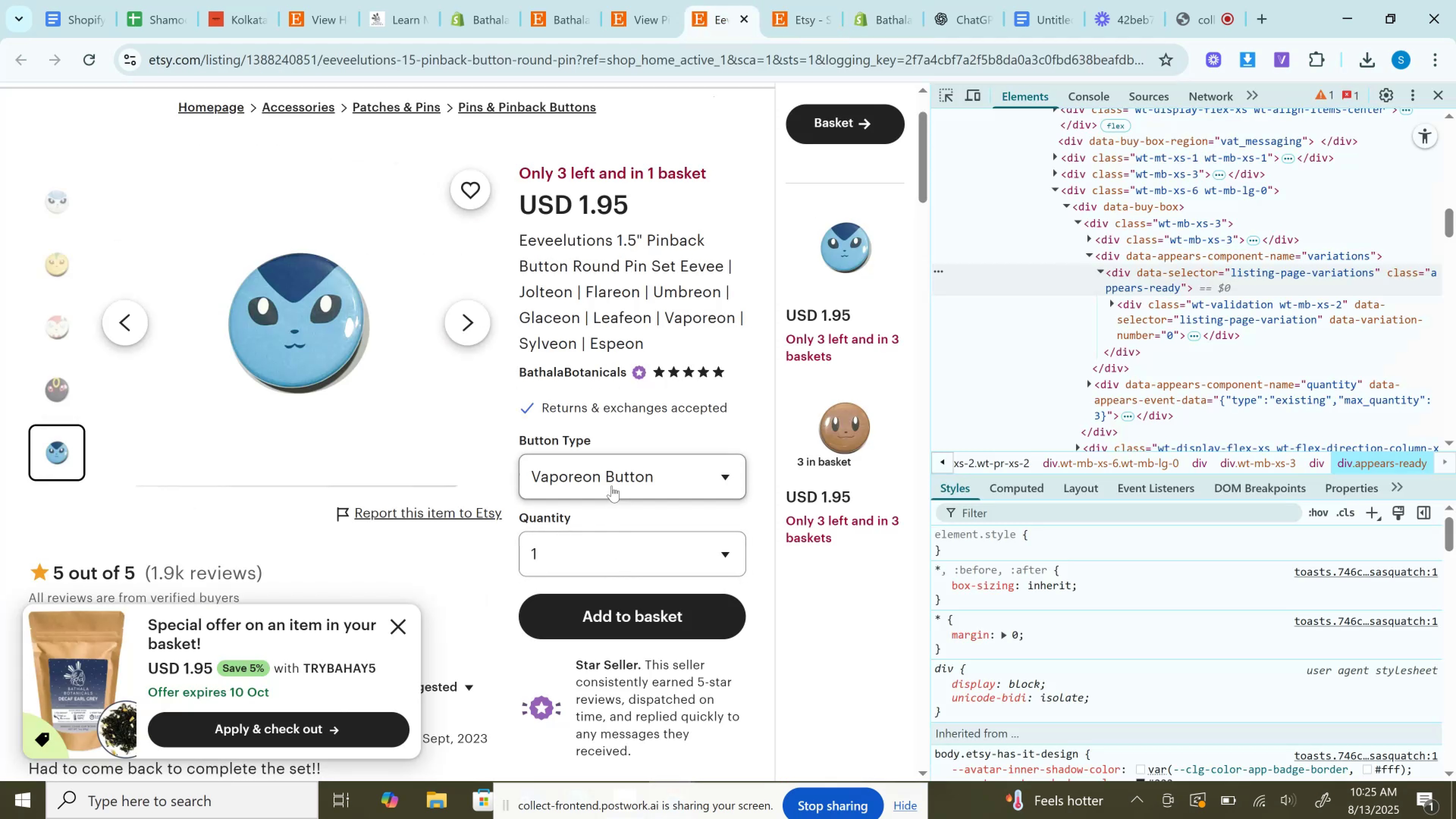 
left_click([612, 485])
 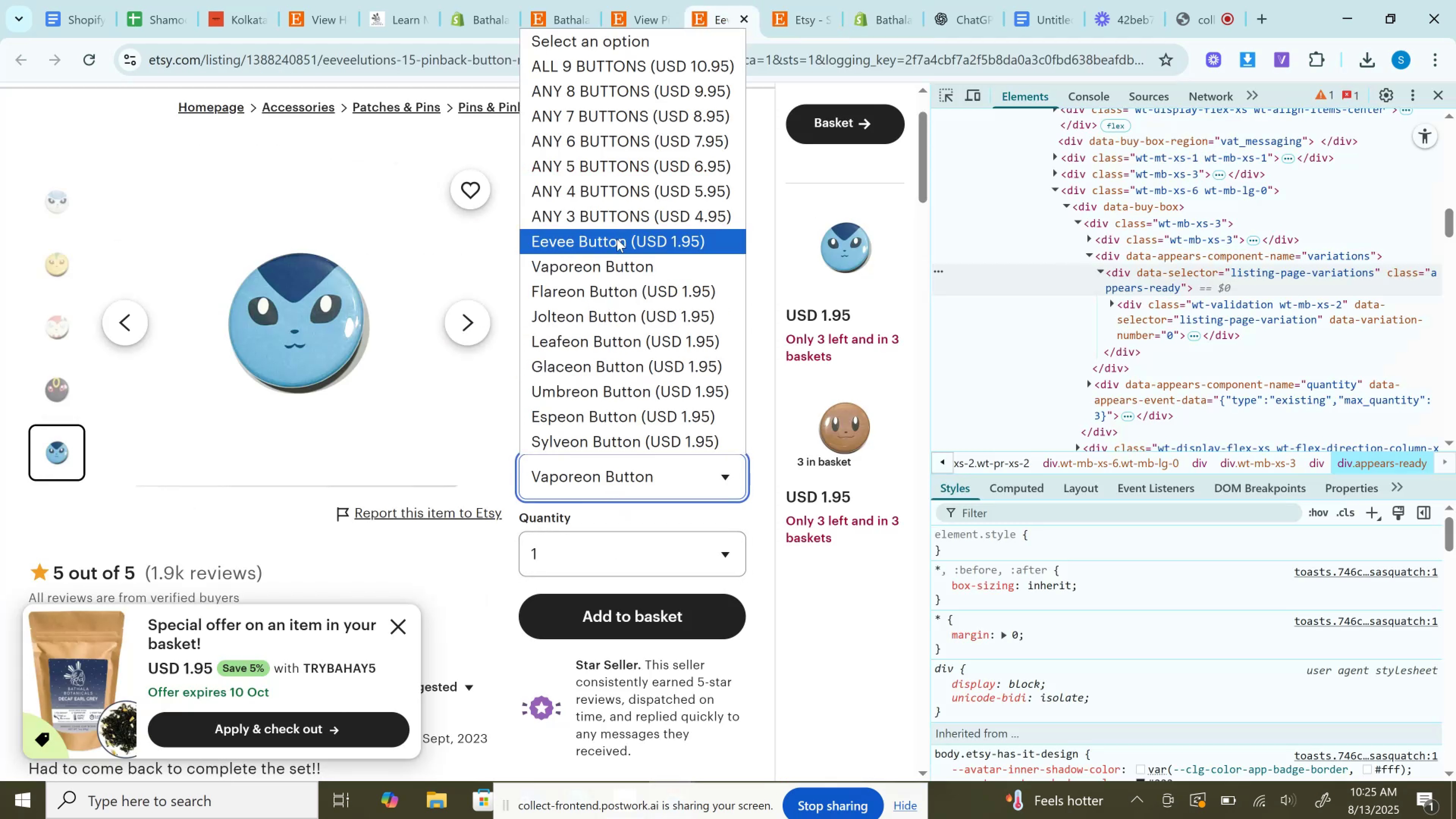 
left_click([617, 239])
 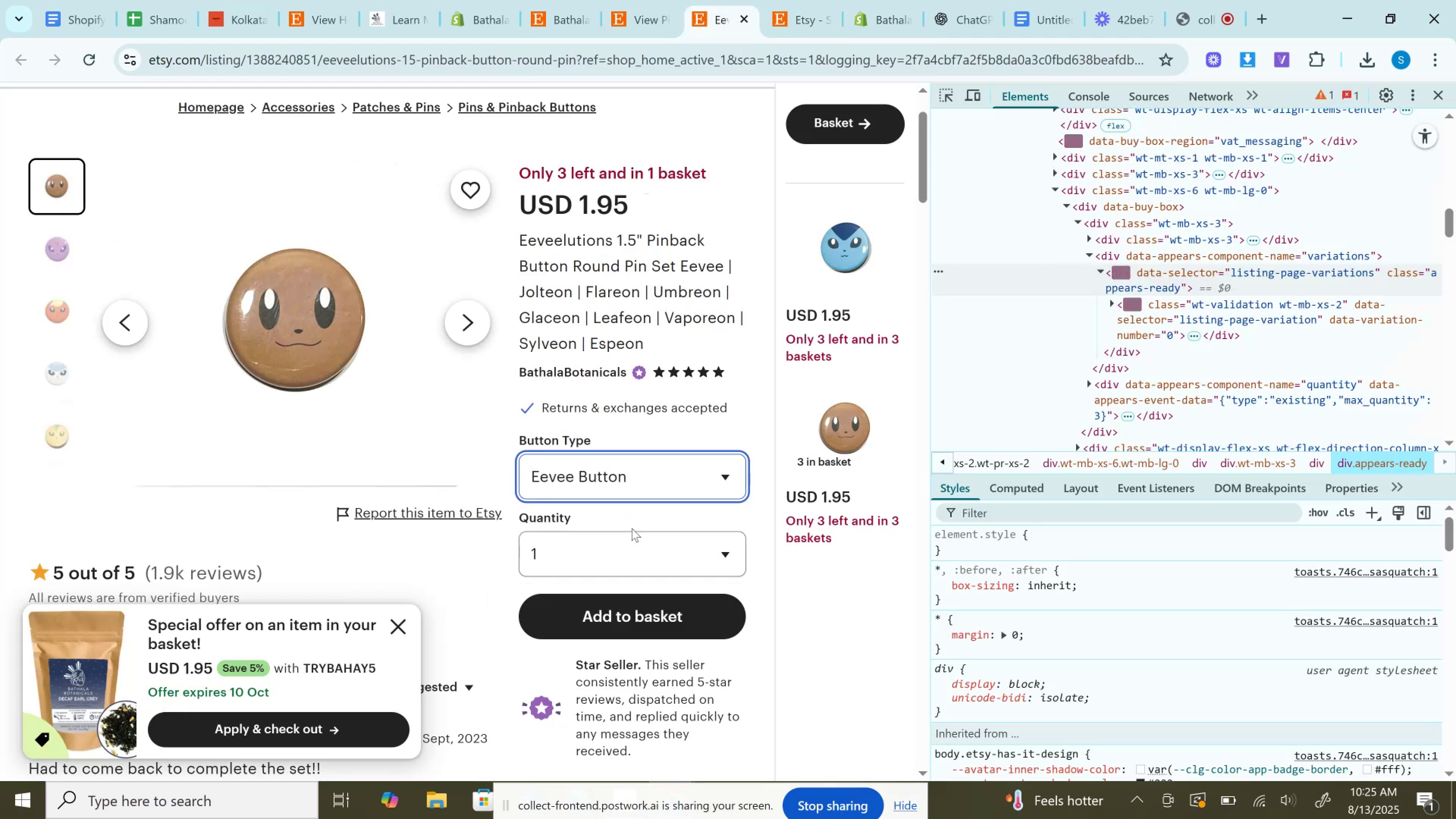 
left_click([624, 481])
 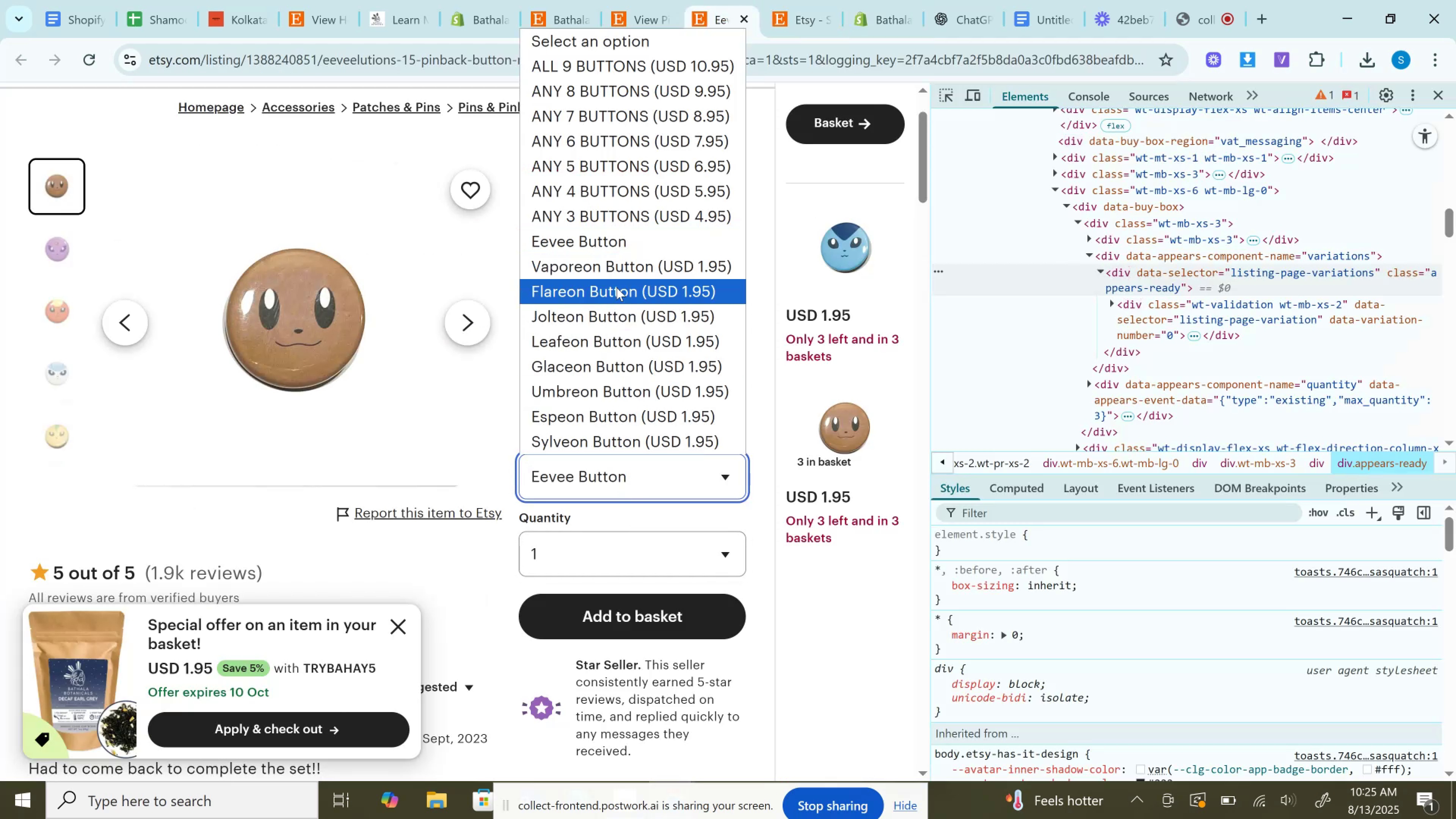 
left_click([619, 297])
 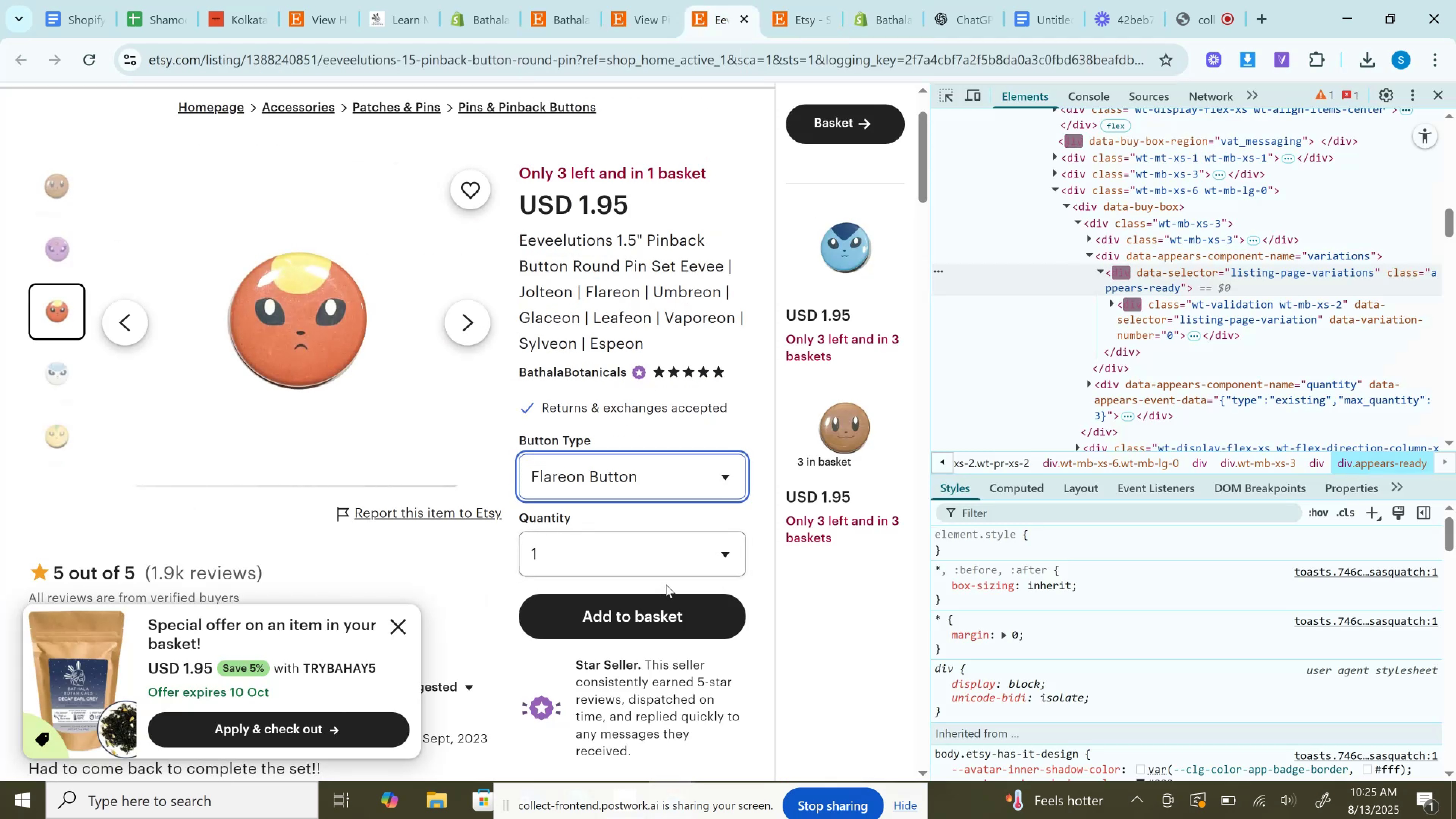 
left_click([666, 612])
 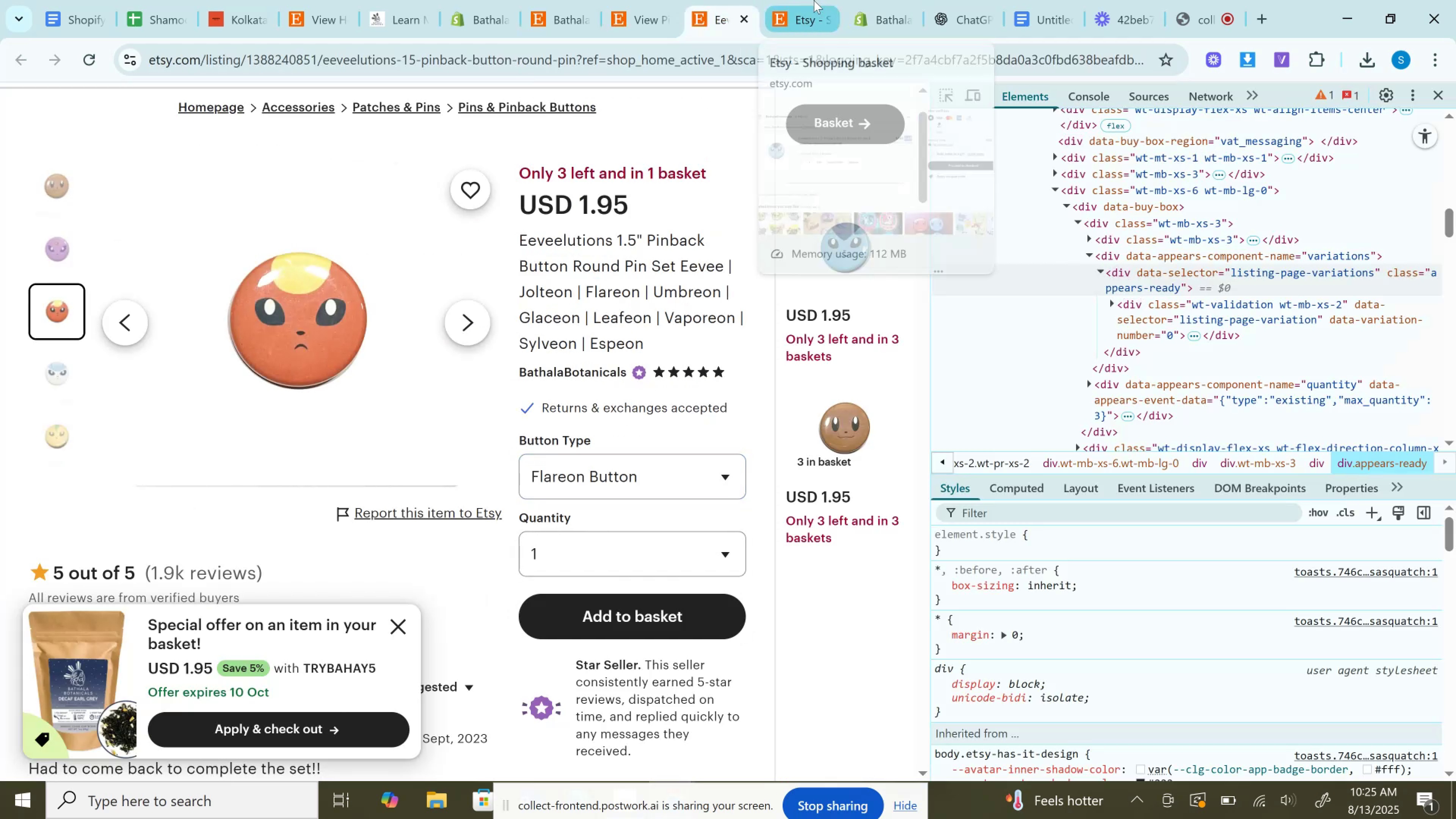 
left_click([814, 0])
 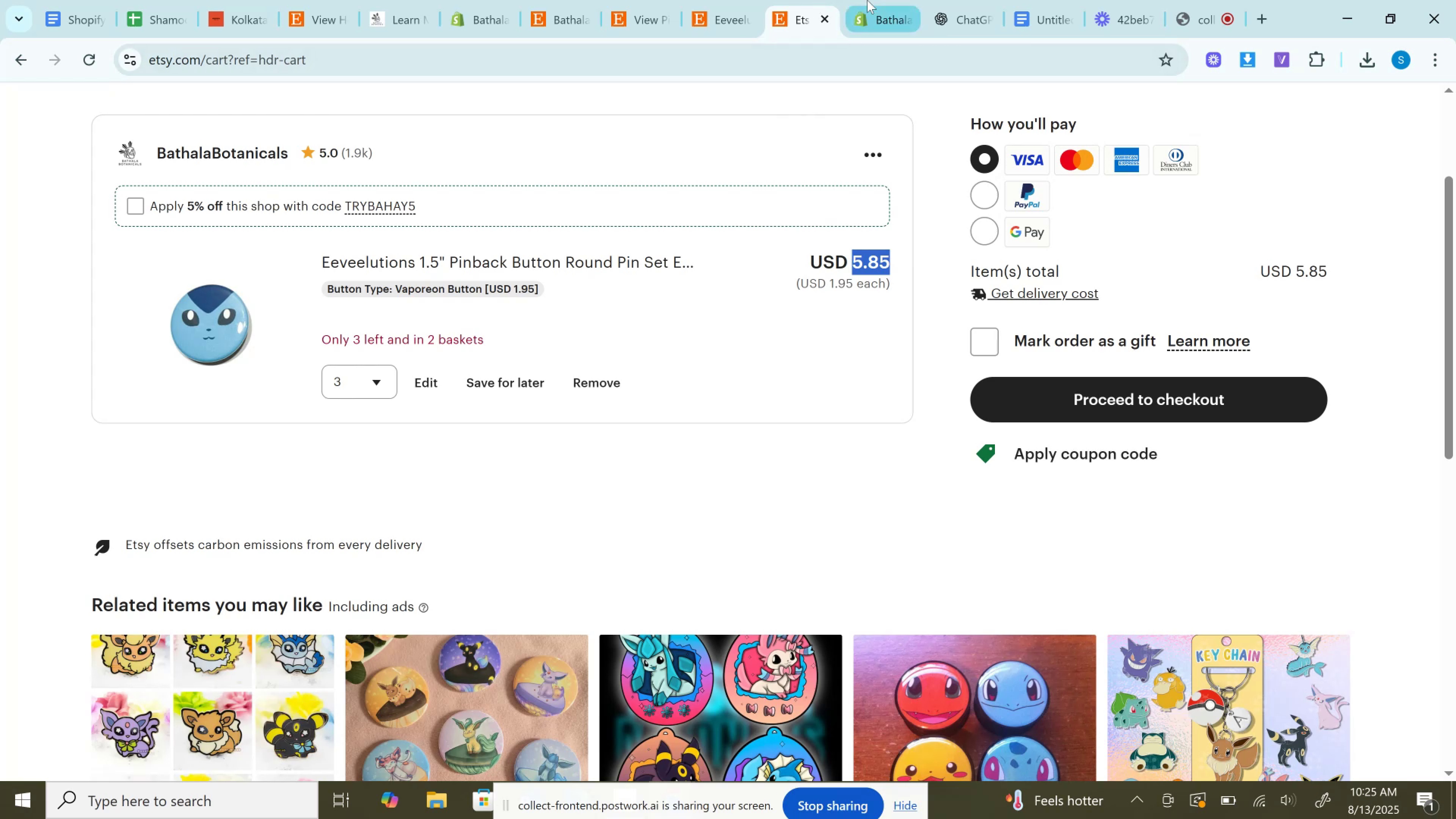 
left_click([867, 0])
 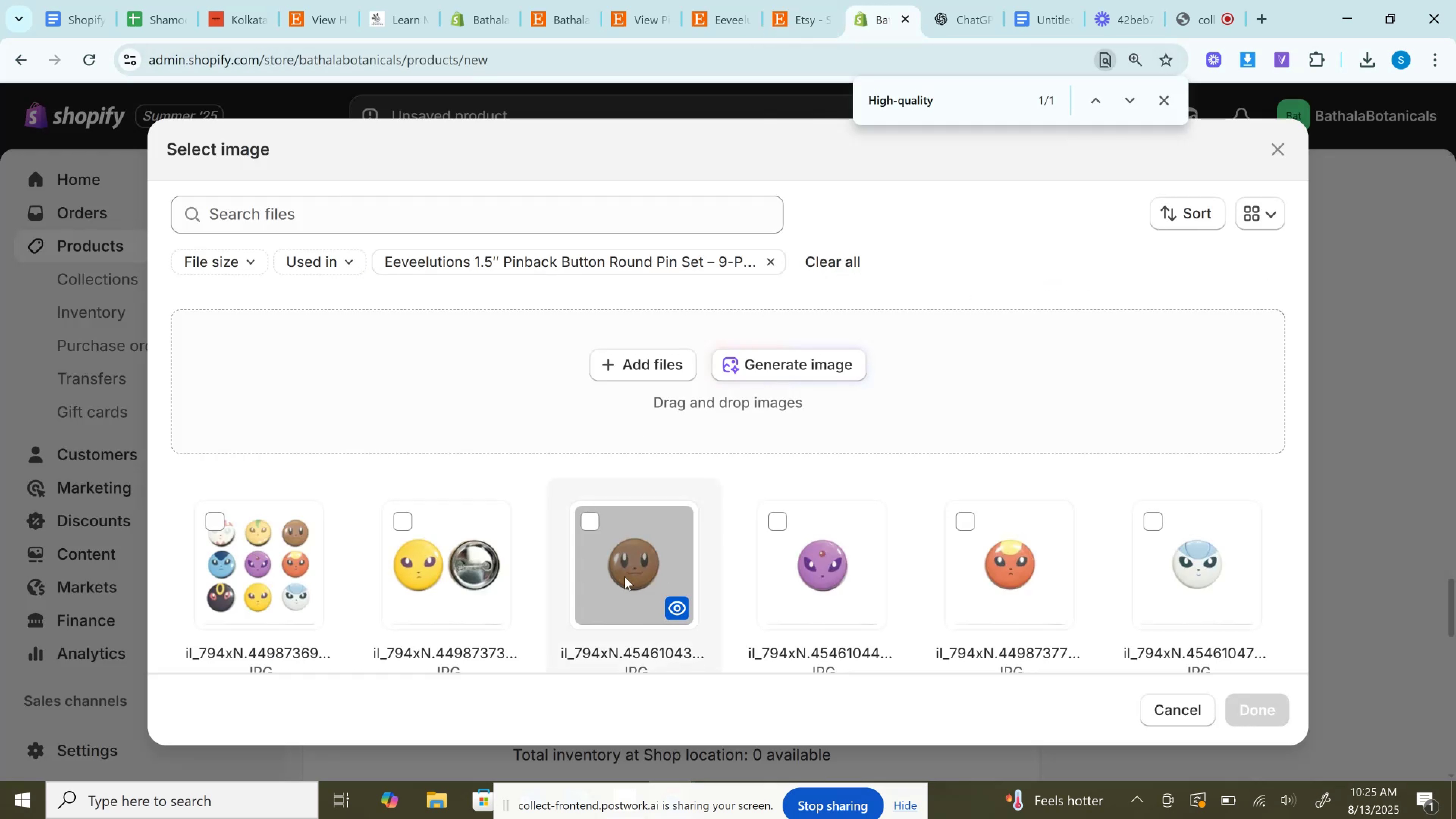 
scroll: coordinate [624, 577], scroll_direction: down, amount: 2.0
 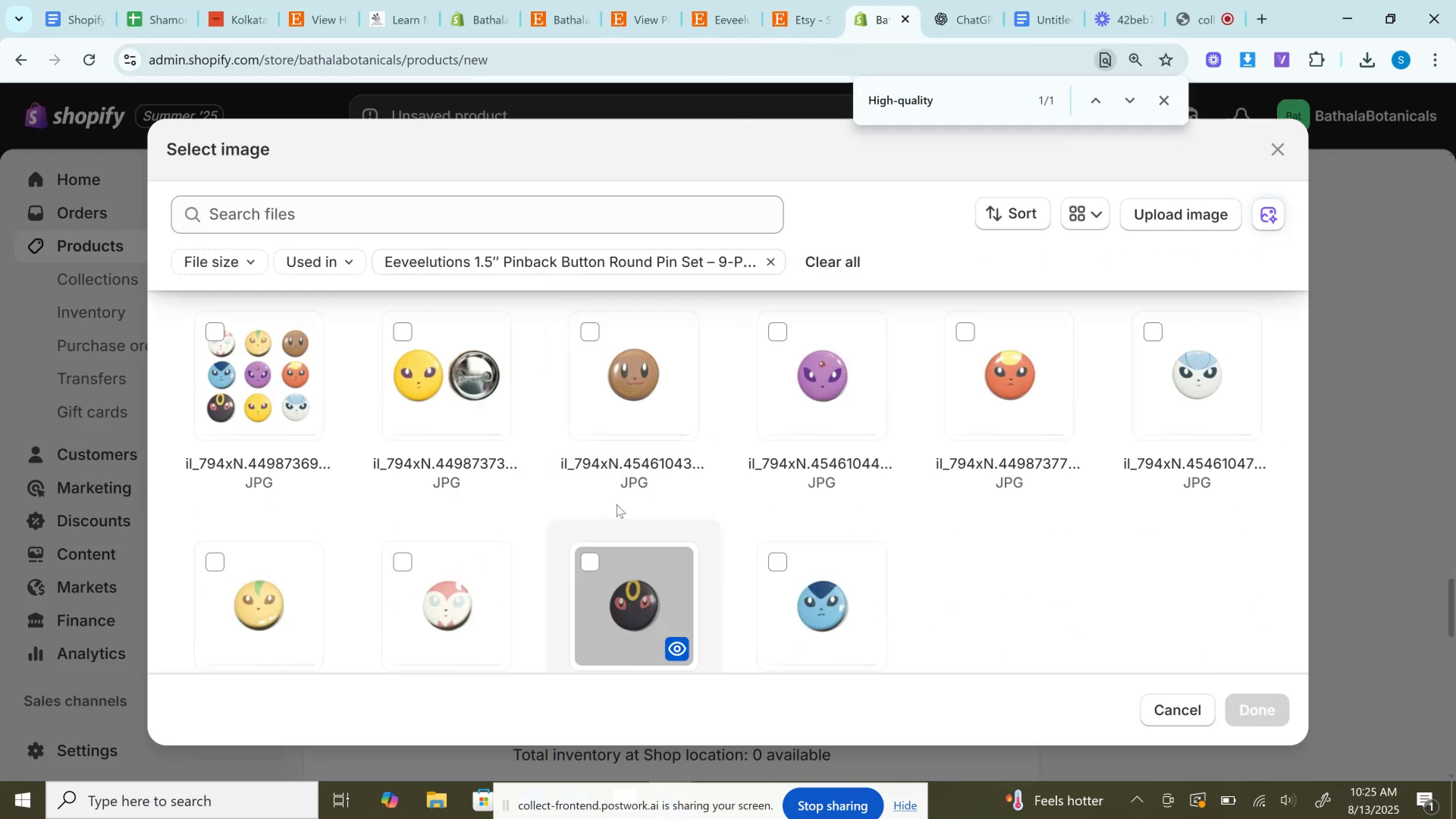 
left_click([617, 364])
 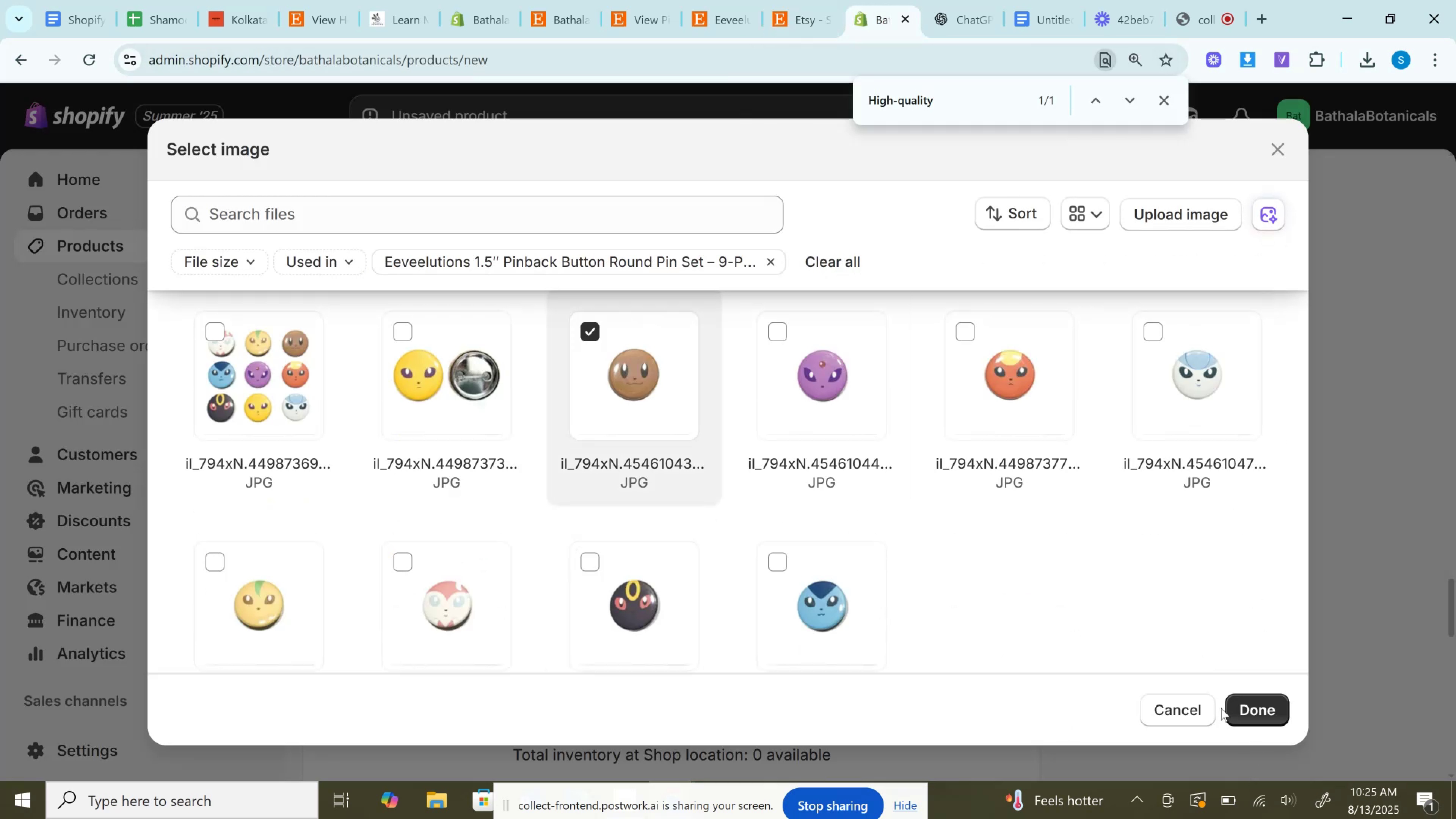 
left_click([1239, 710])
 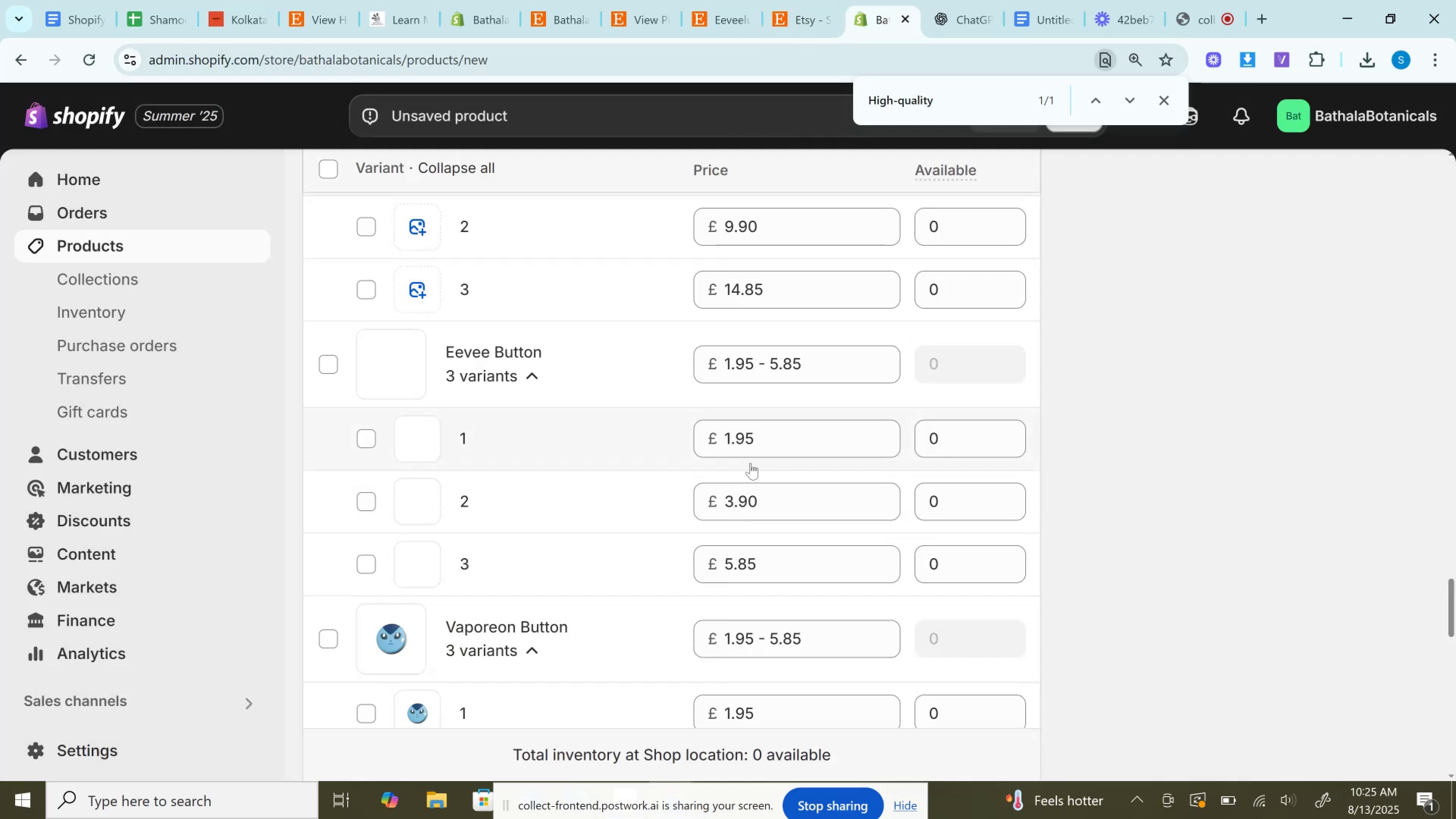 
scroll: coordinate [607, 330], scroll_direction: down, amount: 5.0
 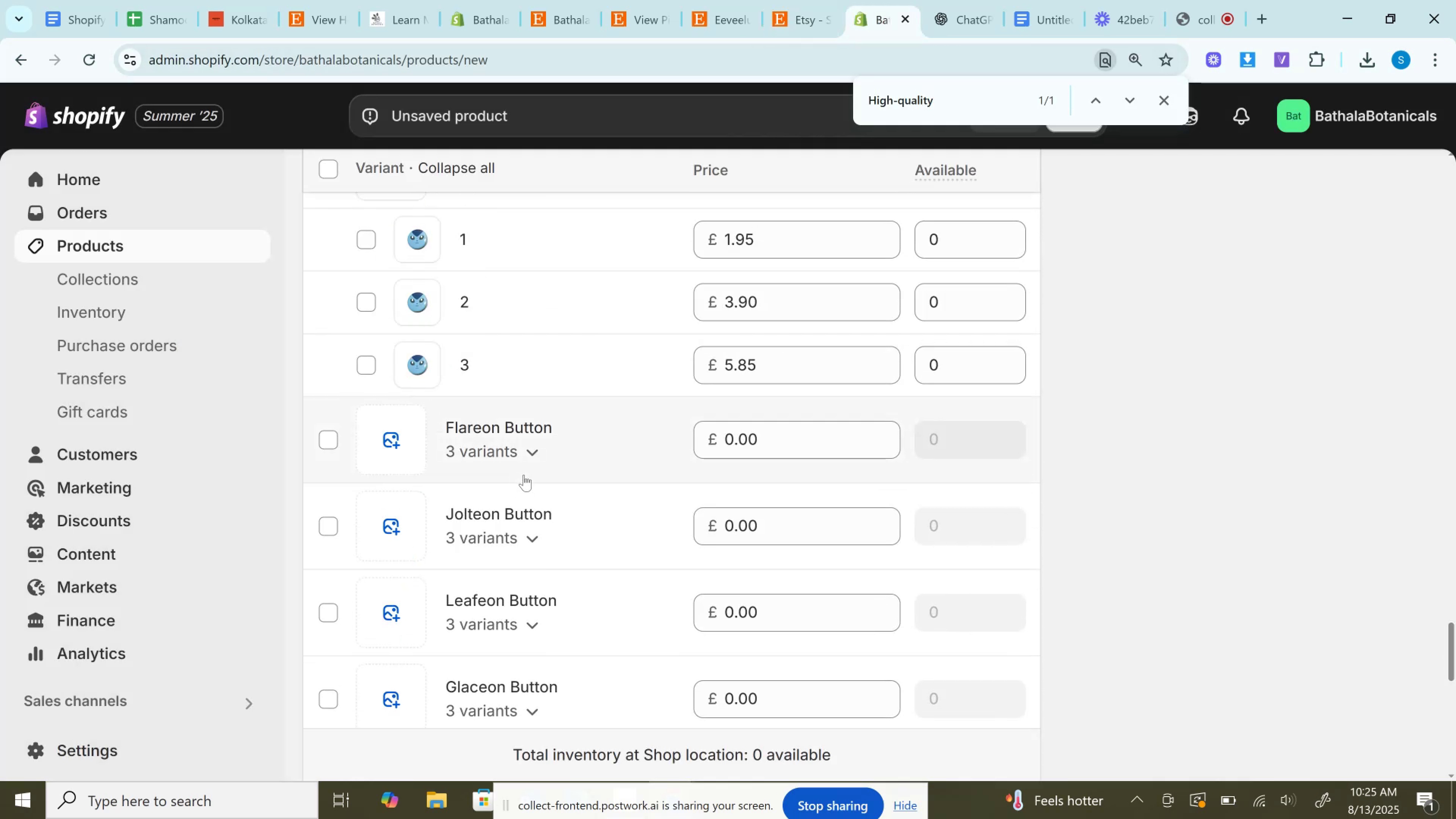 
left_click([544, 448])
 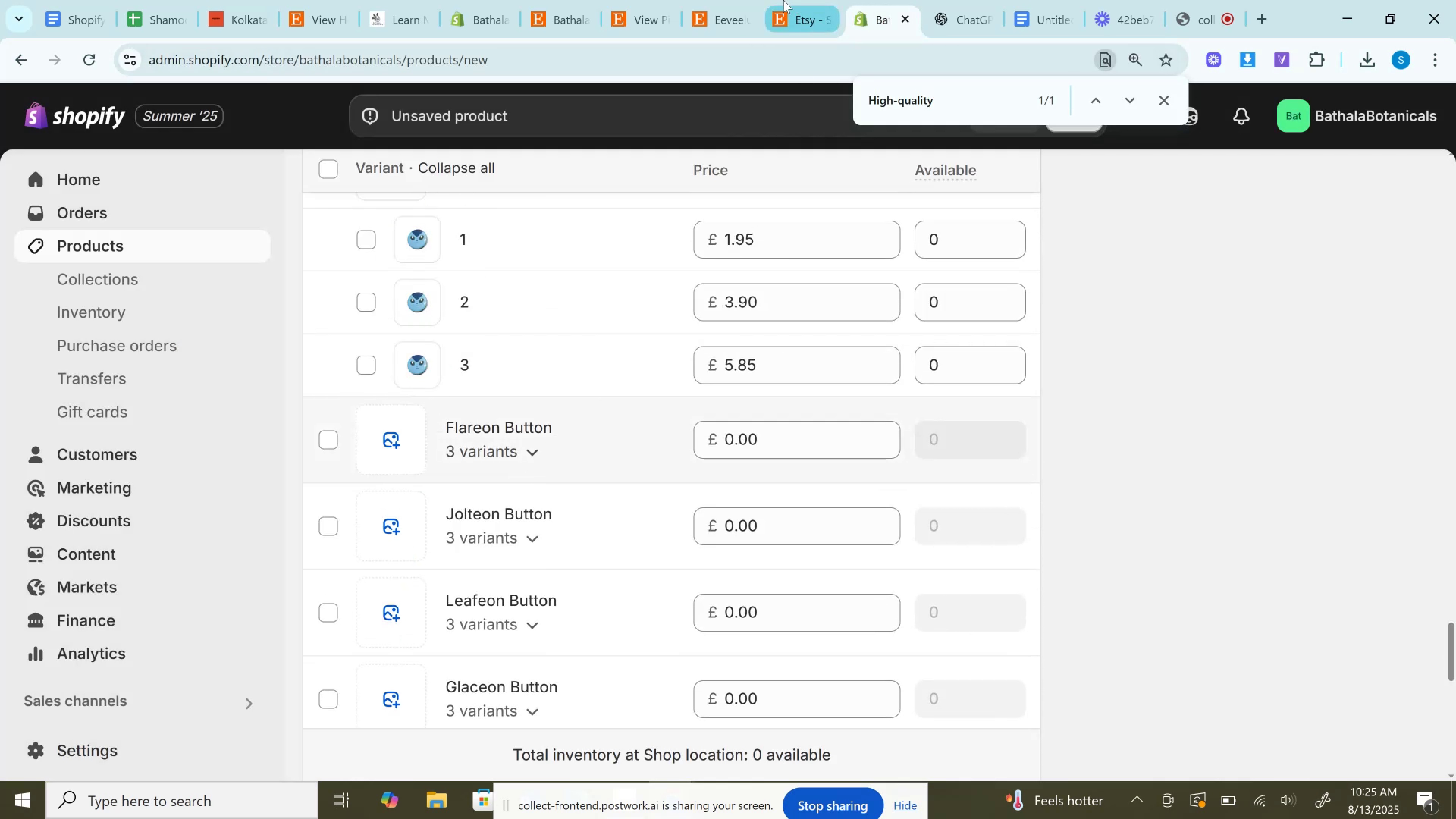 
left_click([783, 0])
 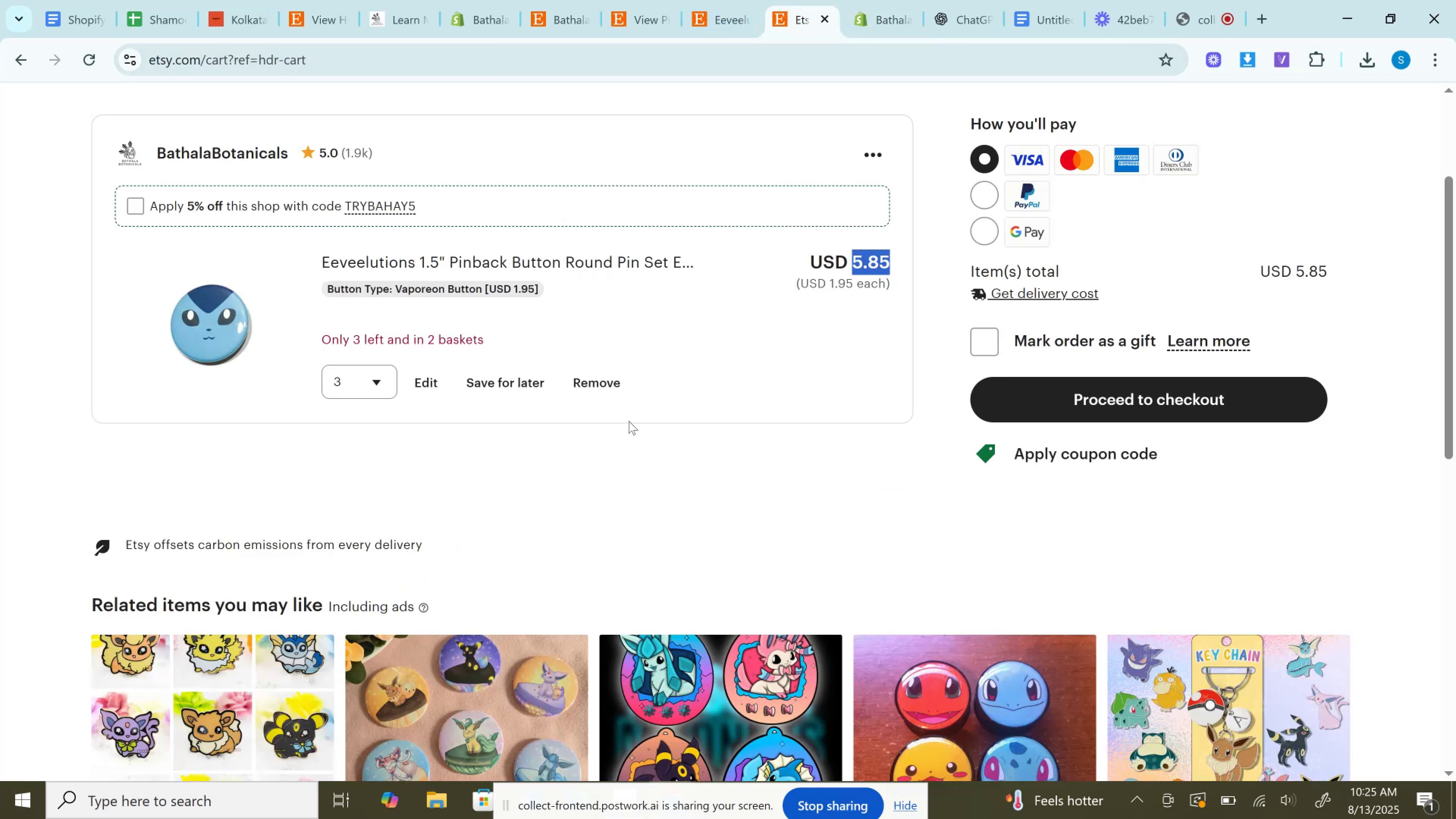 
left_click([598, 372])
 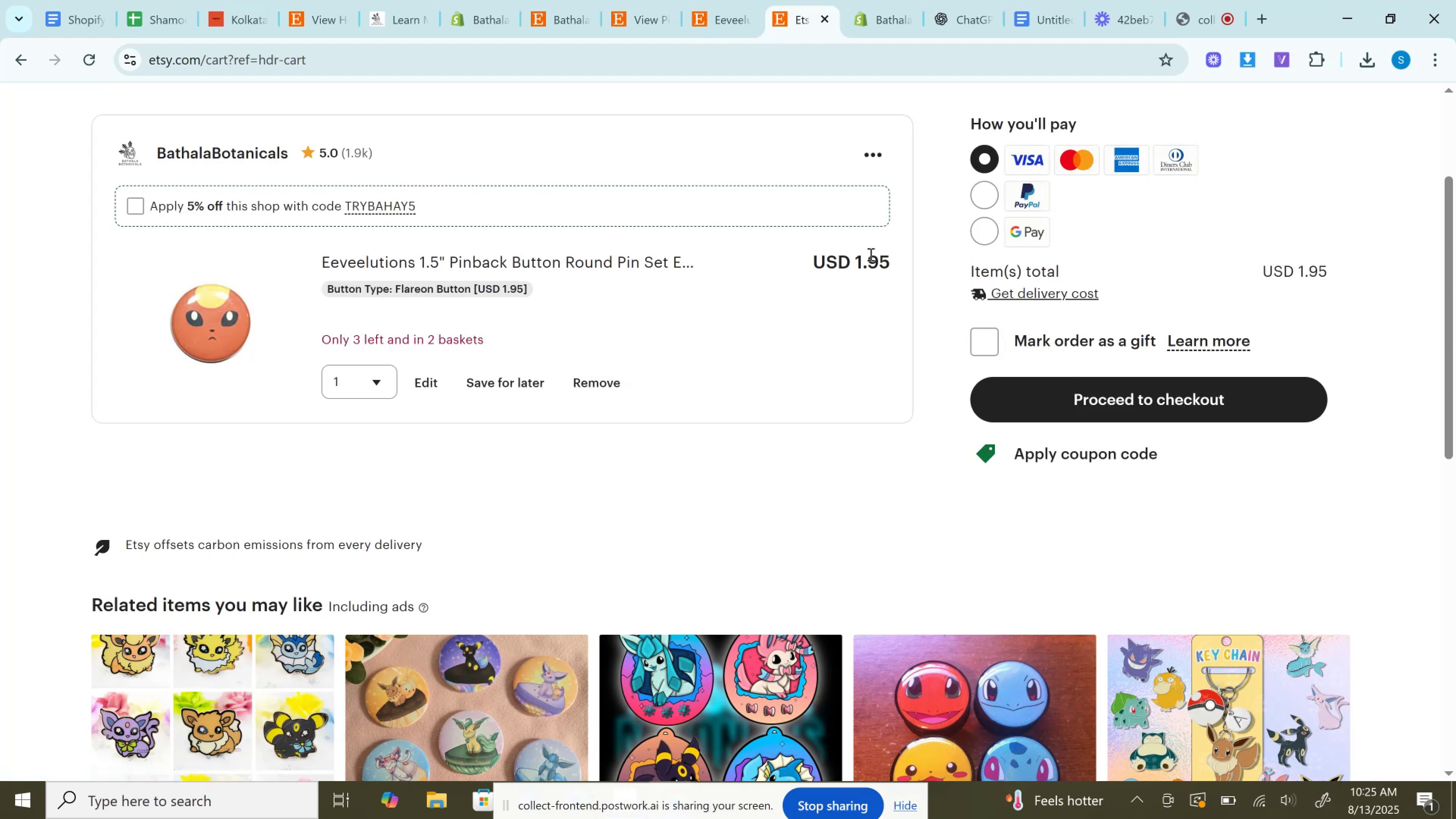 
double_click([869, 254])
 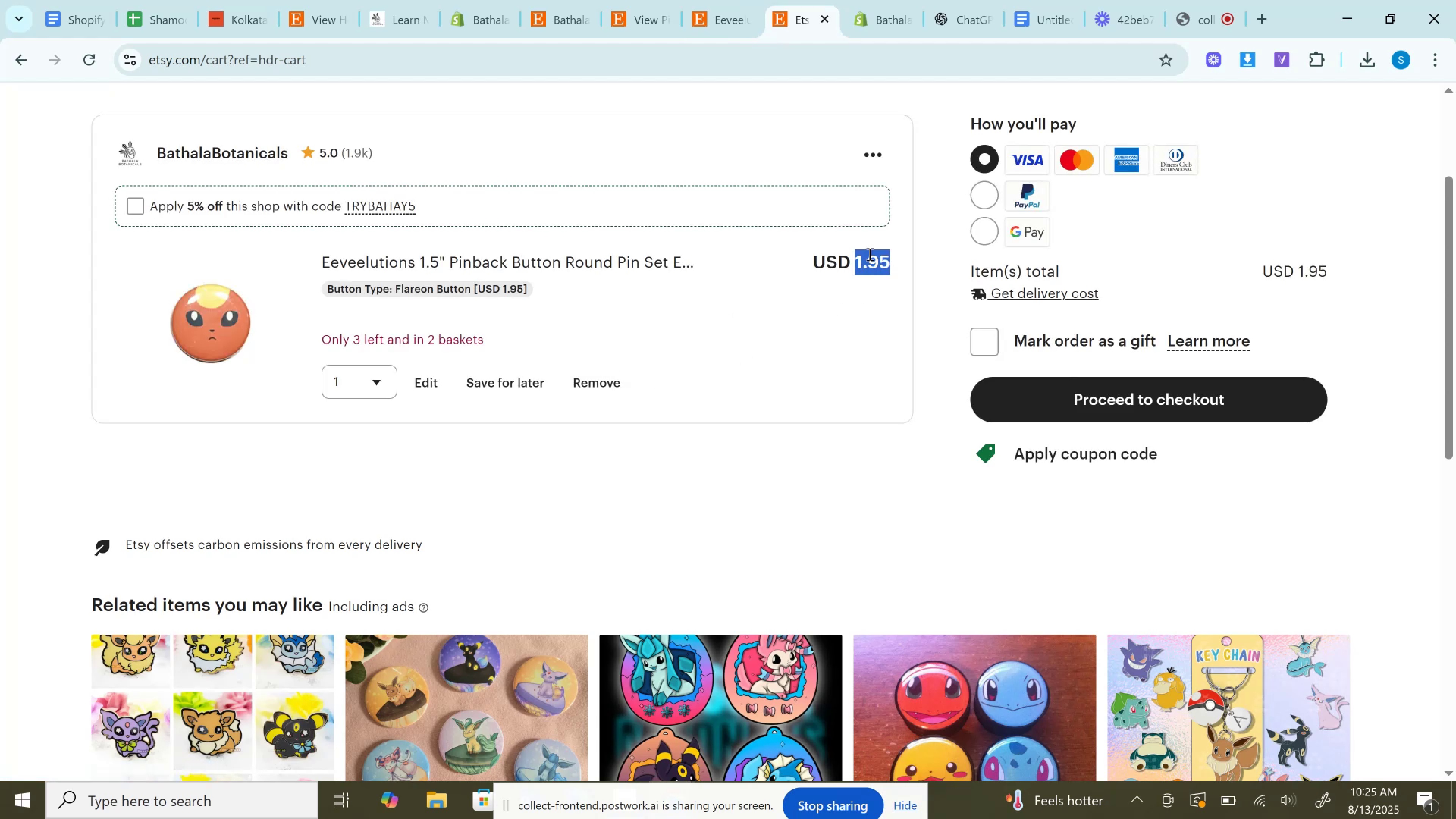 
key(Control+C)
 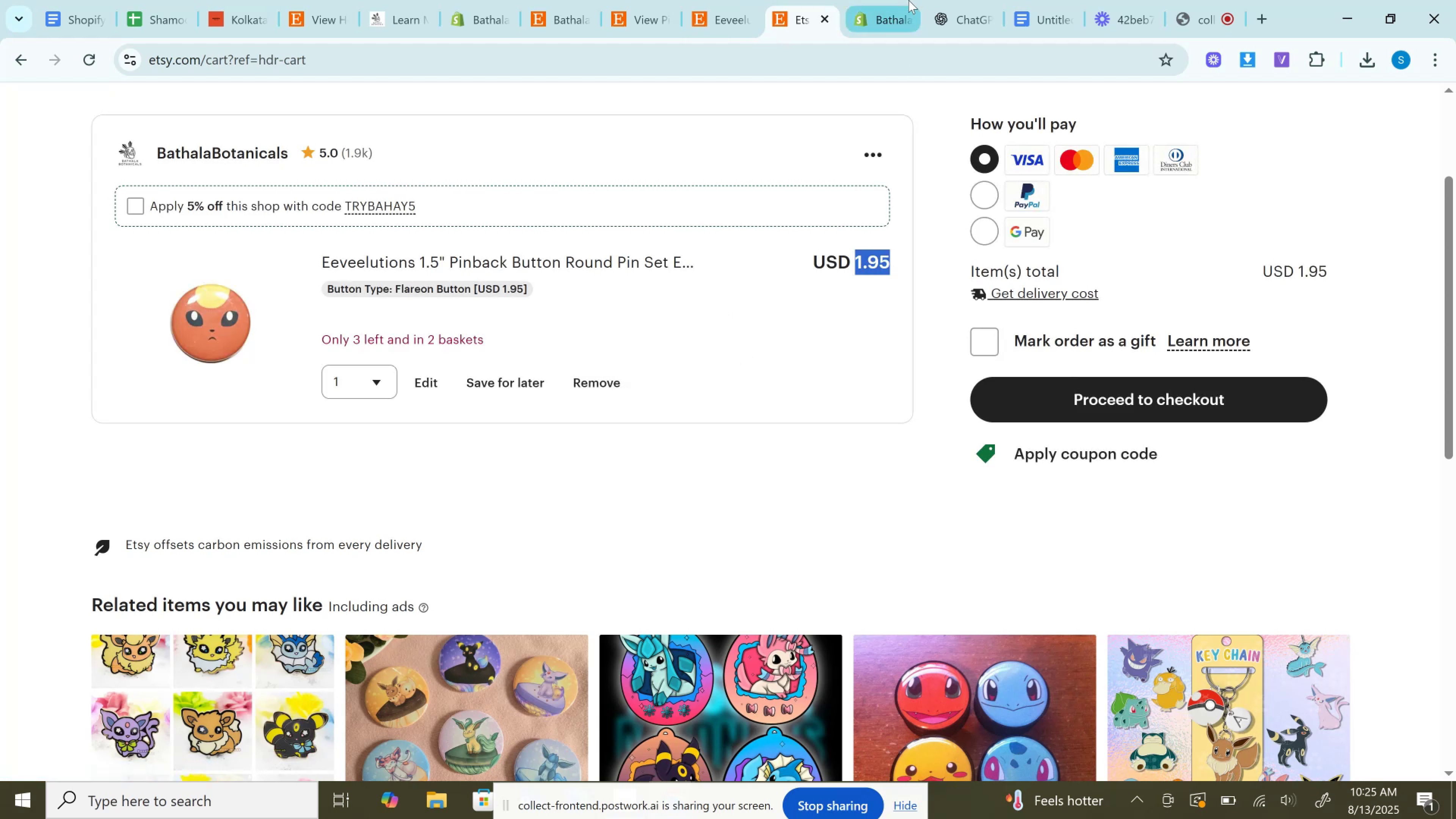 
left_click([891, 0])
 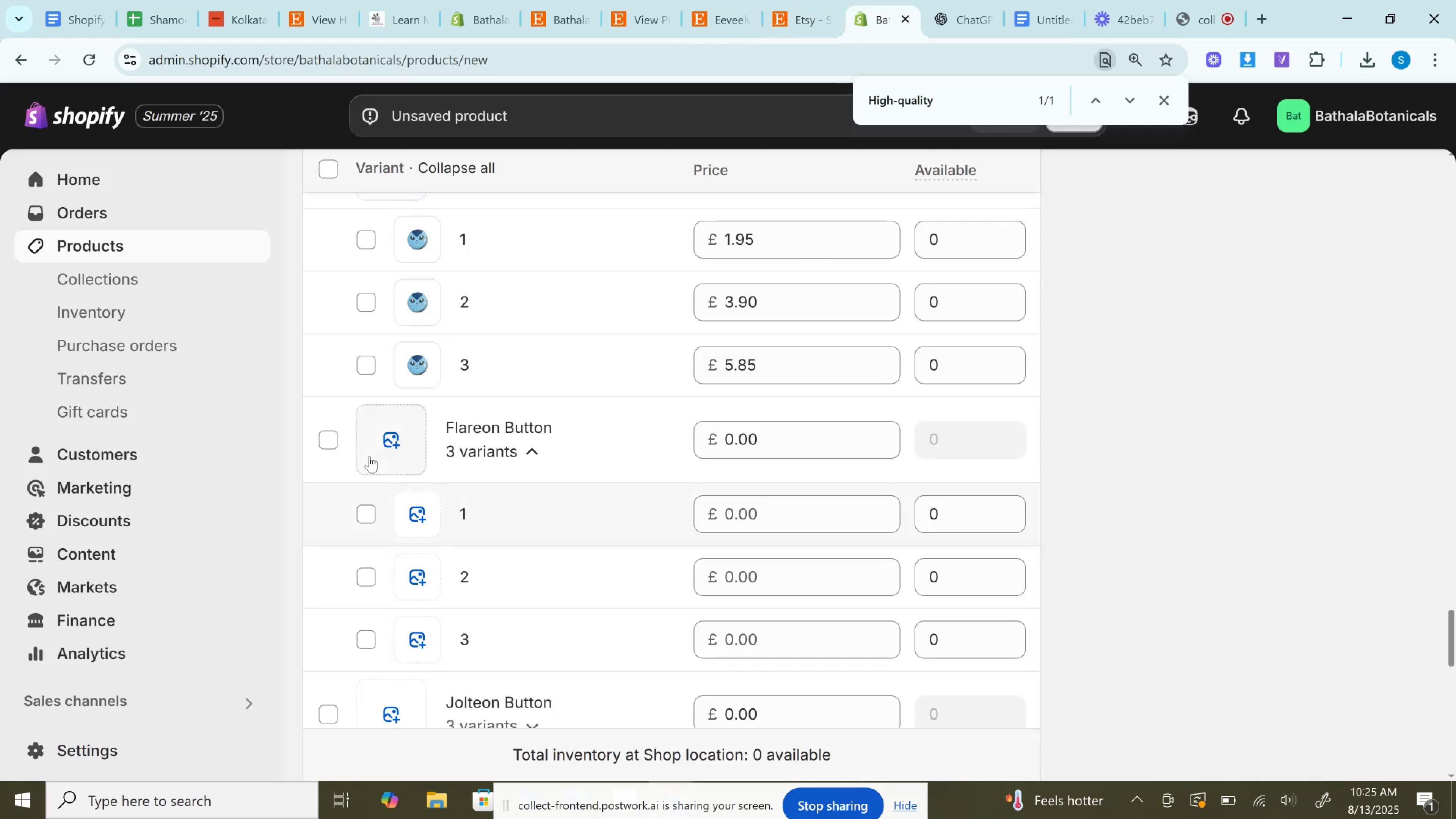 
left_click([372, 454])
 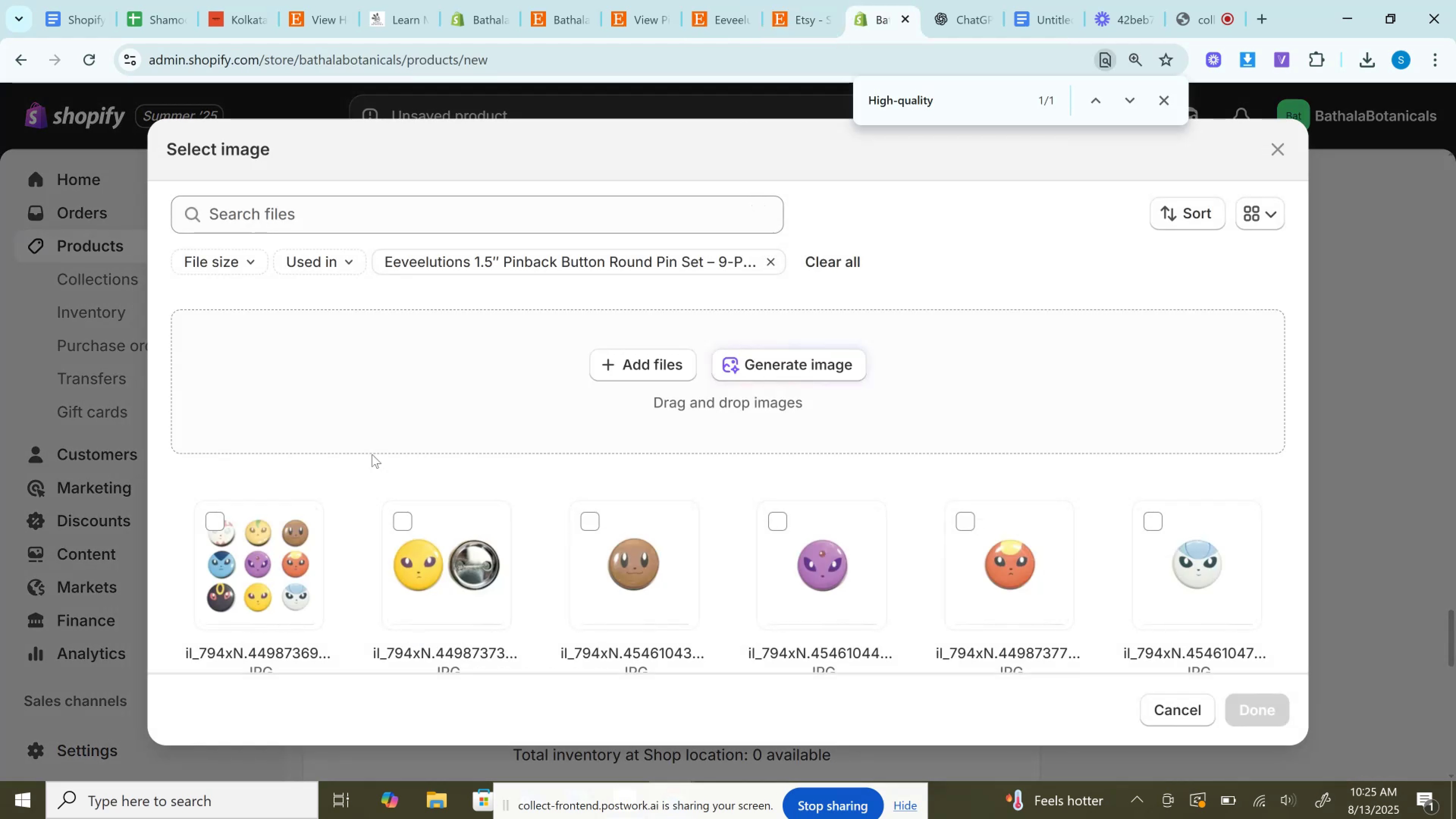 
scroll: coordinate [708, 517], scroll_direction: down, amount: 1.0
 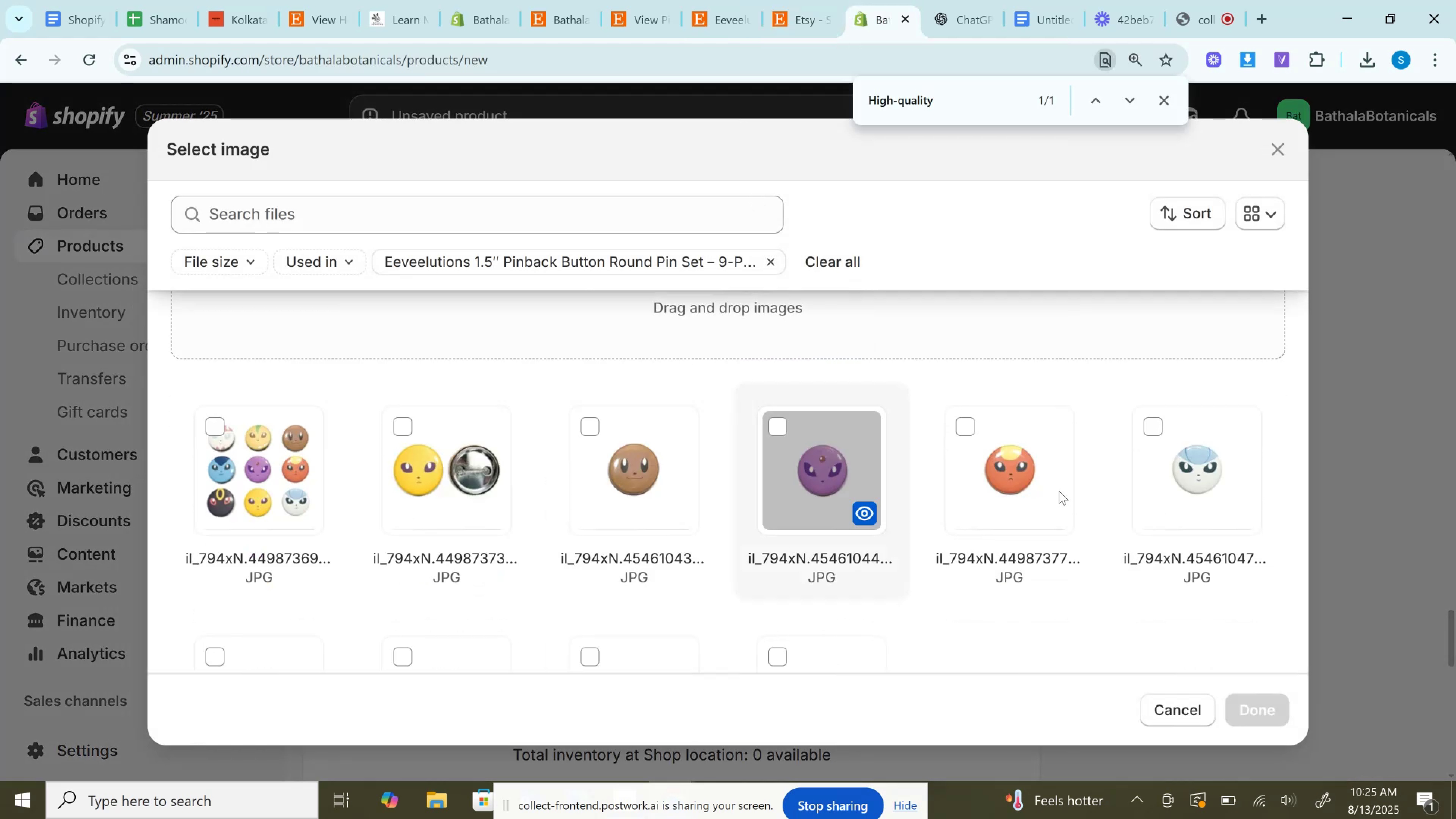 
left_click([1093, 472])
 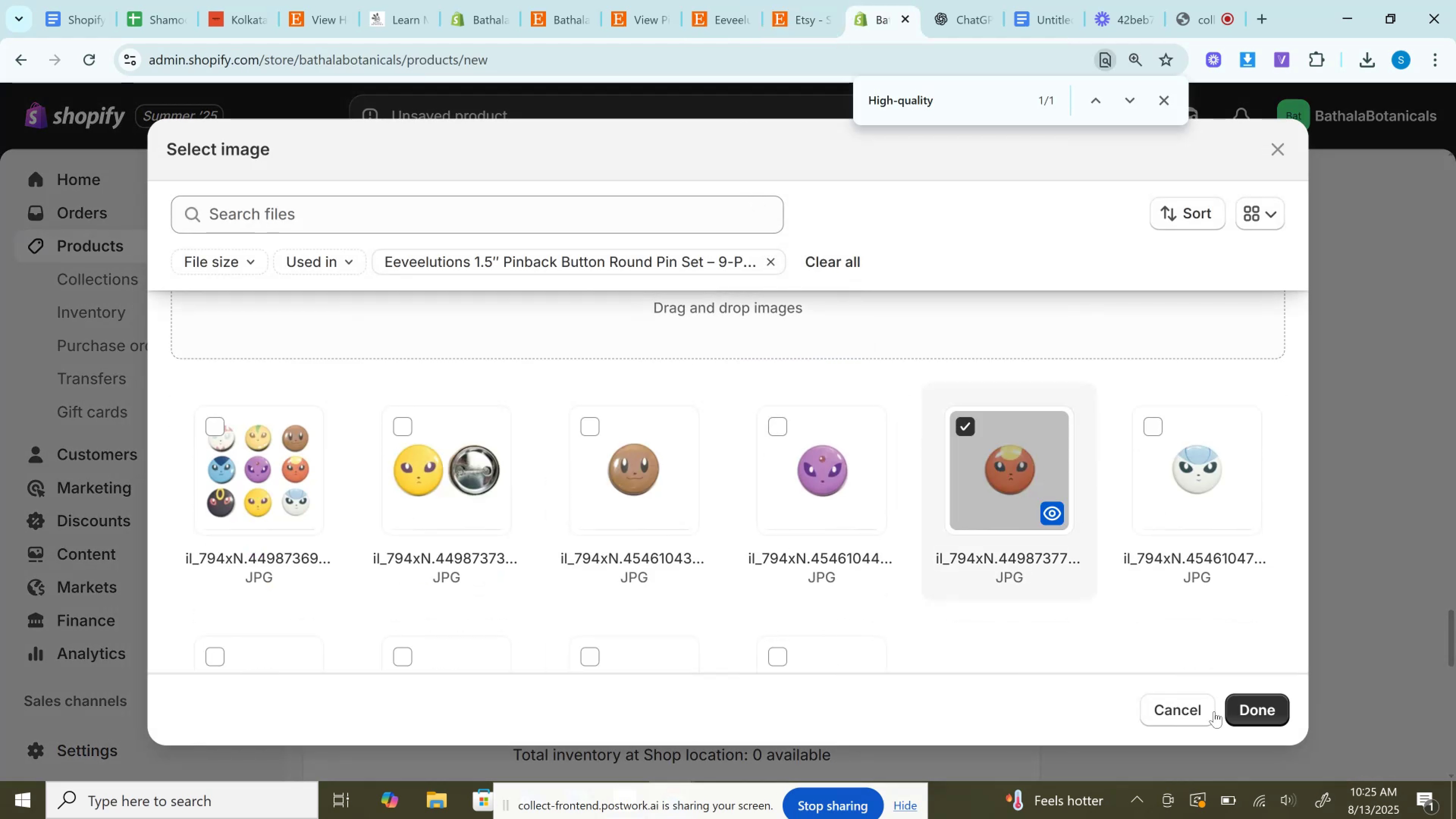 
left_click([1252, 702])
 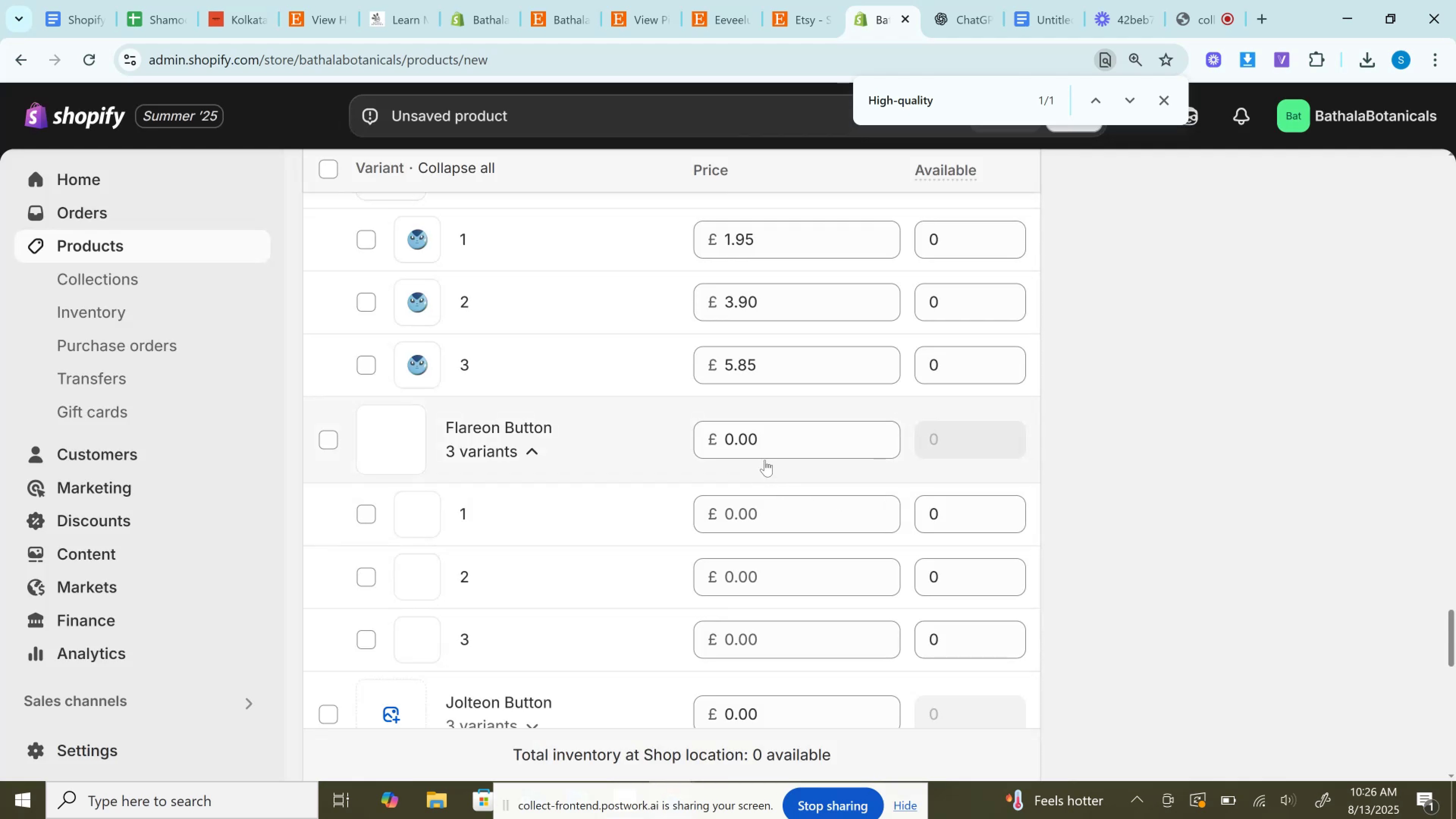 
left_click([777, 503])
 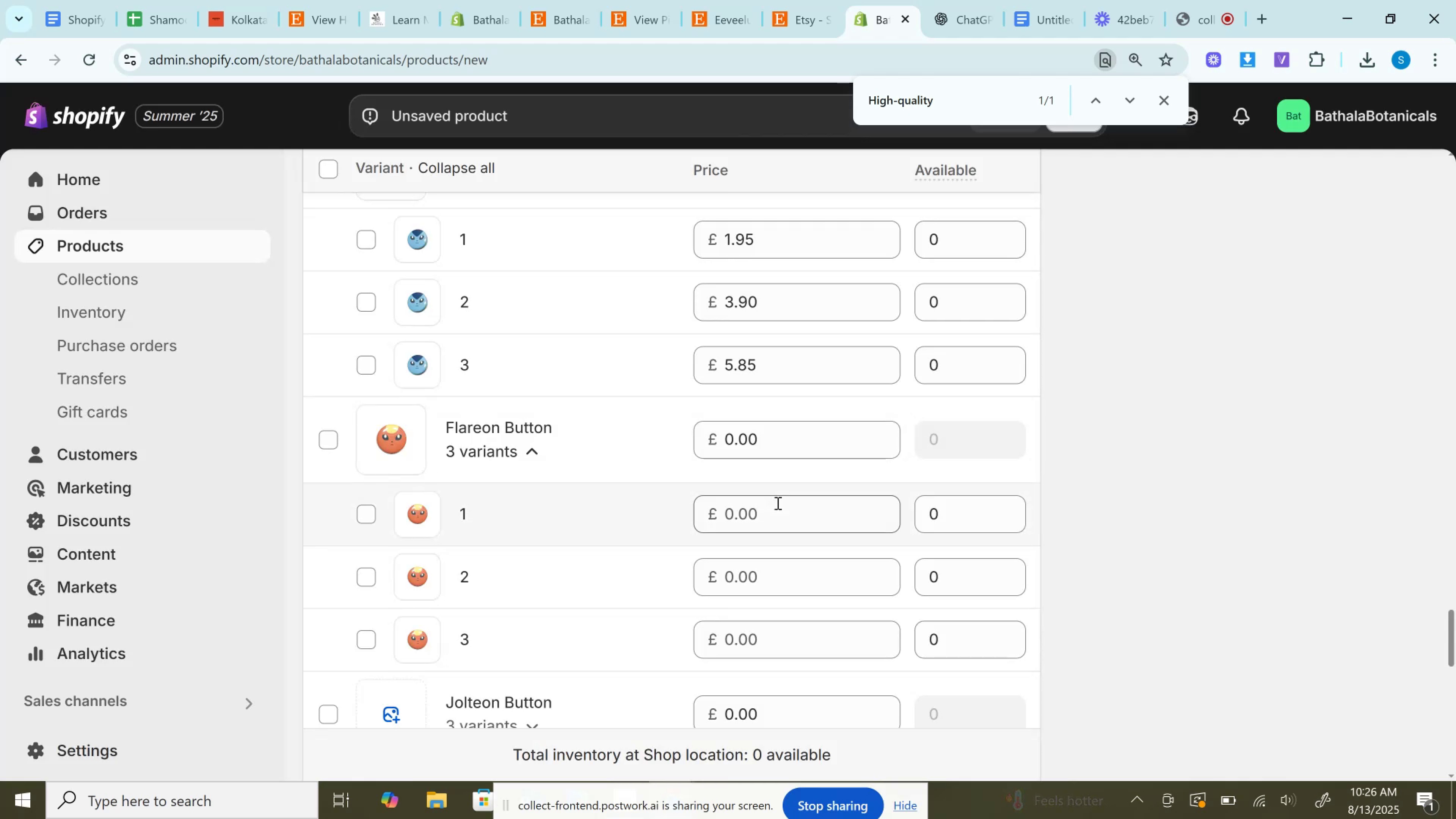 
key(Control+V)
 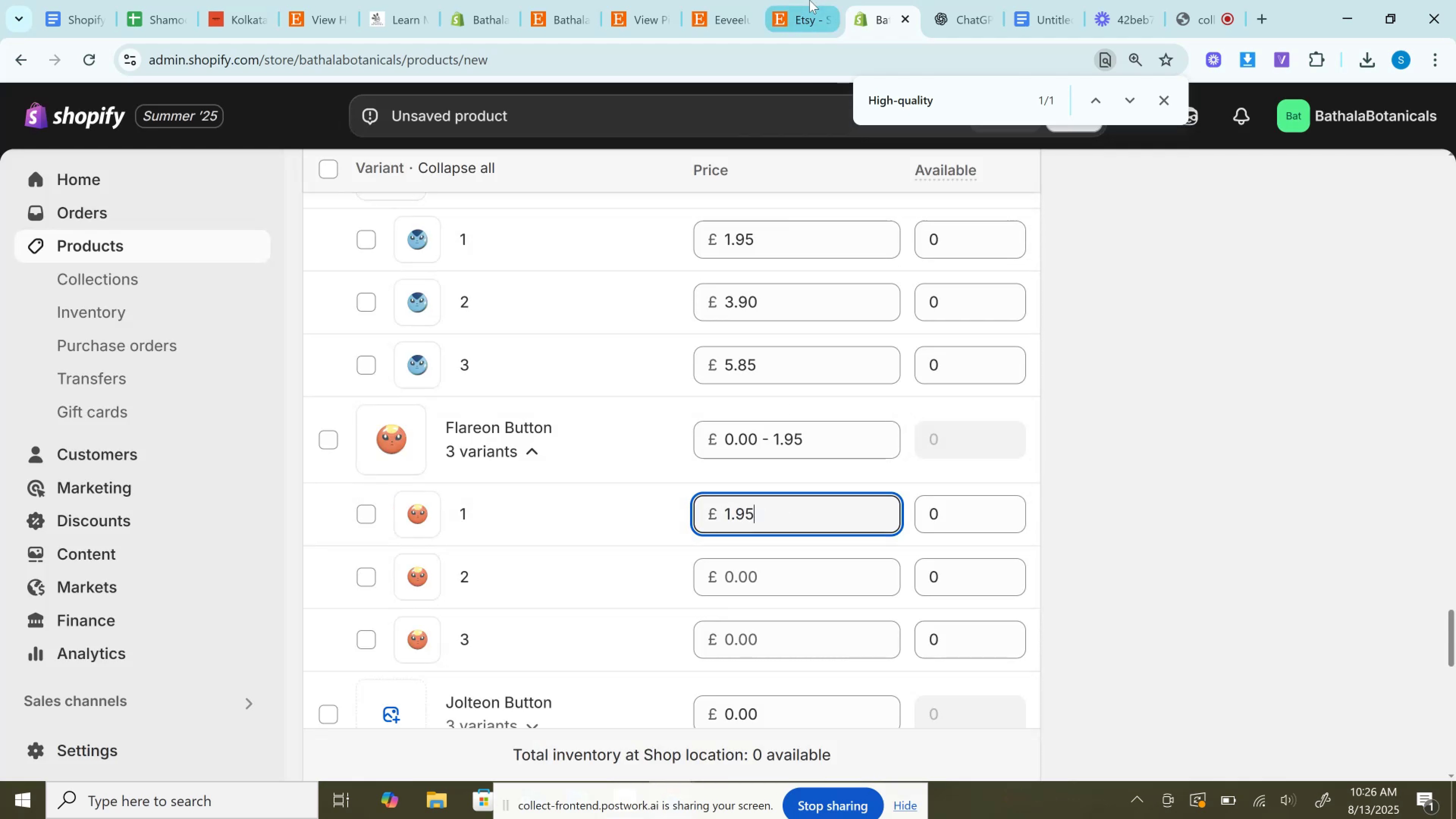 
left_click([810, 0])
 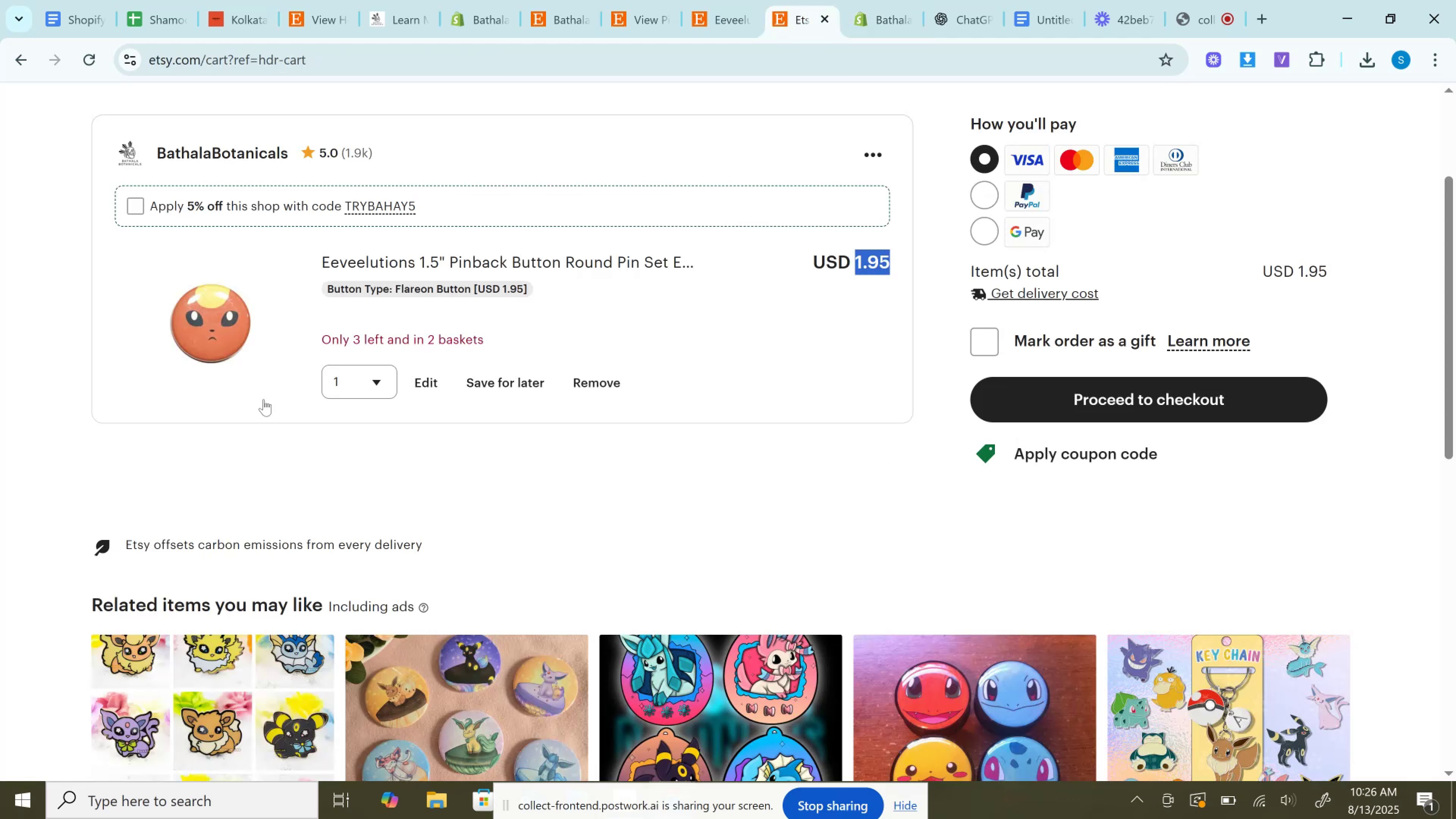 
left_click([339, 384])
 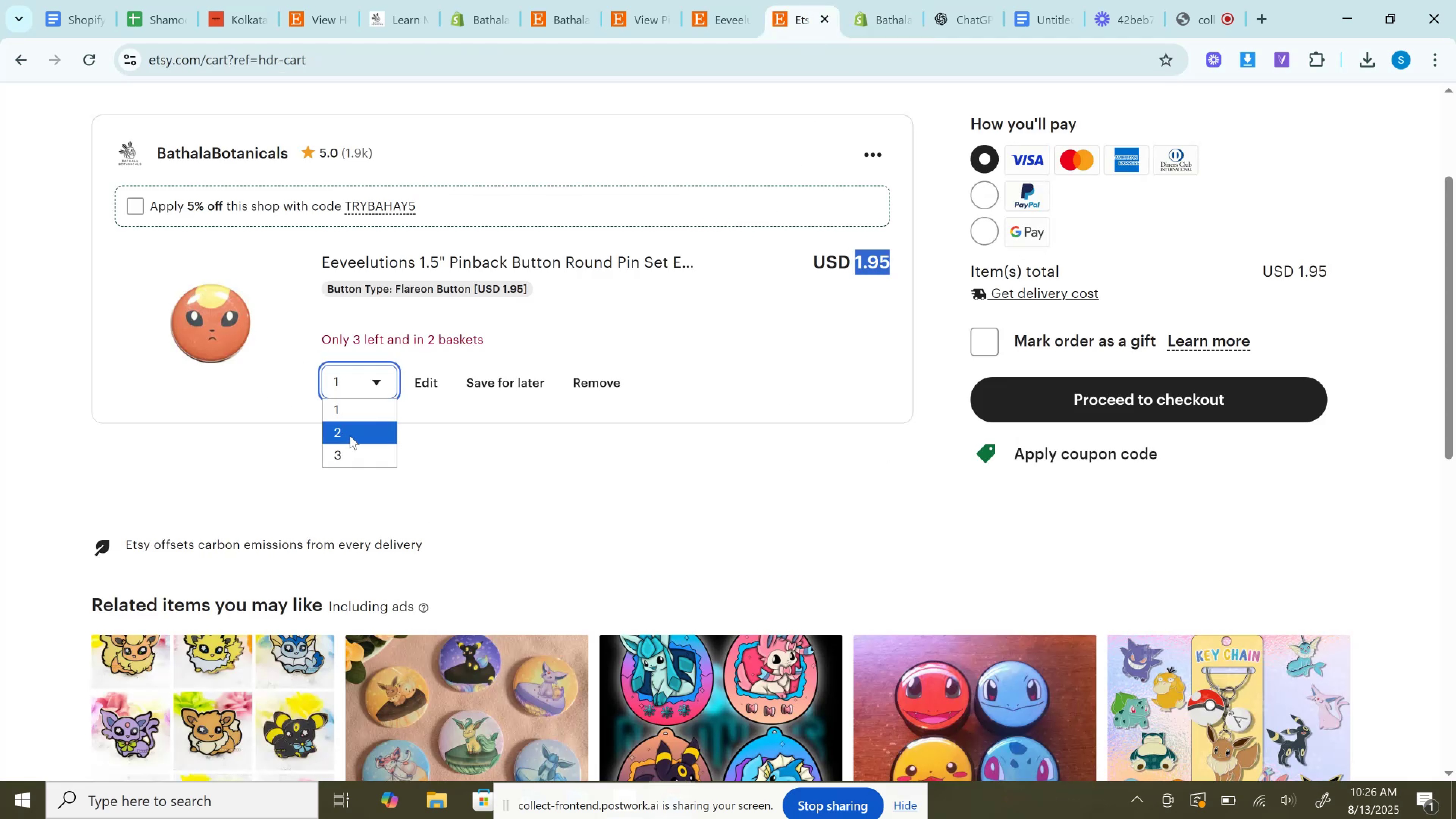 
left_click([350, 436])
 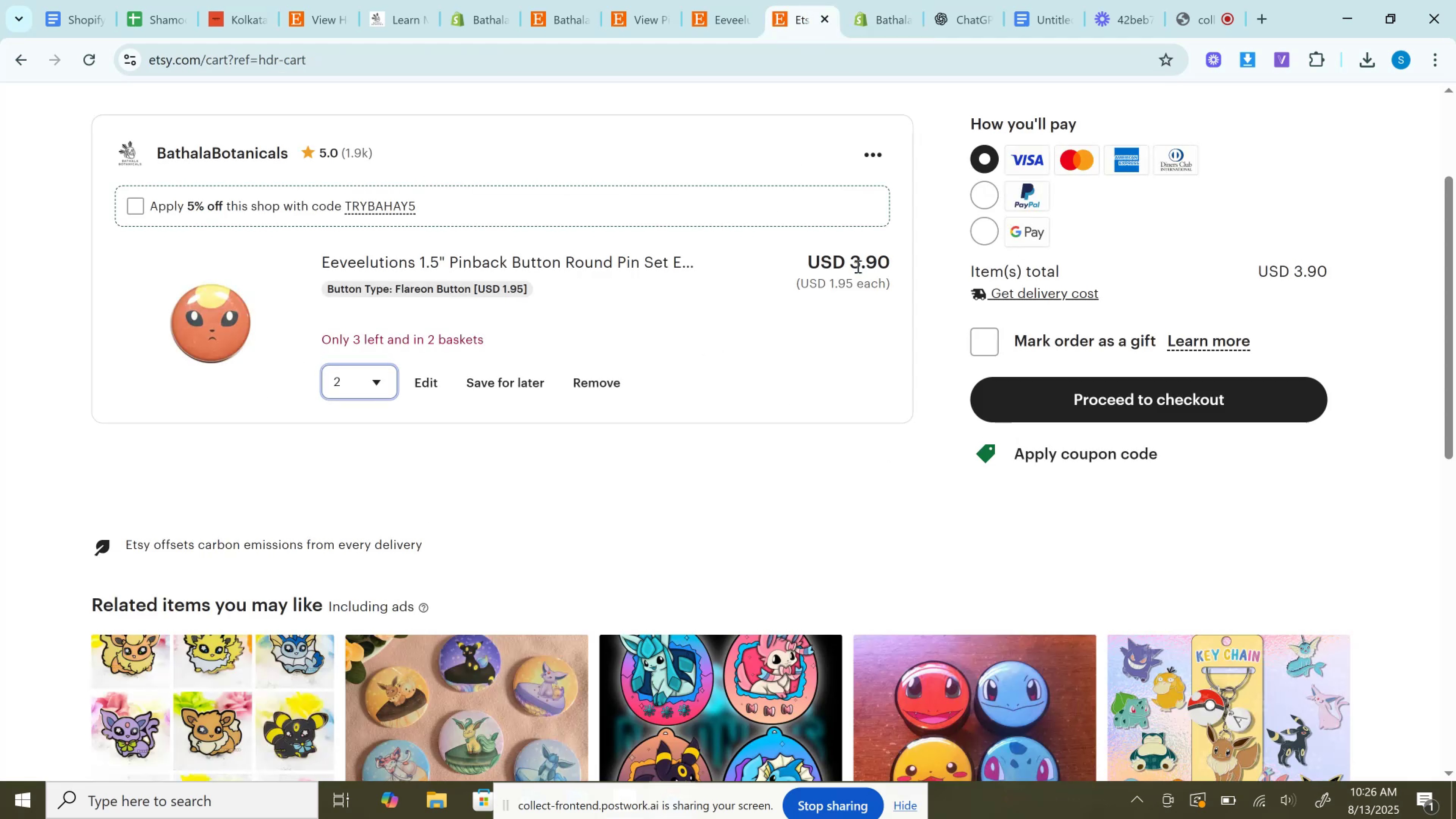 
left_click([857, 266])
 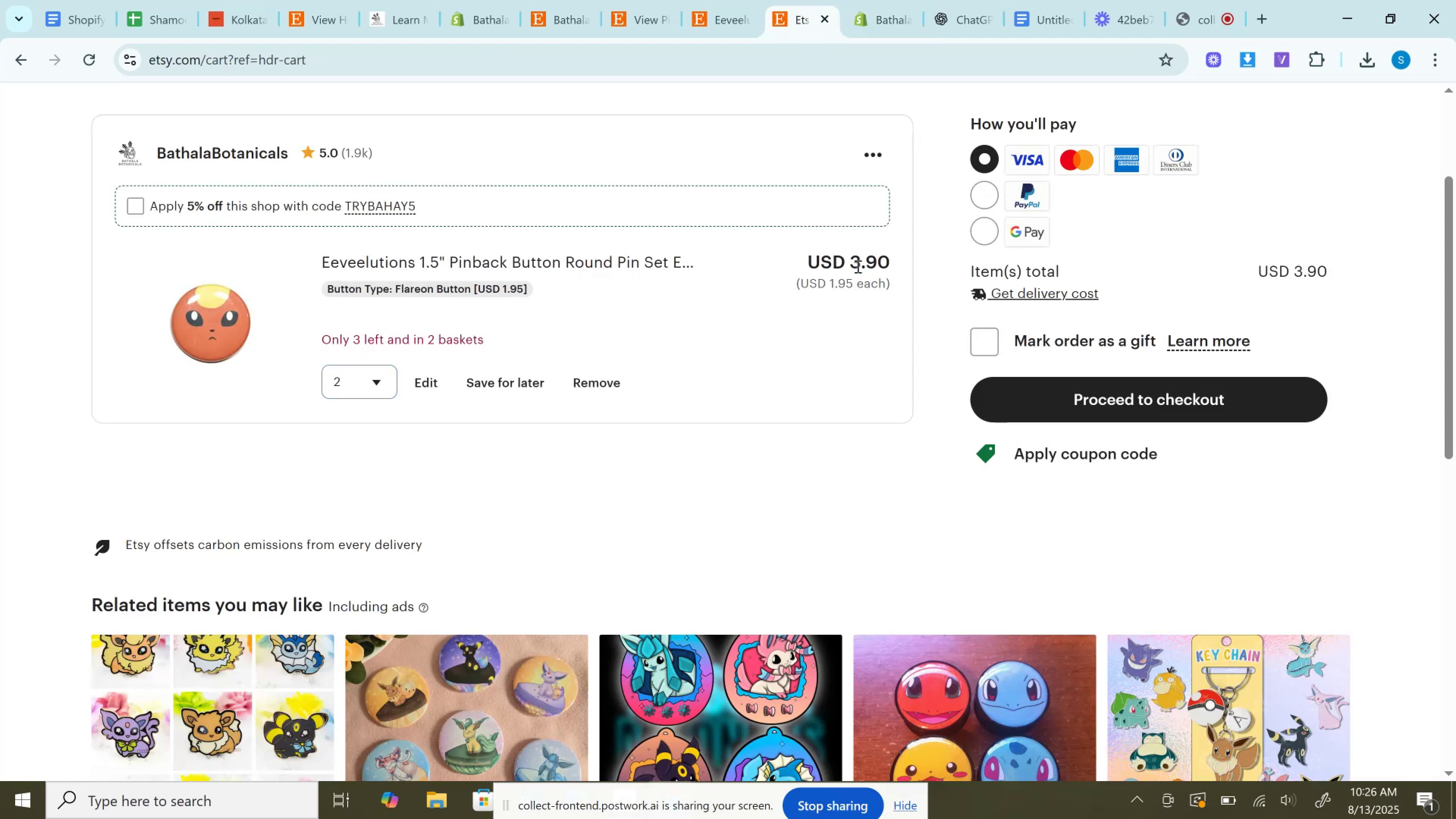 
double_click([857, 266])
 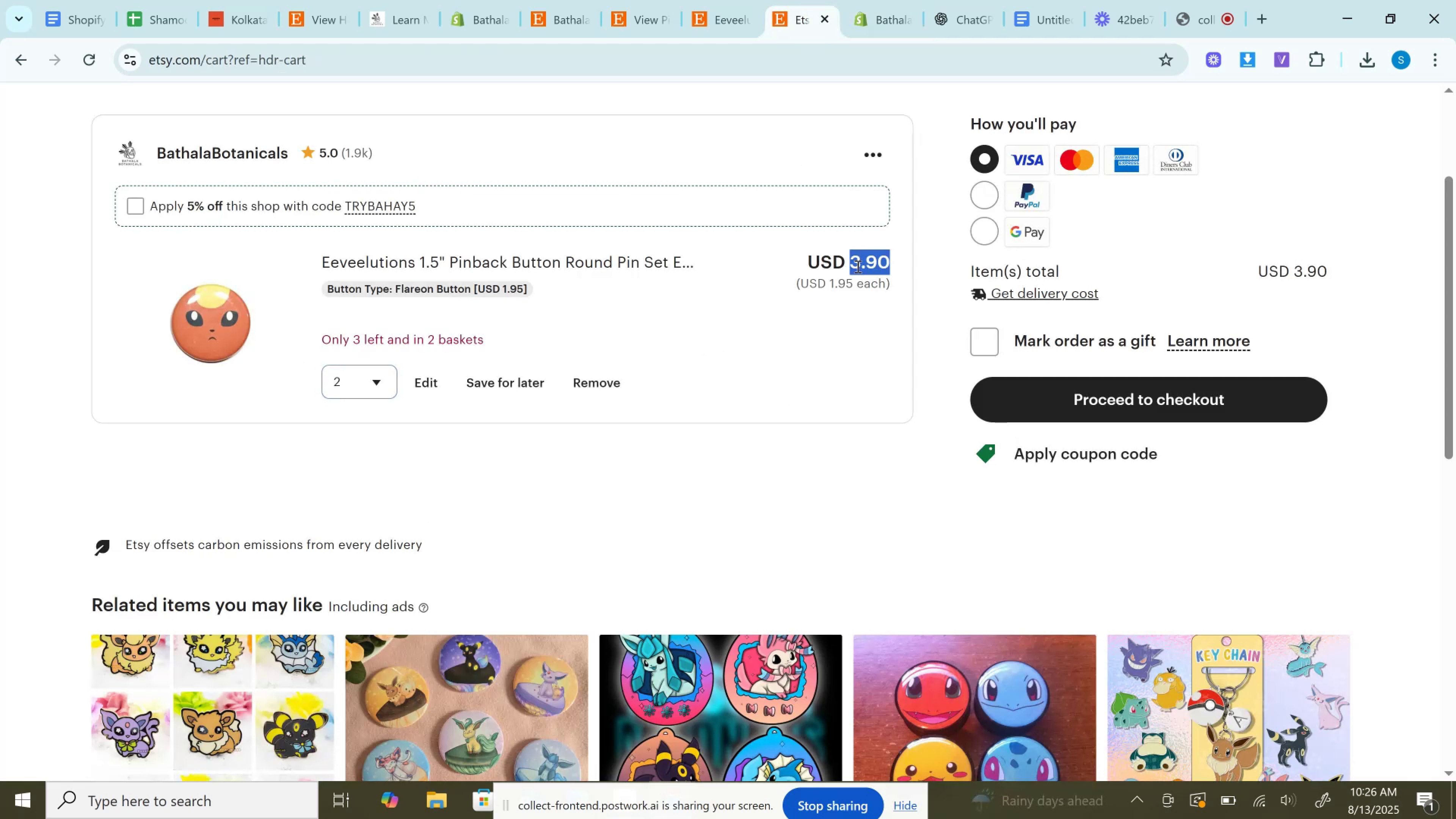 
key(Control+C)
 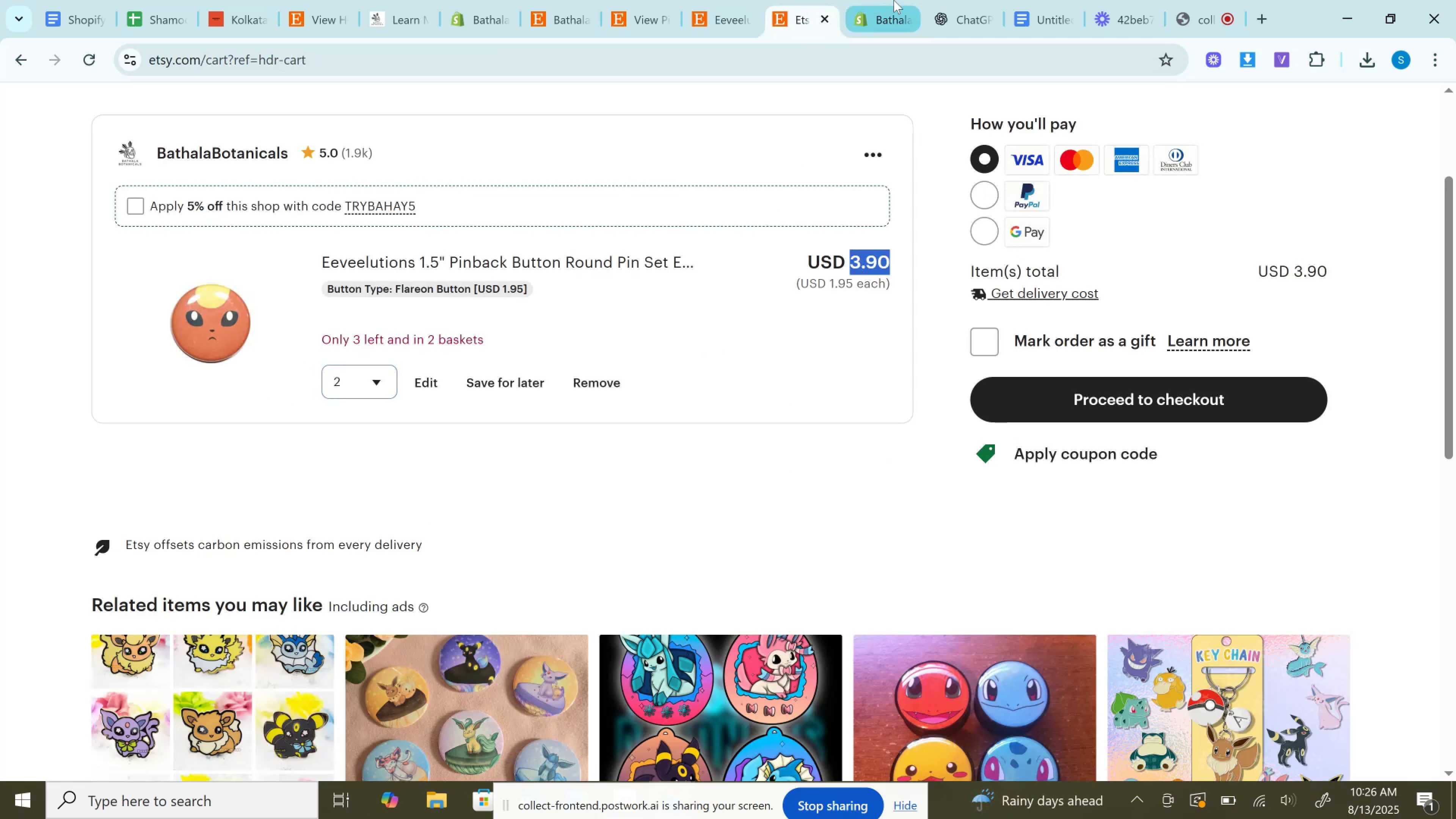 
left_click([895, 0])
 